 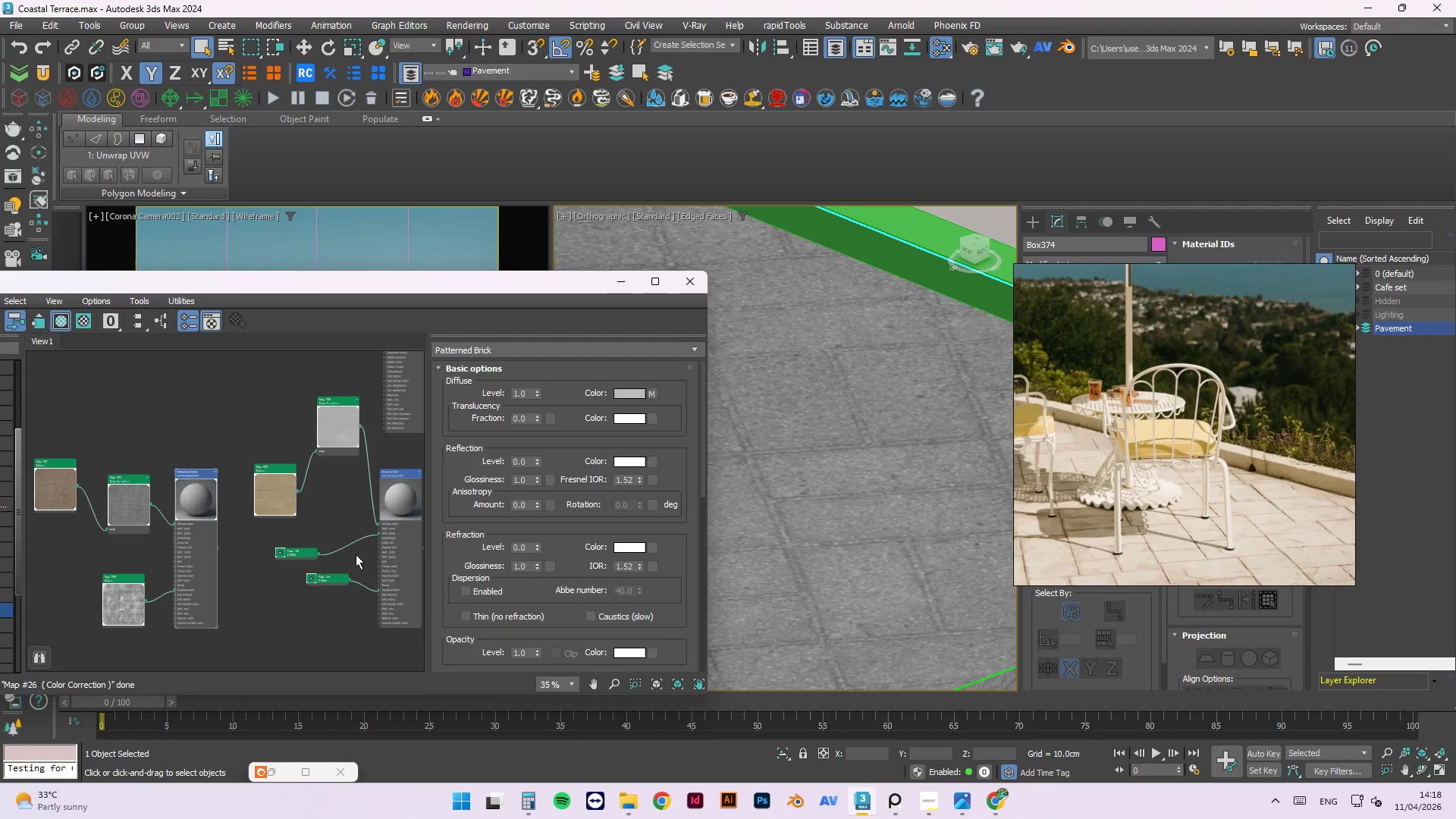 
left_click([937, 808])
 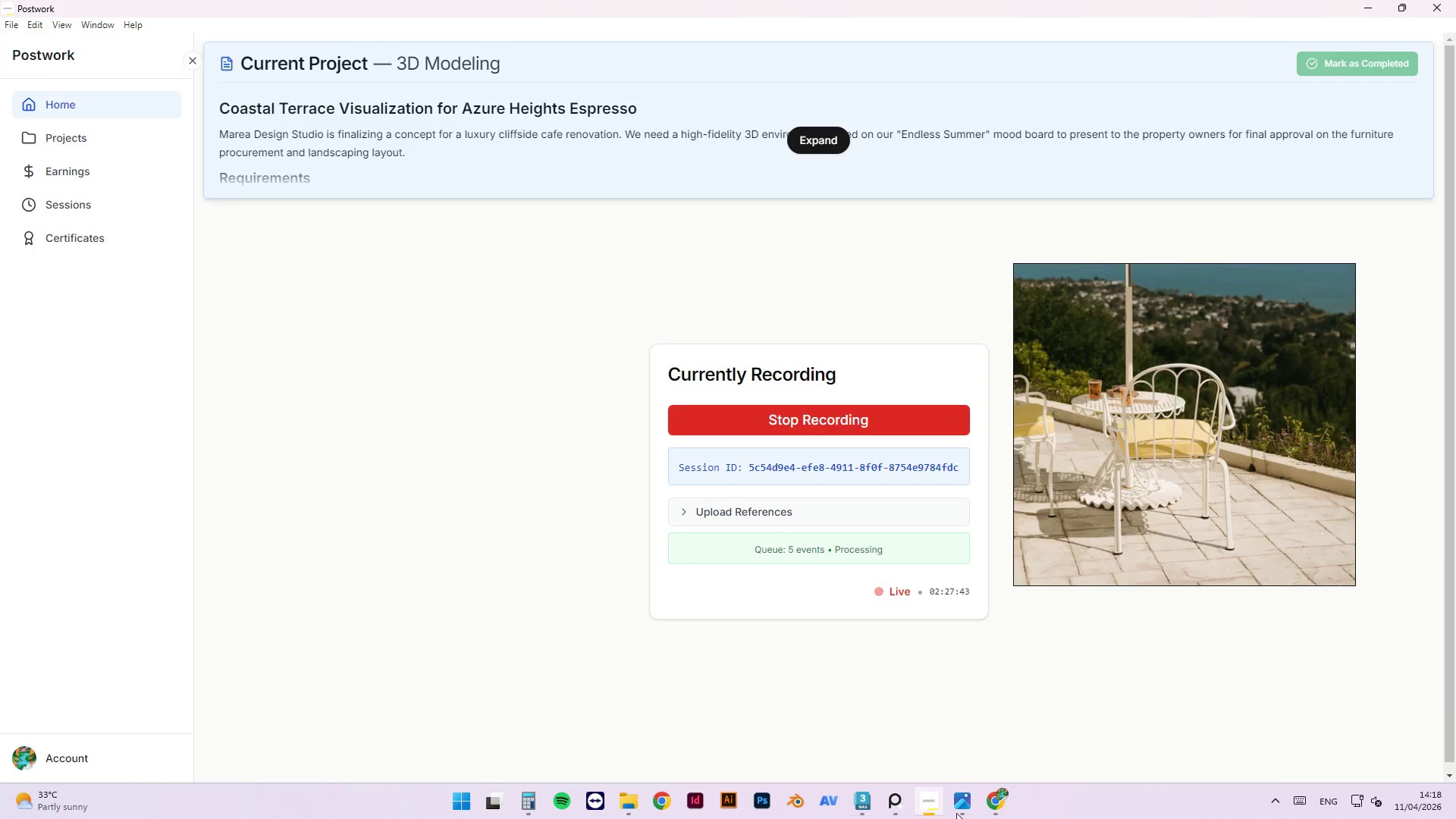 
left_click([1367, 16])
 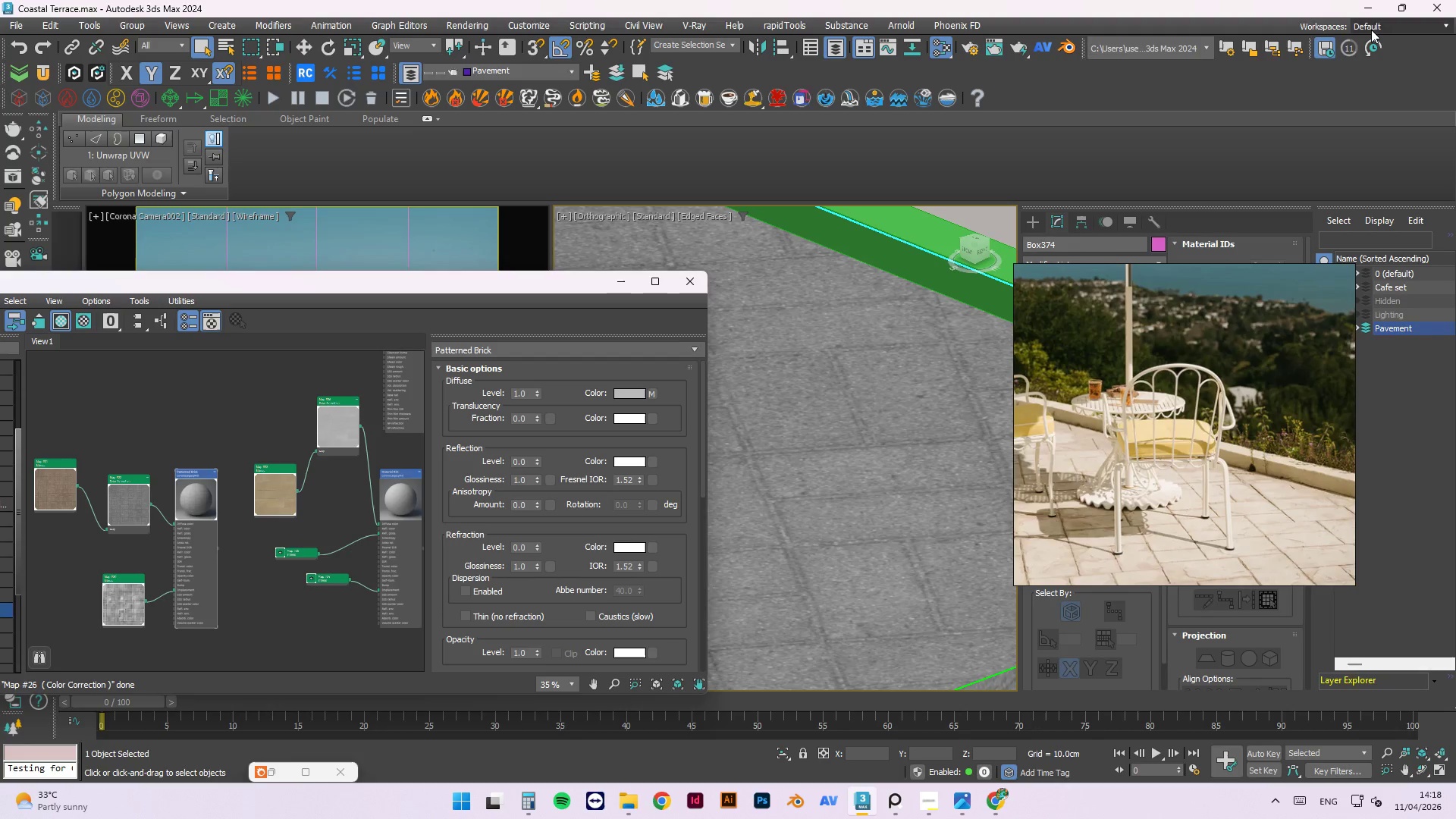 
wait(11.03)
 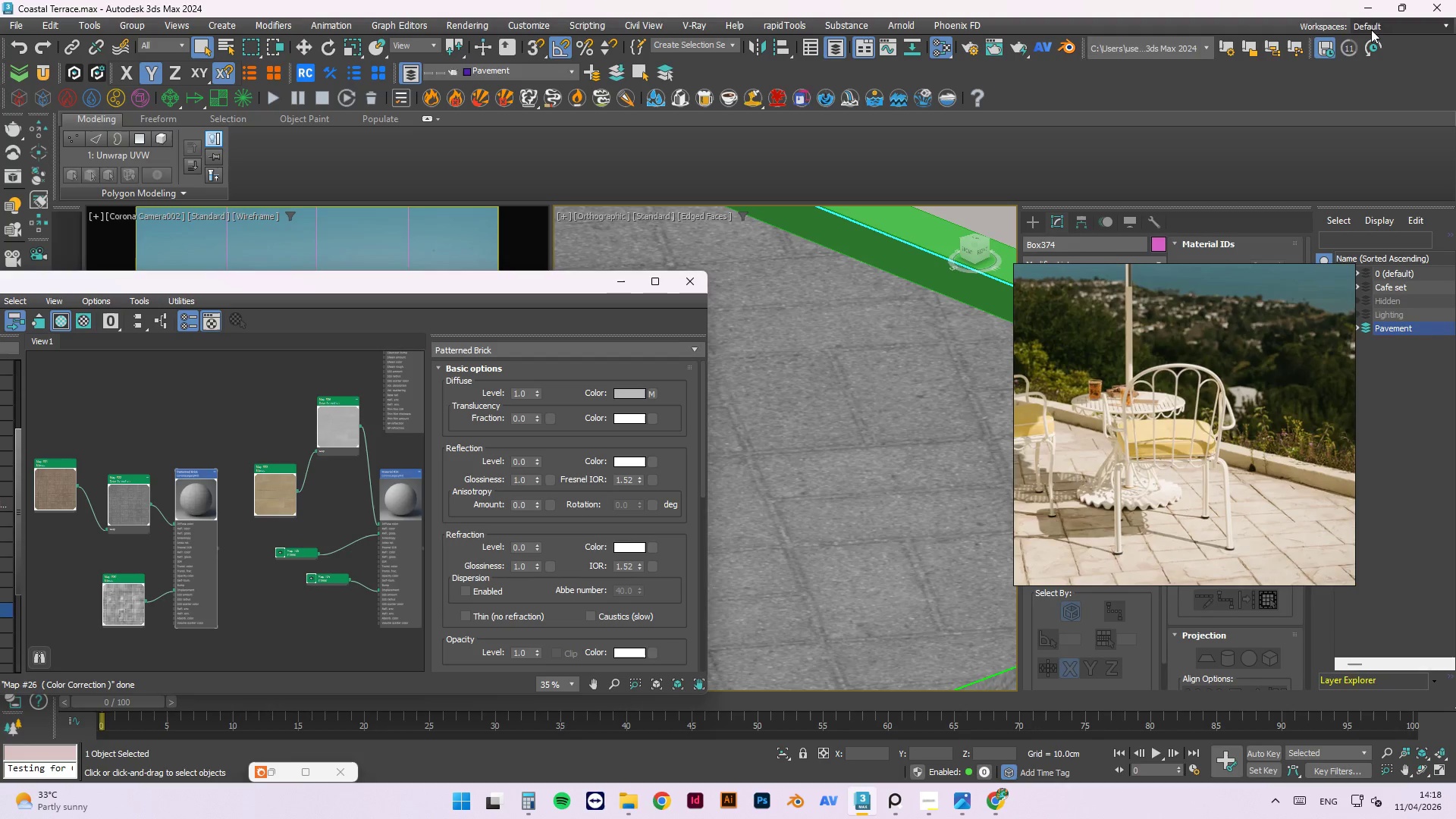 
scroll: coordinate [868, 502], scroll_direction: down, amount: 7.0
 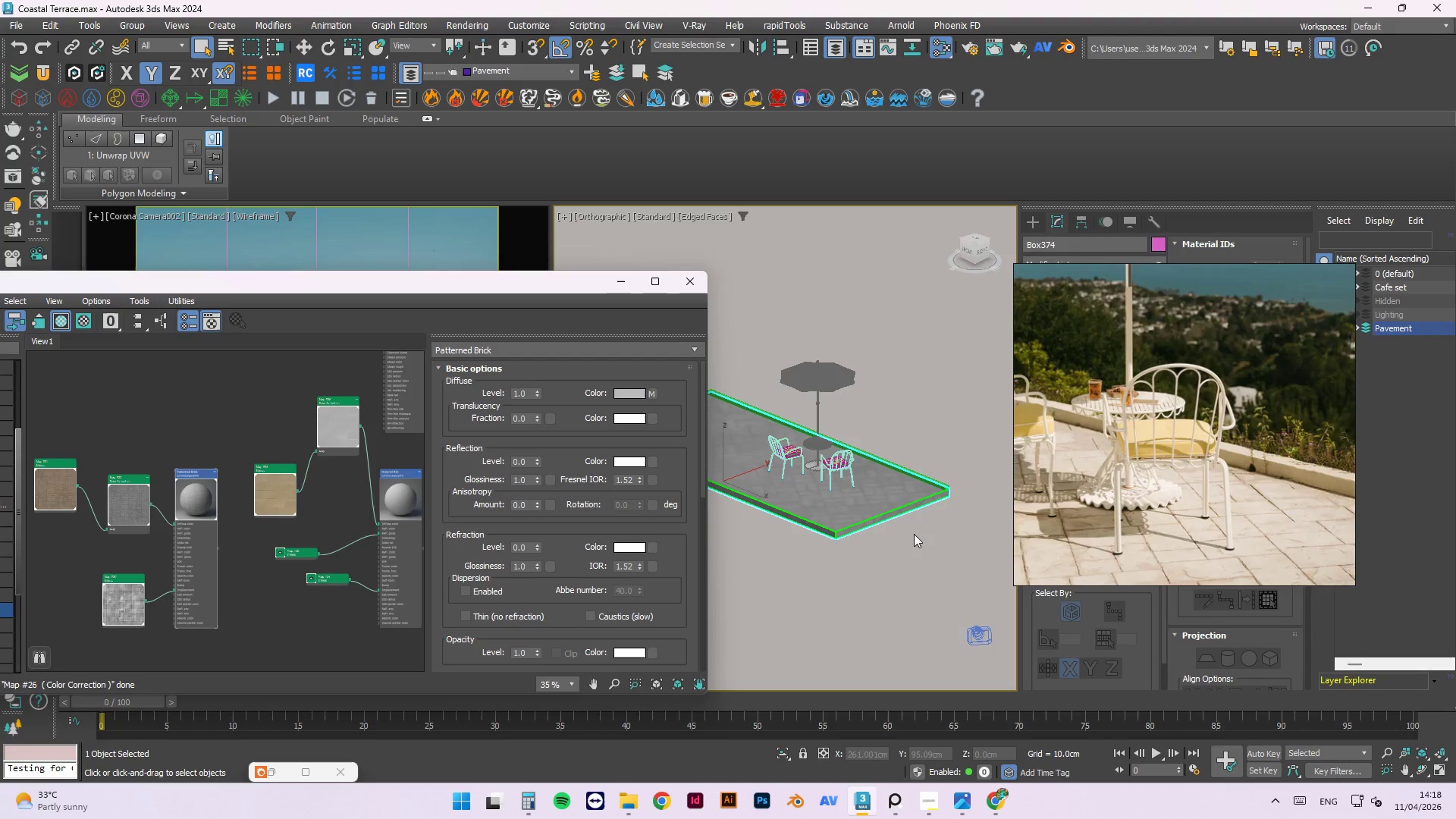 
left_click([916, 538])
 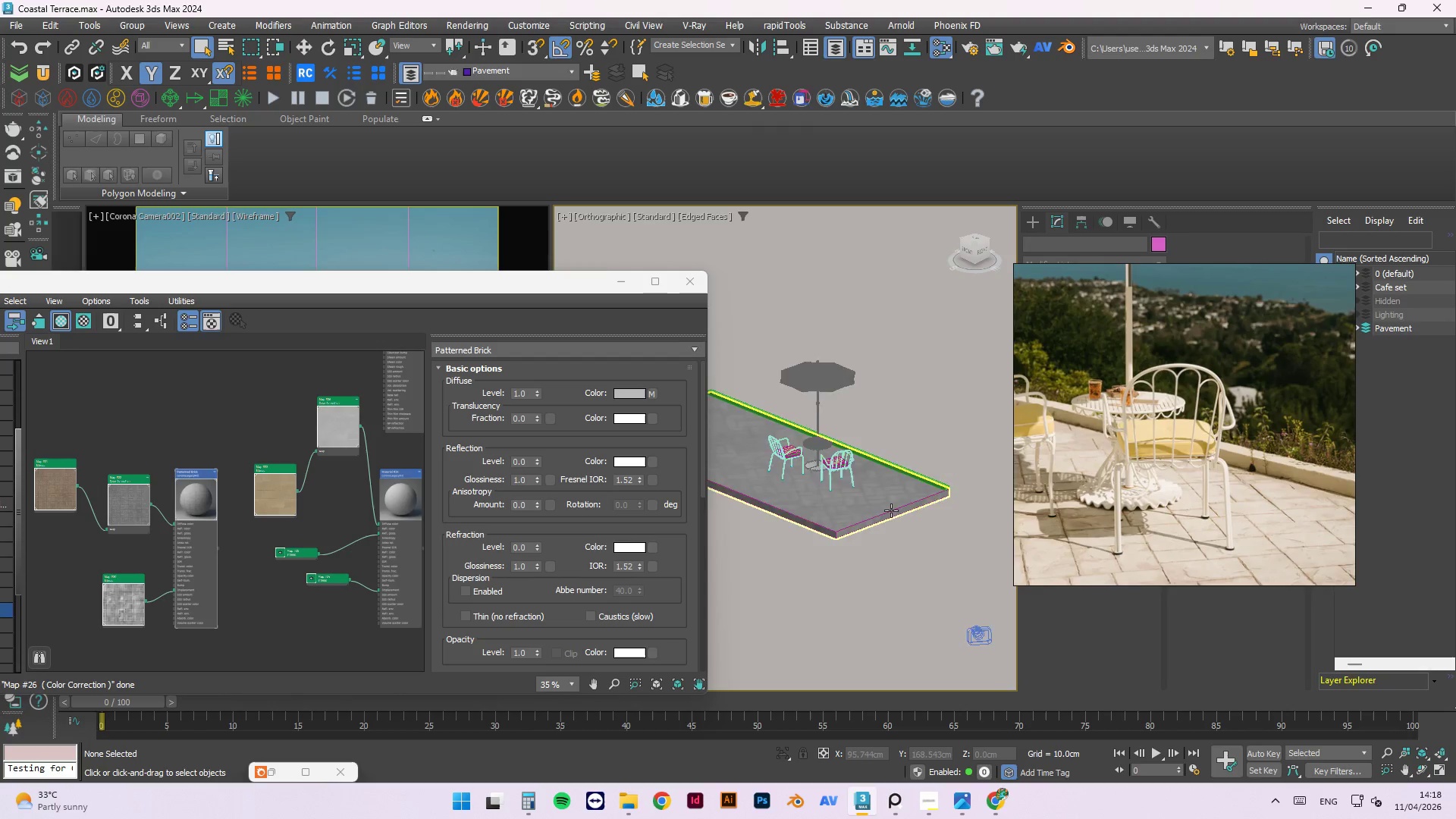 
scroll: coordinate [891, 510], scroll_direction: up, amount: 3.0
 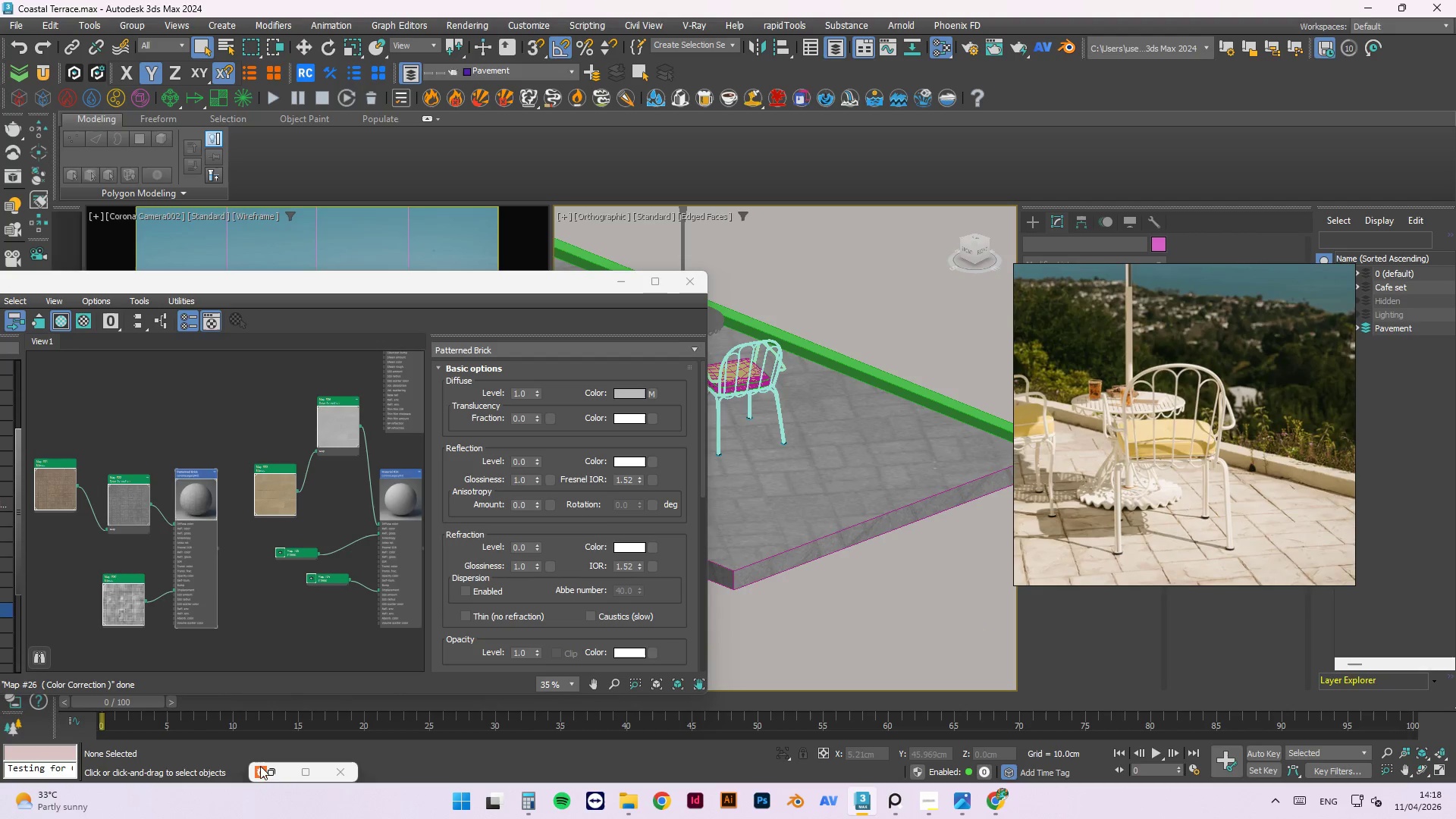 
left_click([267, 773])
 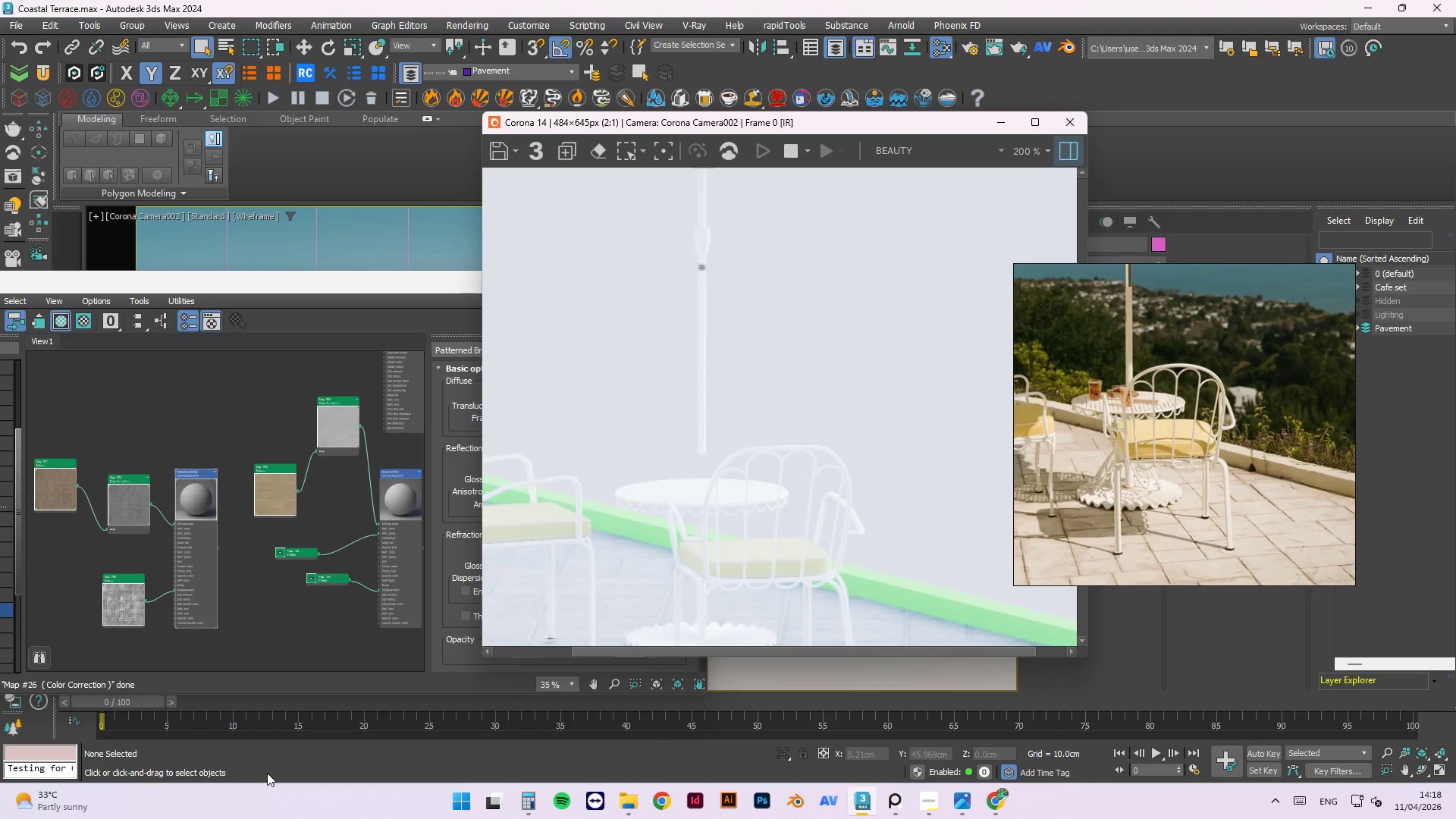 
wait(6.91)
 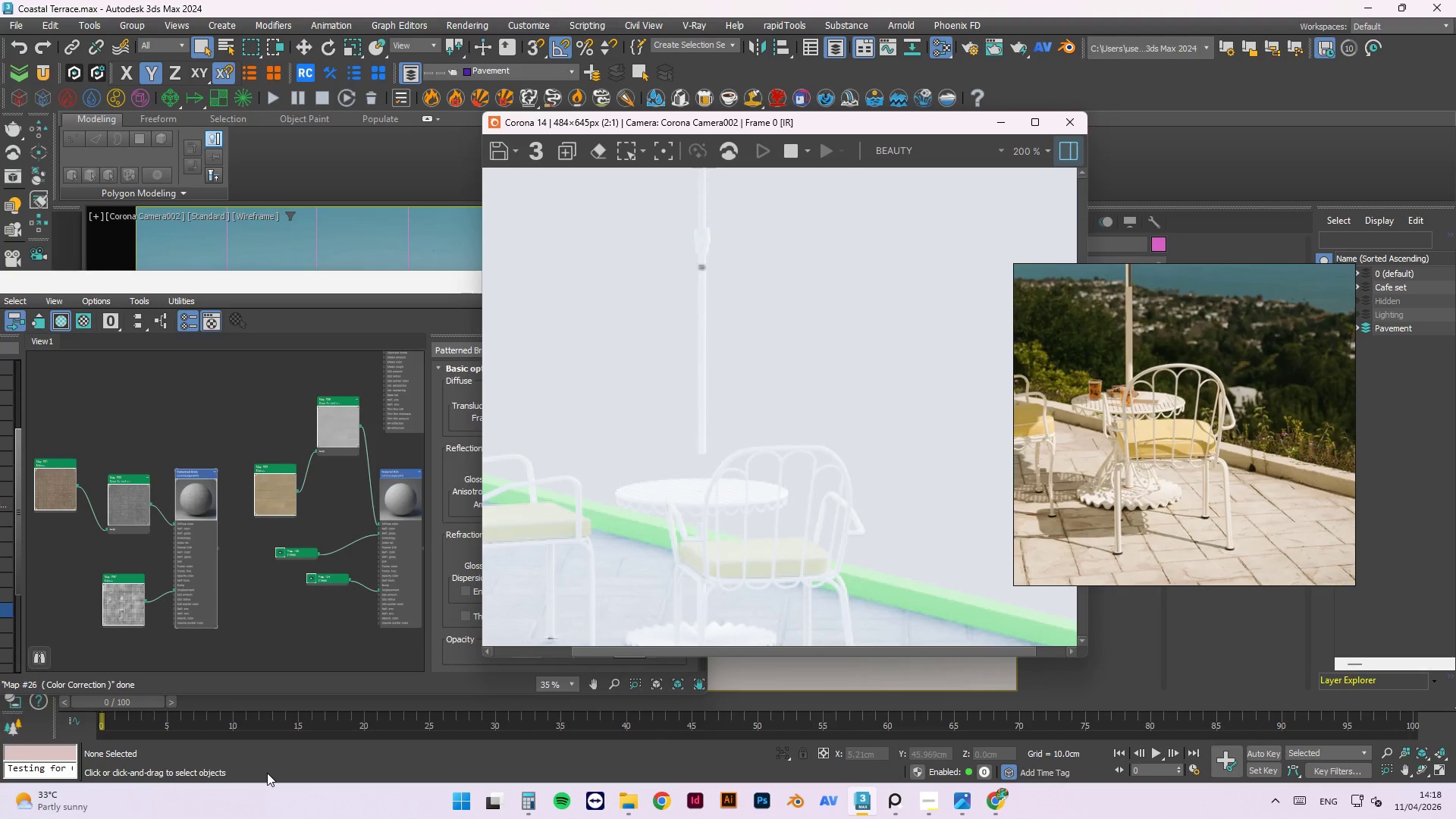 
scroll: coordinate [829, 510], scroll_direction: down, amount: 1.0
 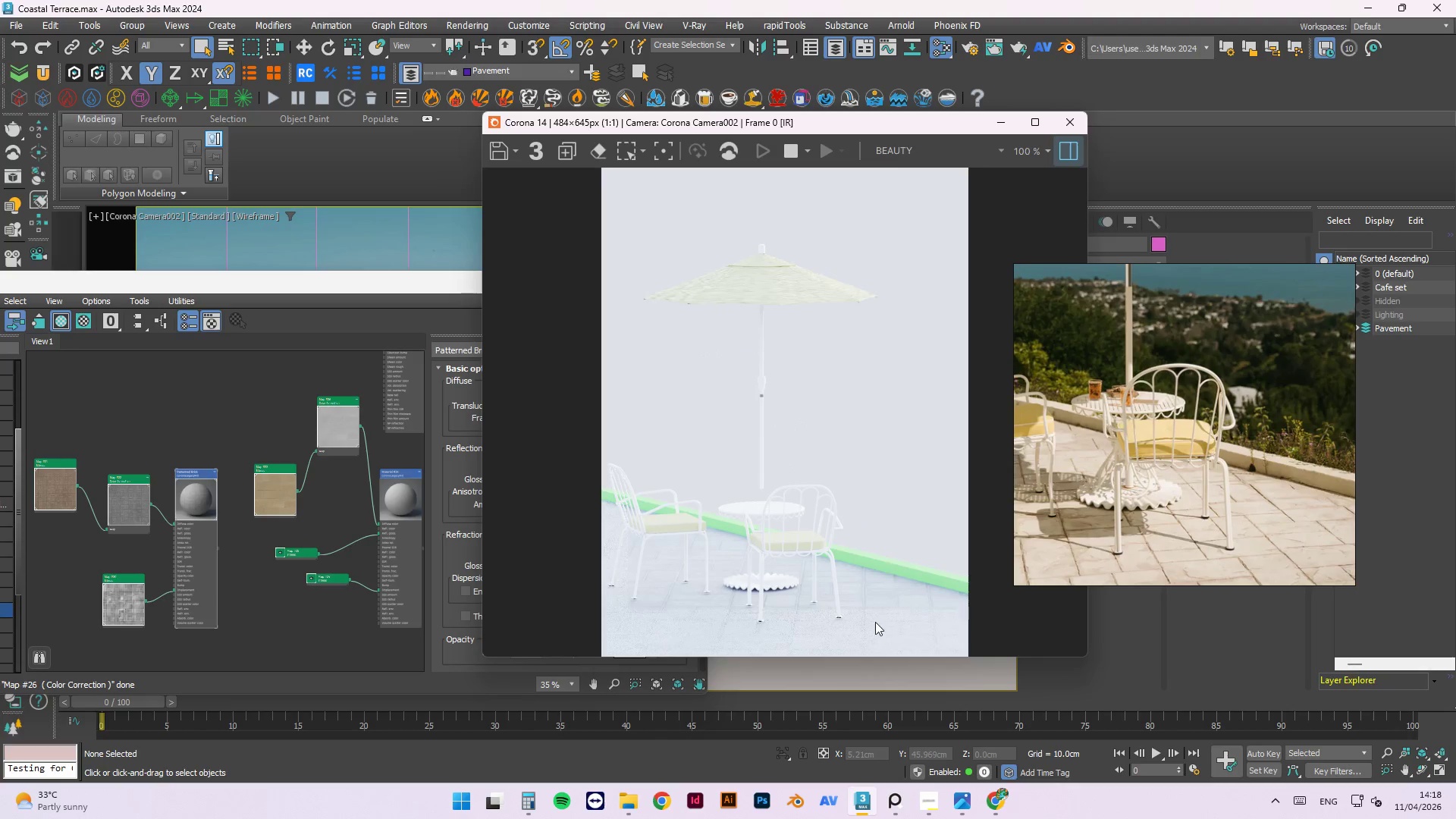 
scroll: coordinate [875, 622], scroll_direction: up, amount: 2.0
 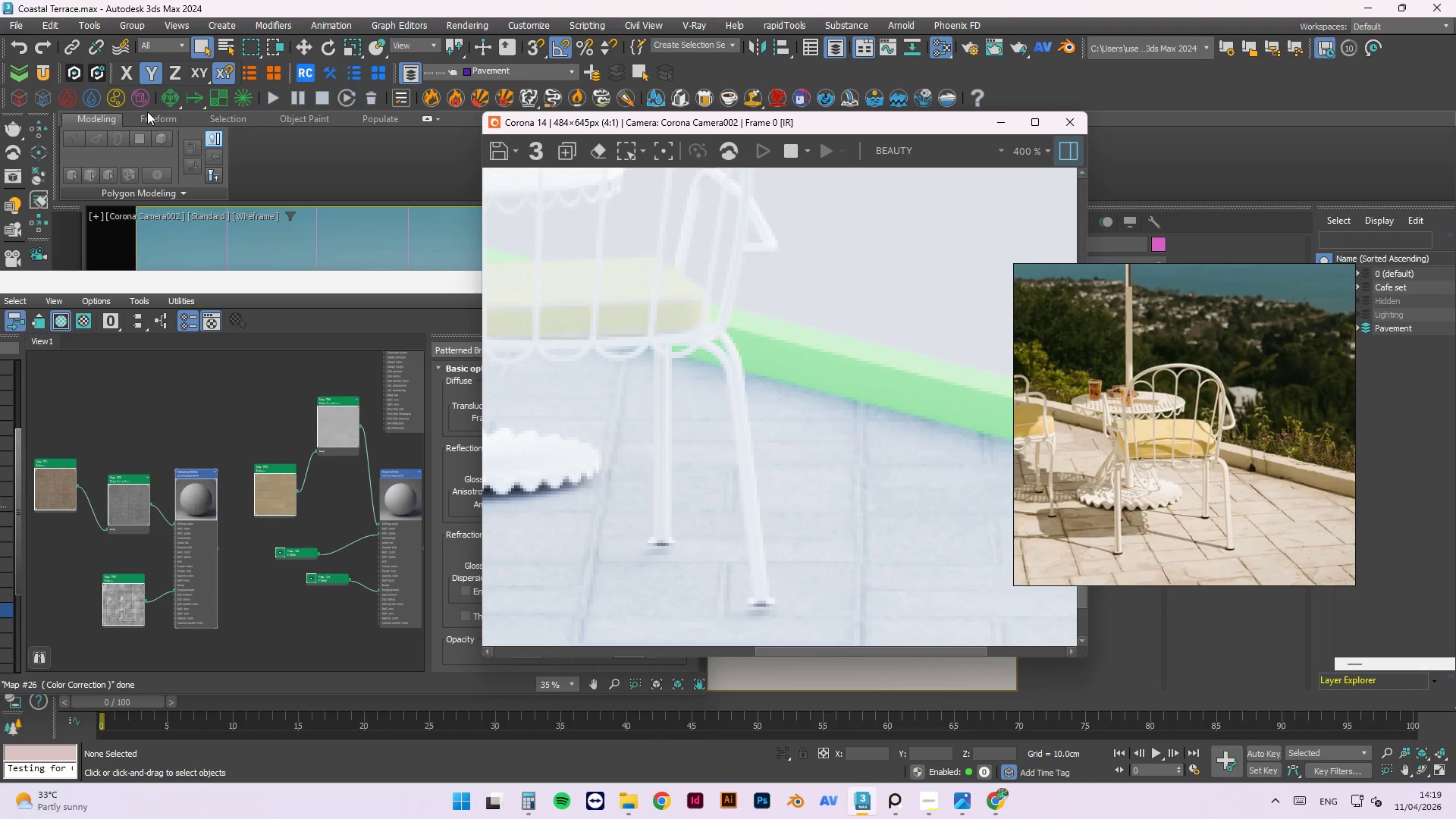 
wait(30.56)
 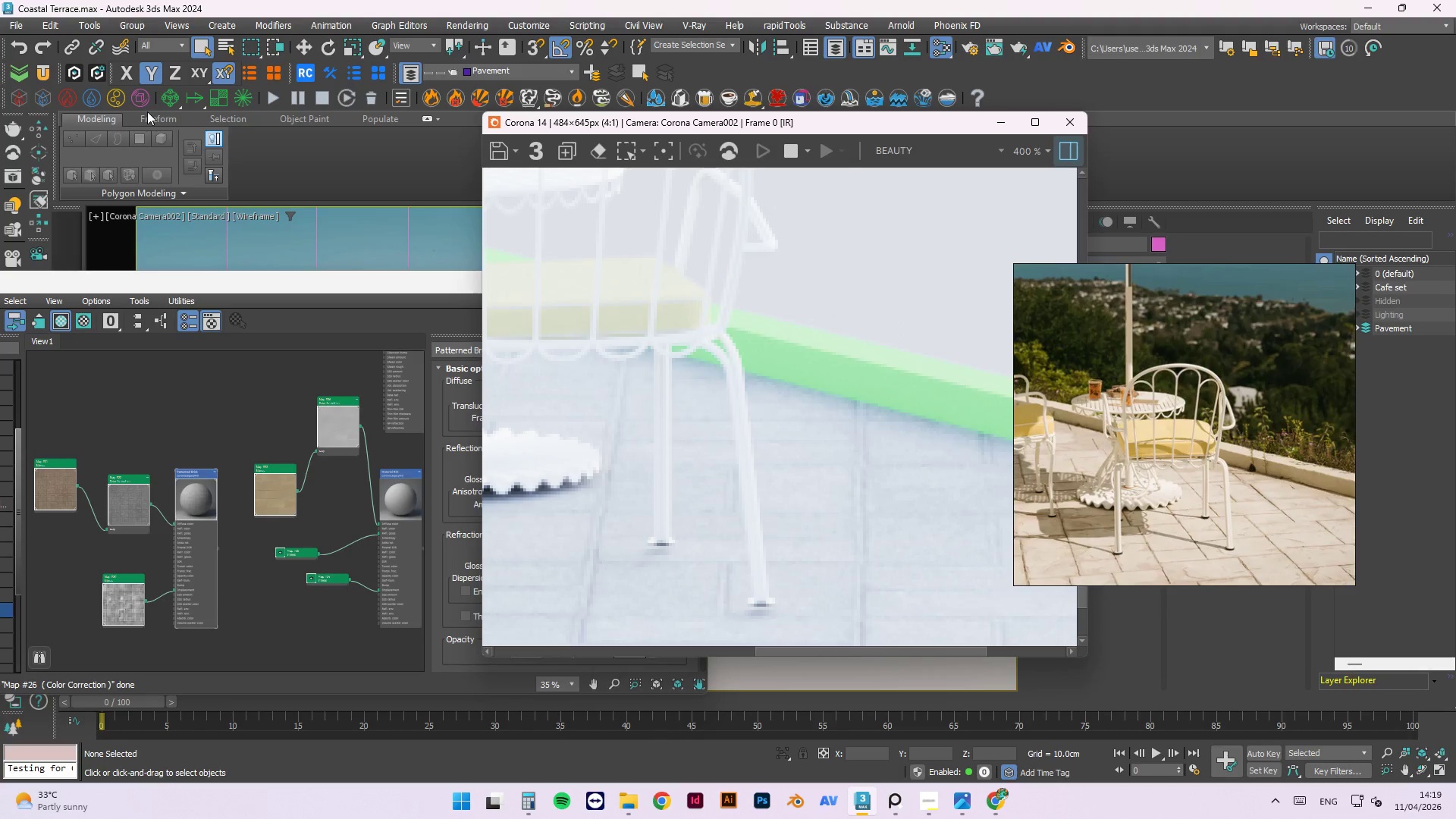 
scroll: coordinate [786, 347], scroll_direction: down, amount: 1.0
 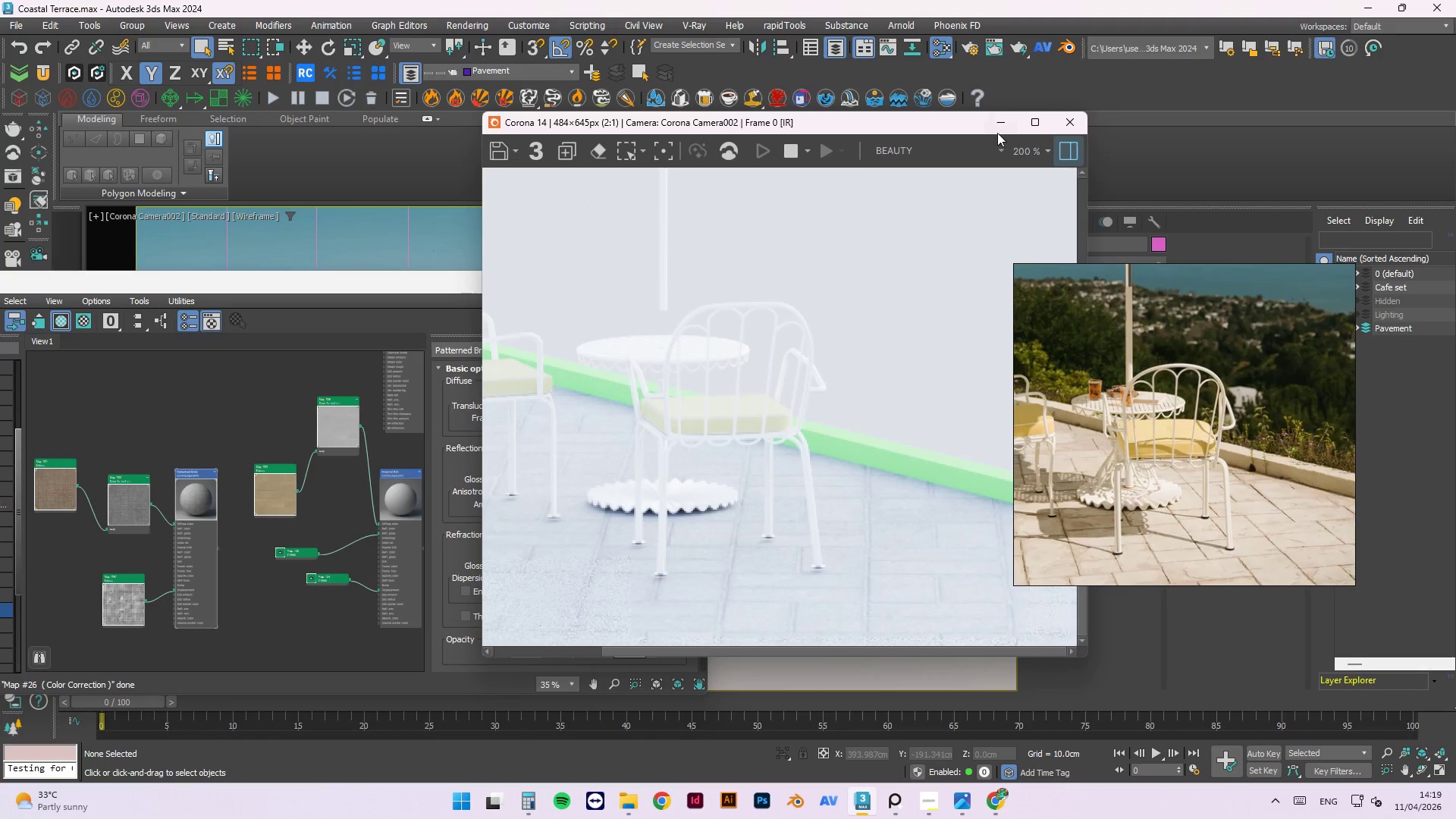 
left_click_drag(start_coordinate=[343, 284], to_coordinate=[630, 194])
 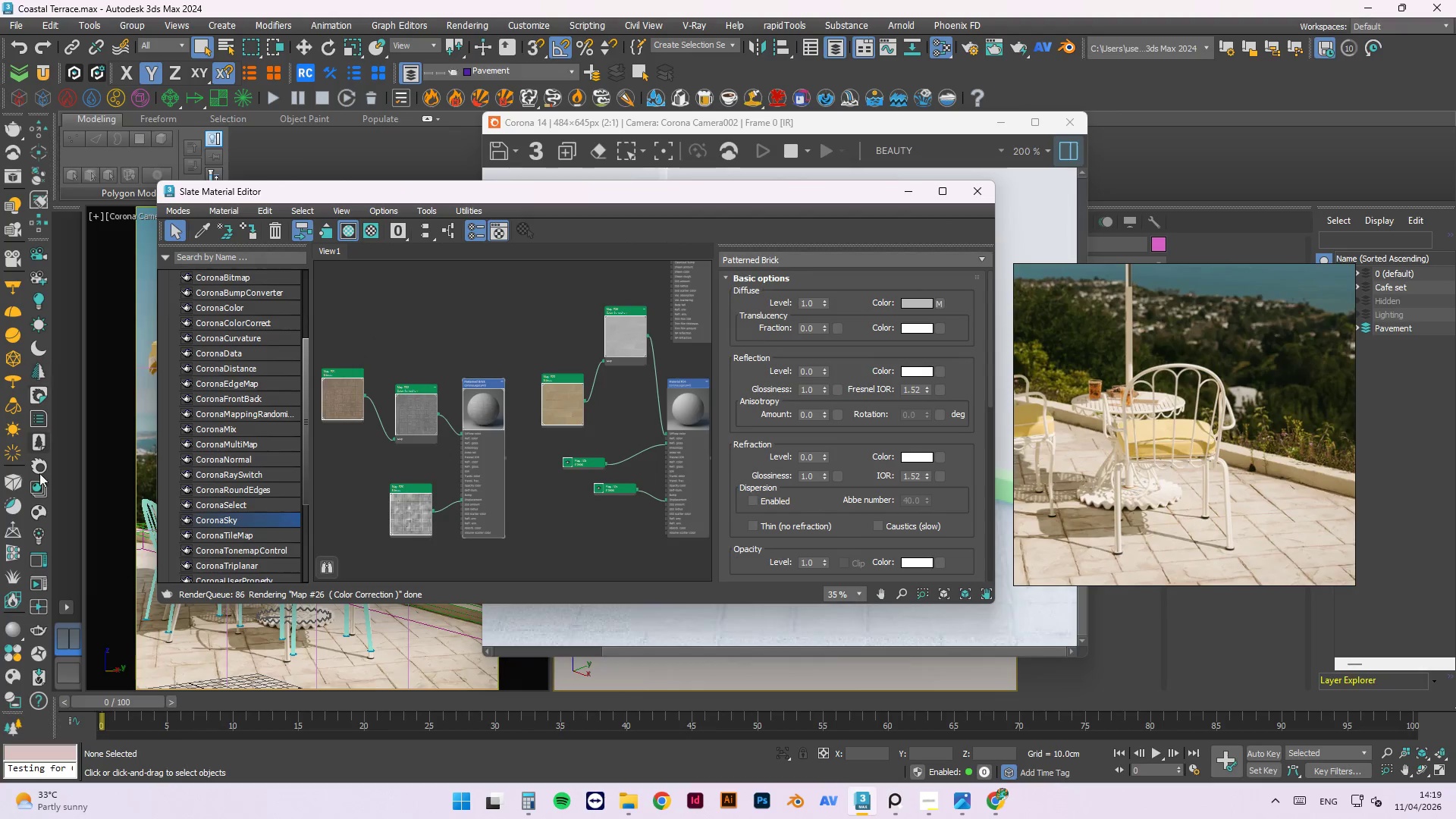 
mouse_move([39, 491])
 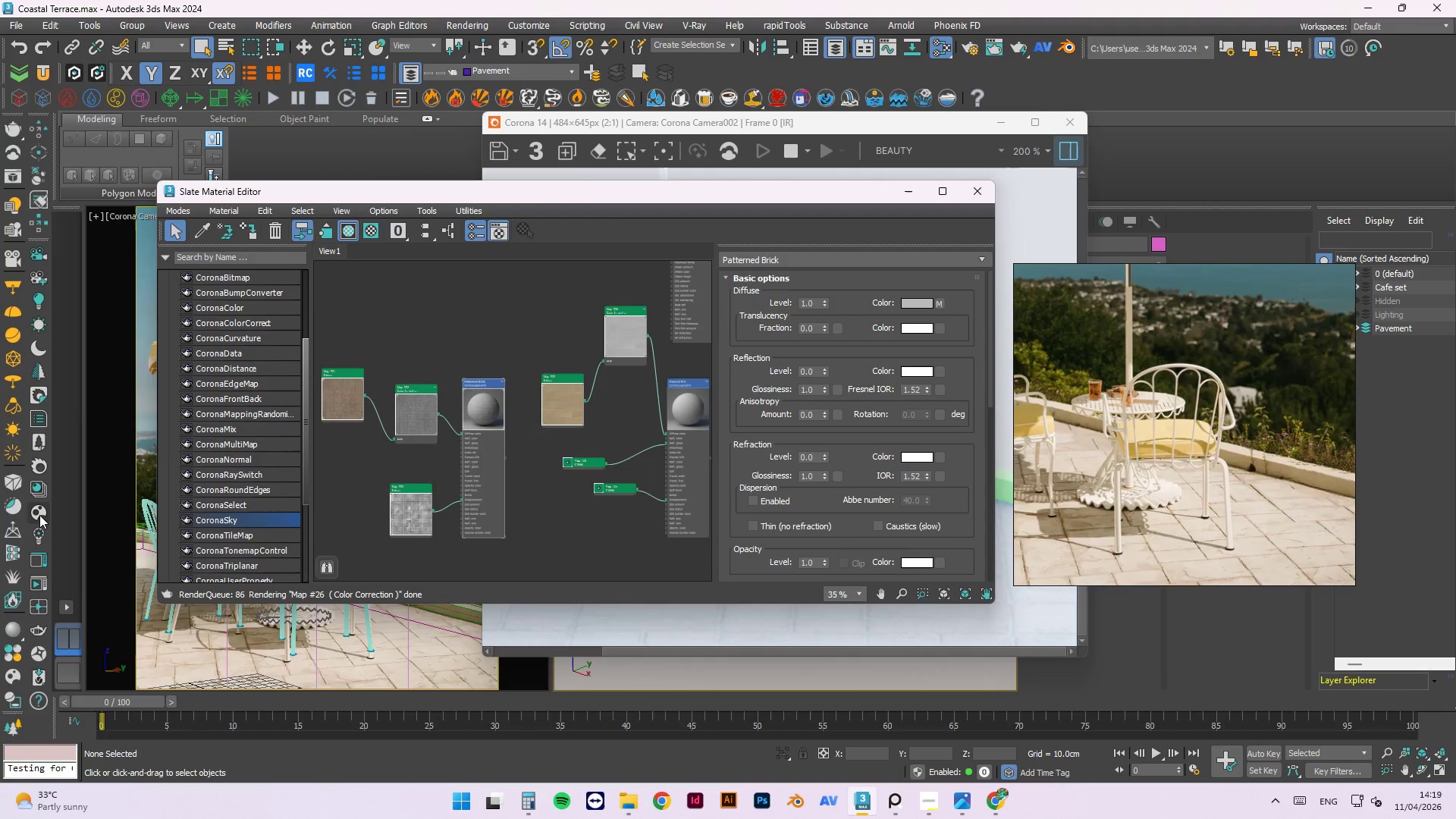 
left_click([39, 515])
 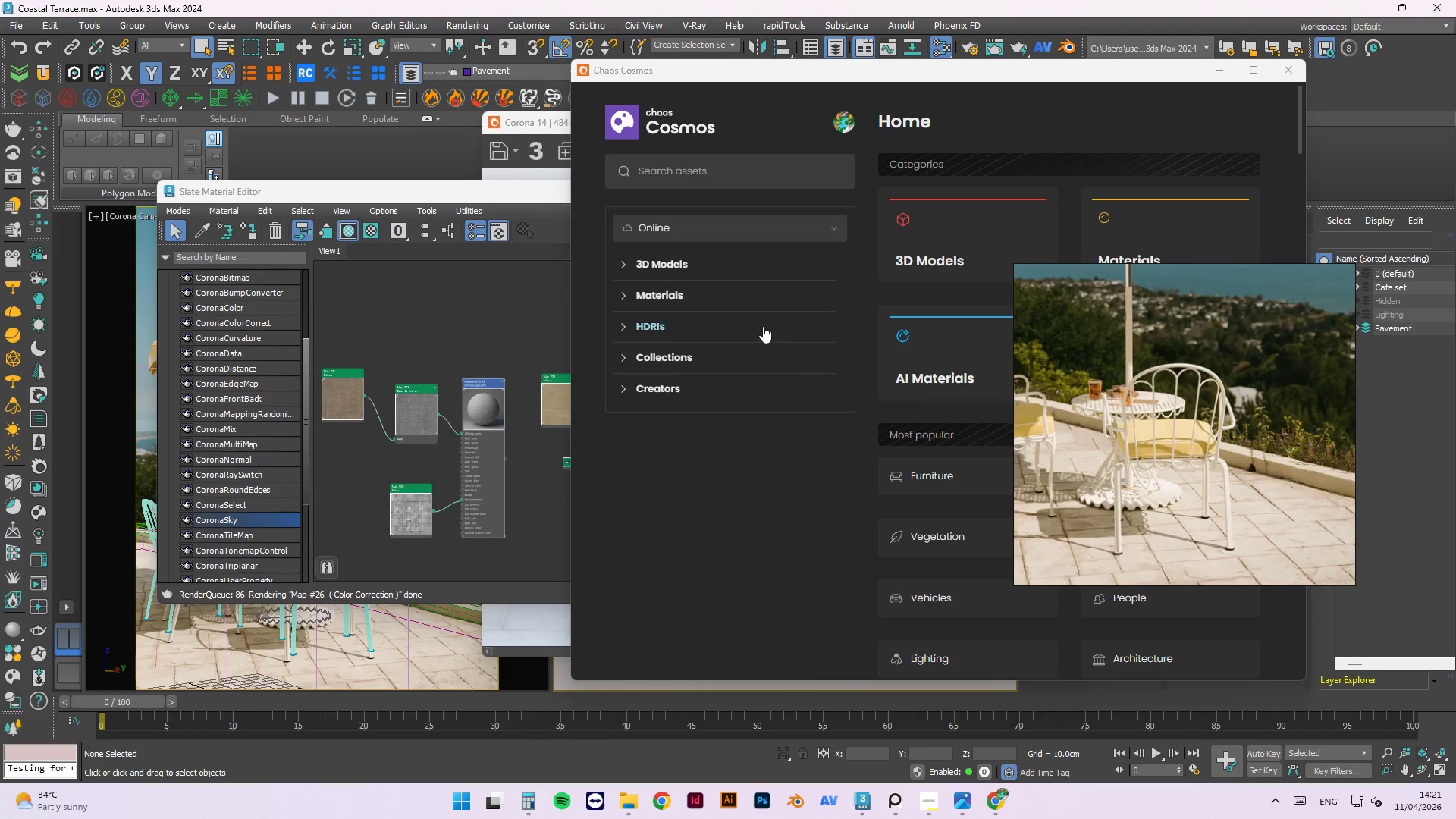 
wait(108.01)
 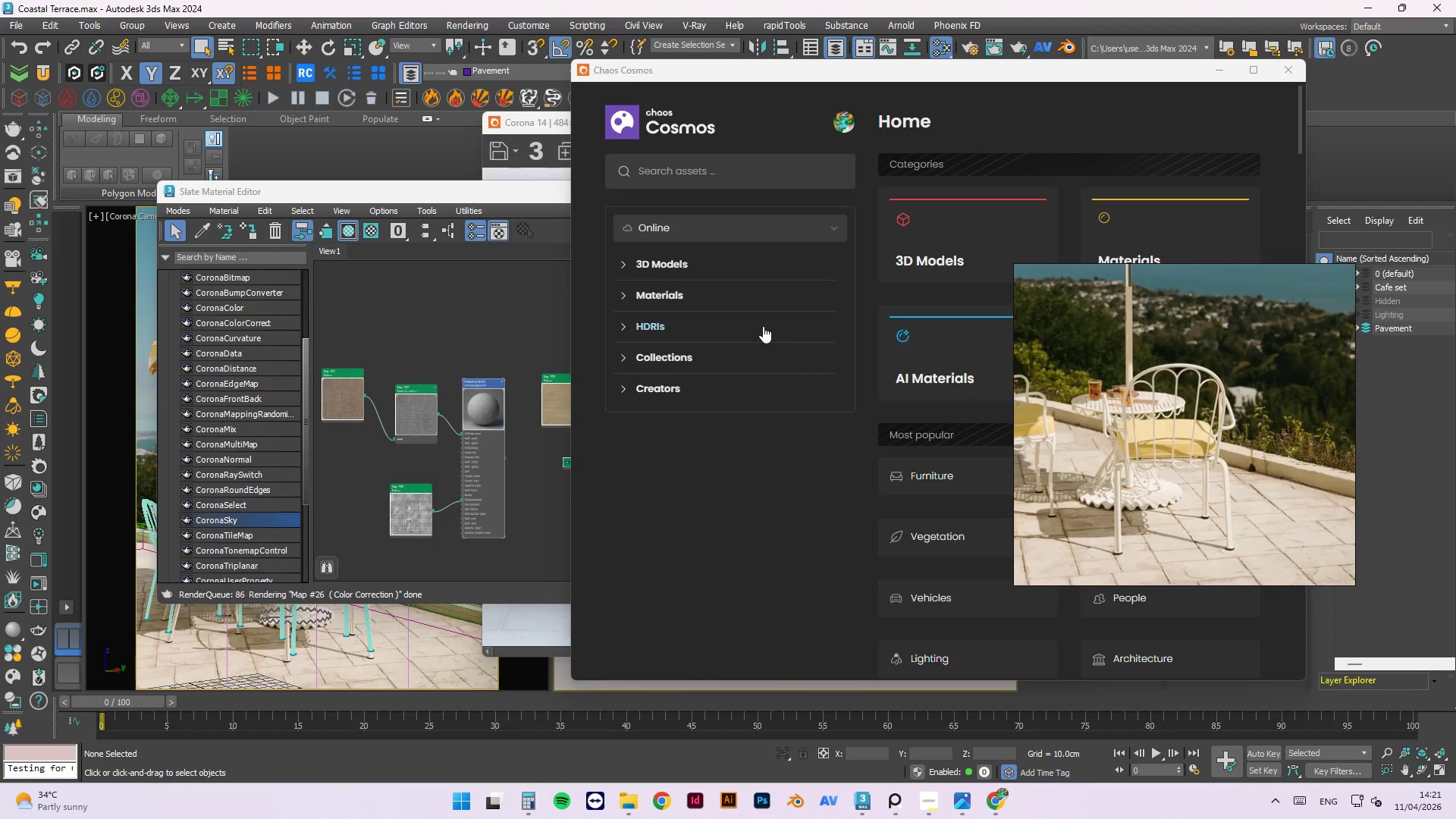 
left_click_drag(start_coordinate=[1170, 290], to_coordinate=[1164, 284])
 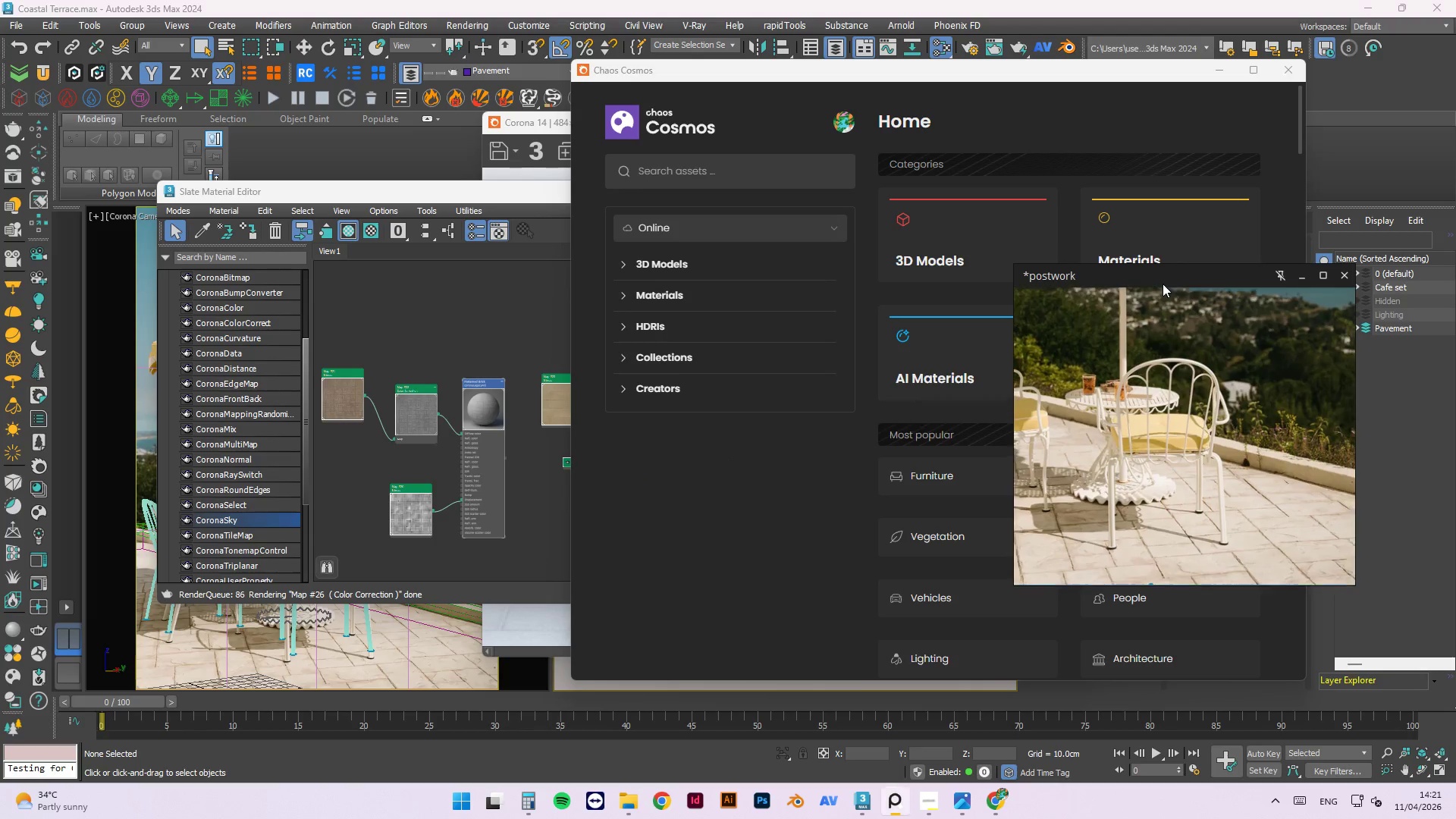 
left_click_drag(start_coordinate=[1163, 284], to_coordinate=[253, 407])
 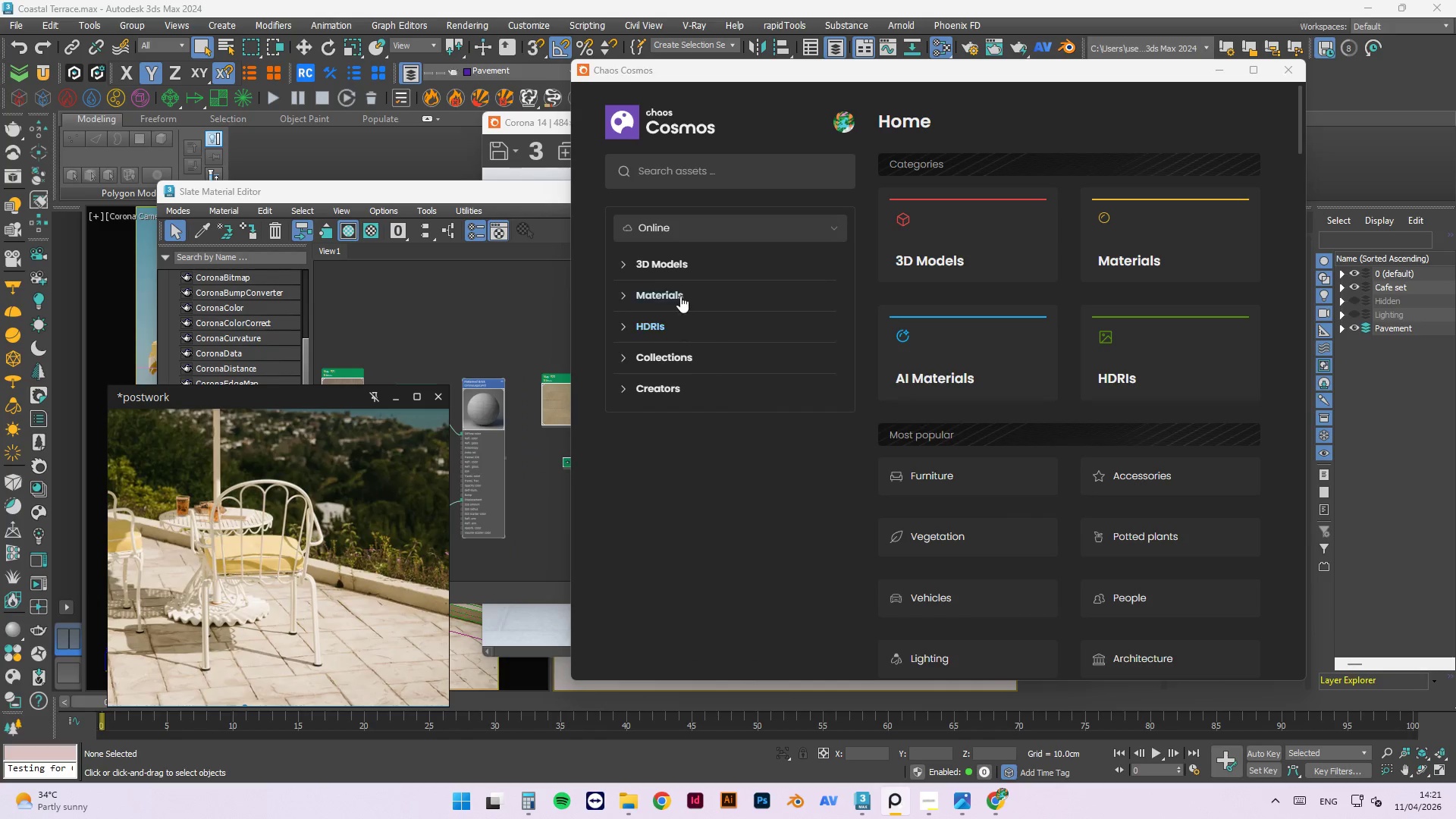 
left_click([680, 298])
 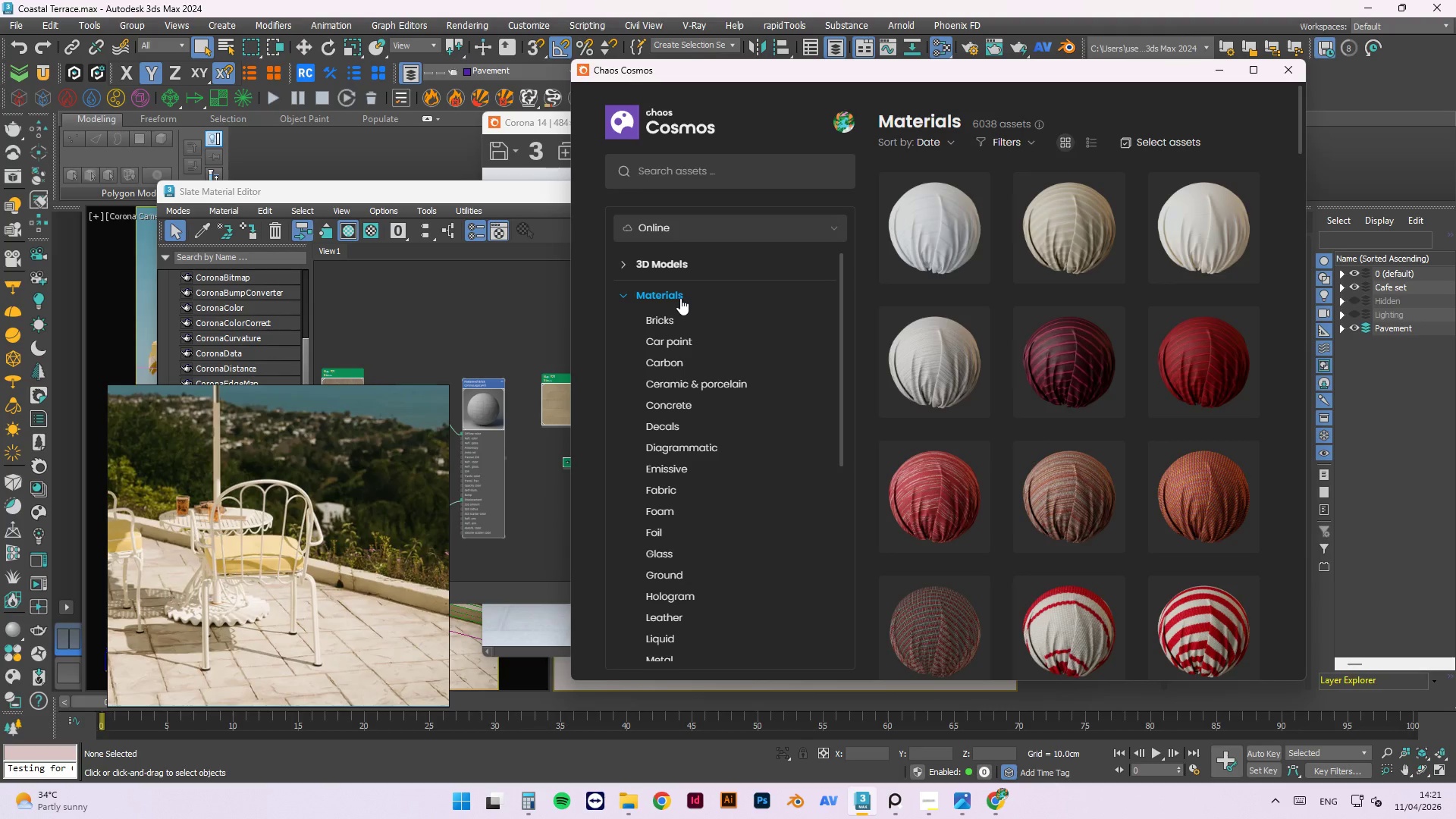 
wait(26.81)
 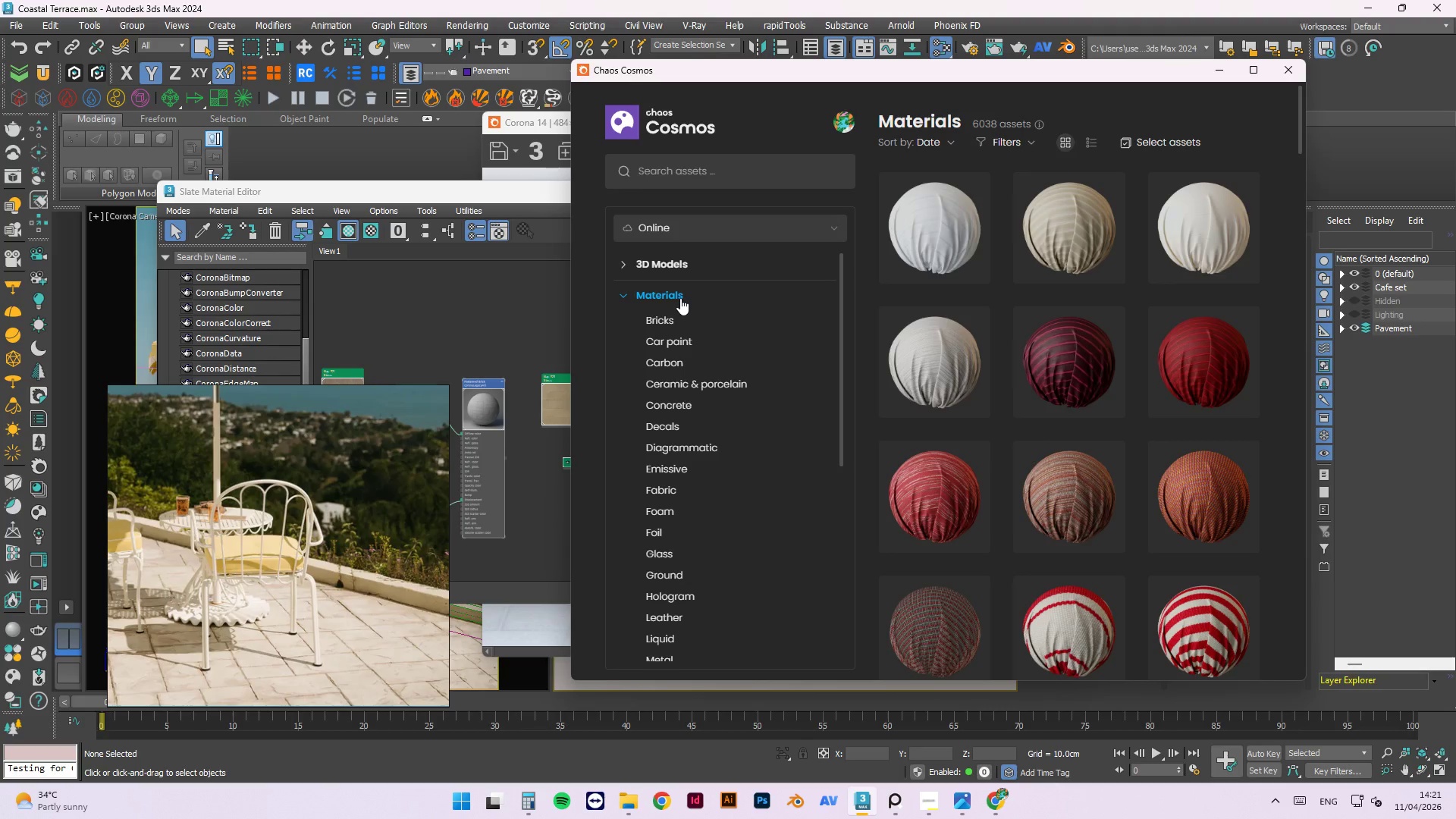 
scroll: coordinate [683, 333], scroll_direction: down, amount: 2.0
 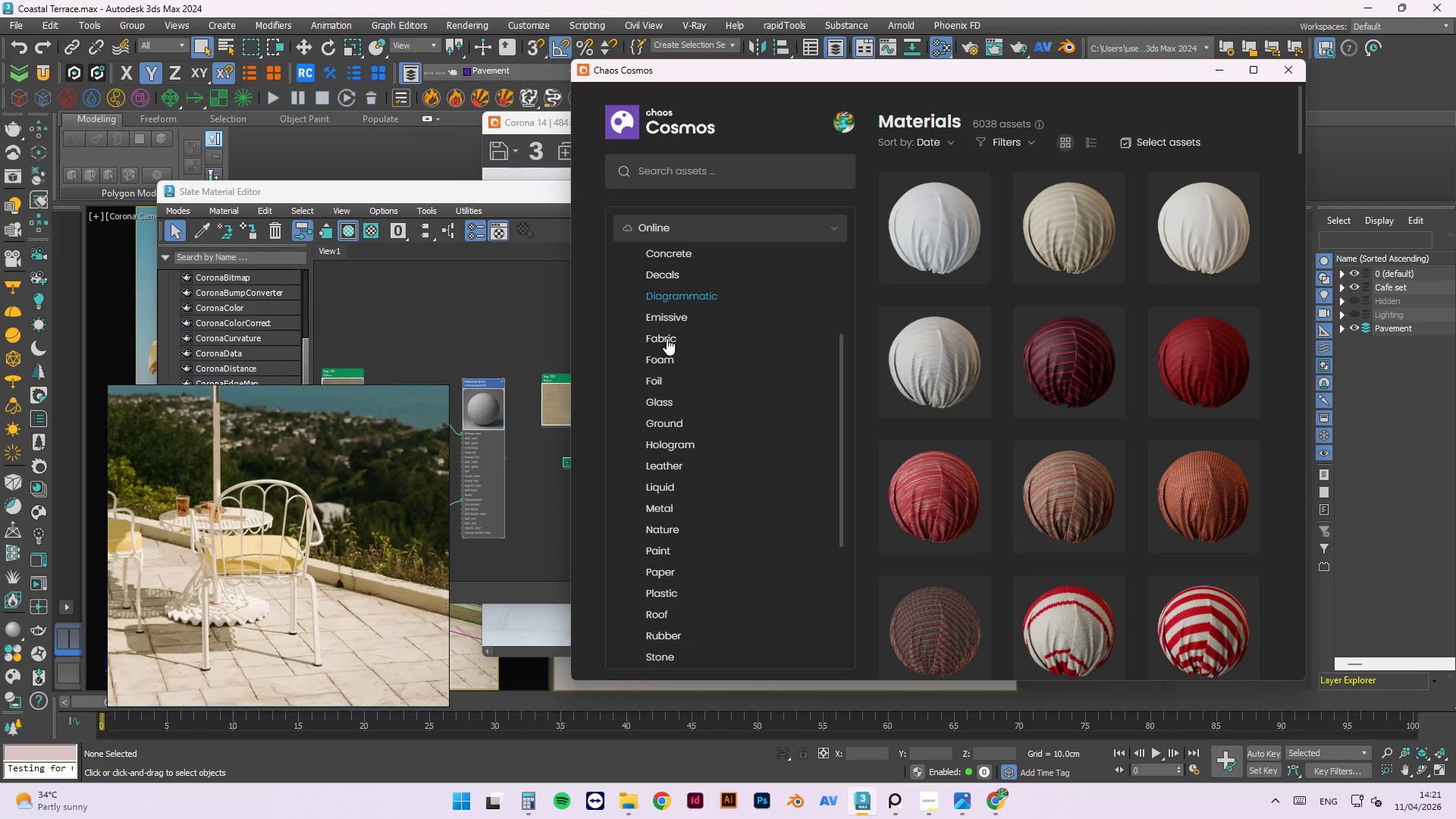 
left_click([669, 422])
 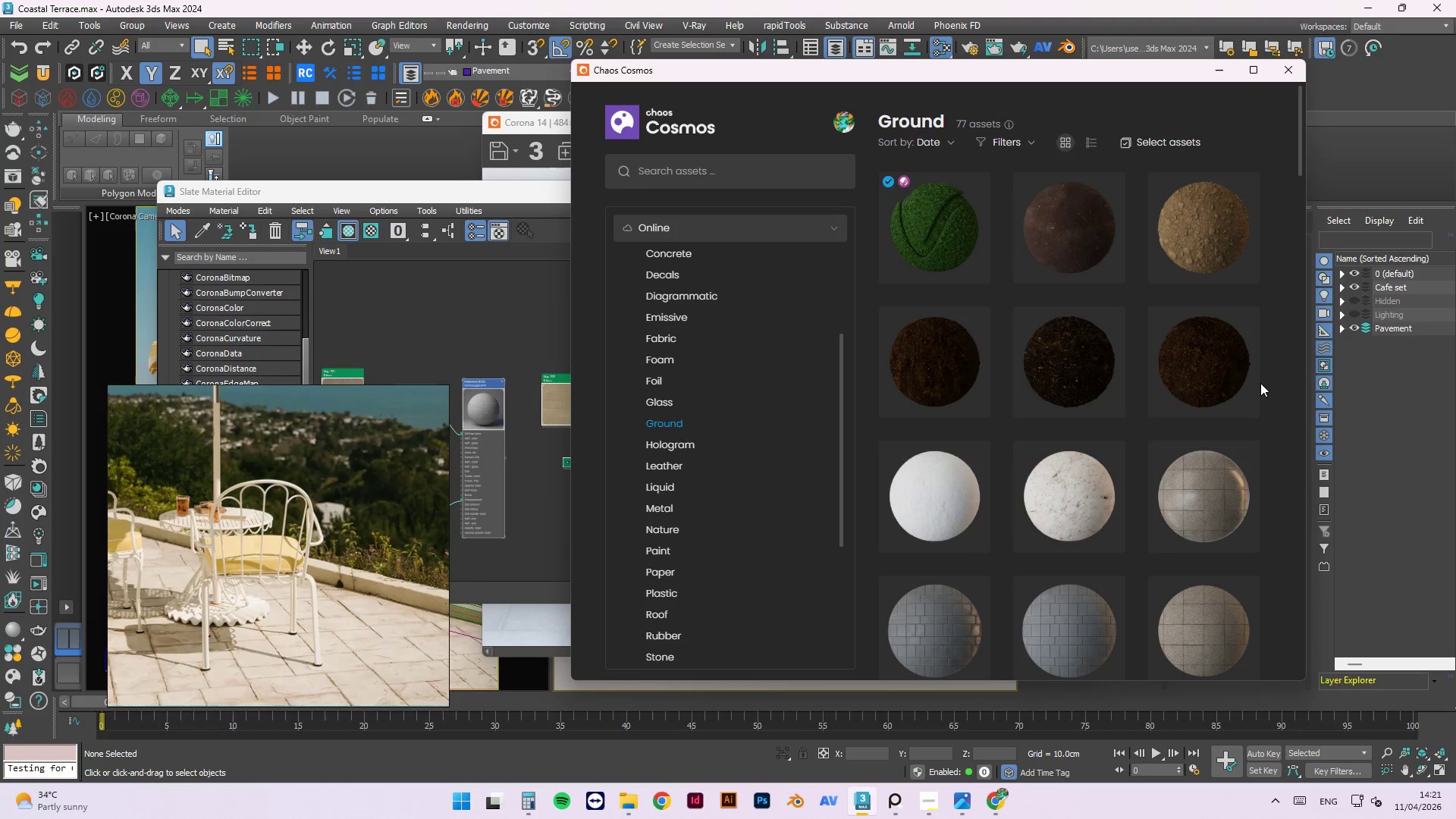 
mouse_move([1235, 359])
 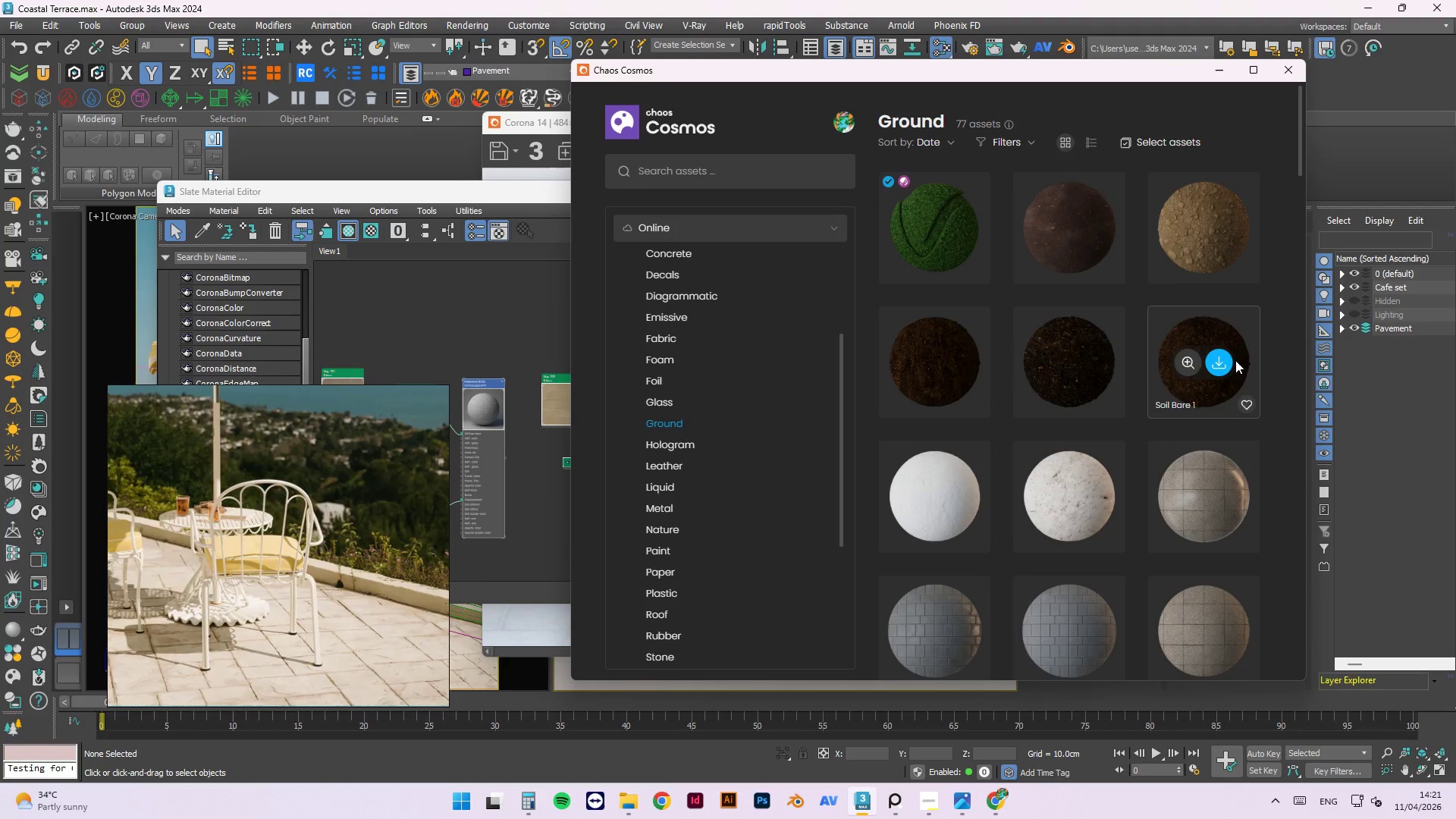 
scroll: coordinate [1166, 309], scroll_direction: down, amount: 13.0
 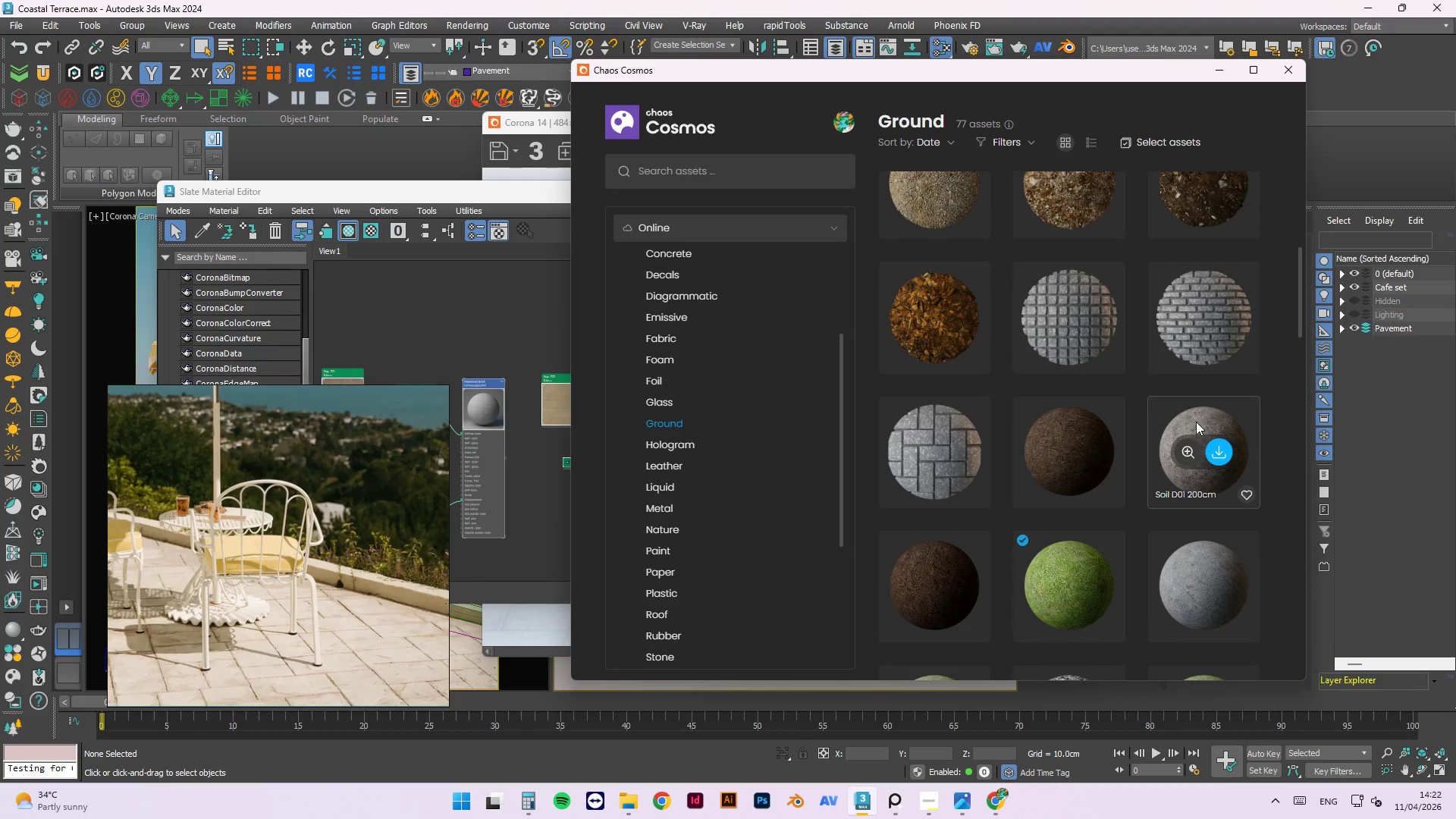 
scroll: coordinate [1165, 412], scroll_direction: down, amount: 27.0
 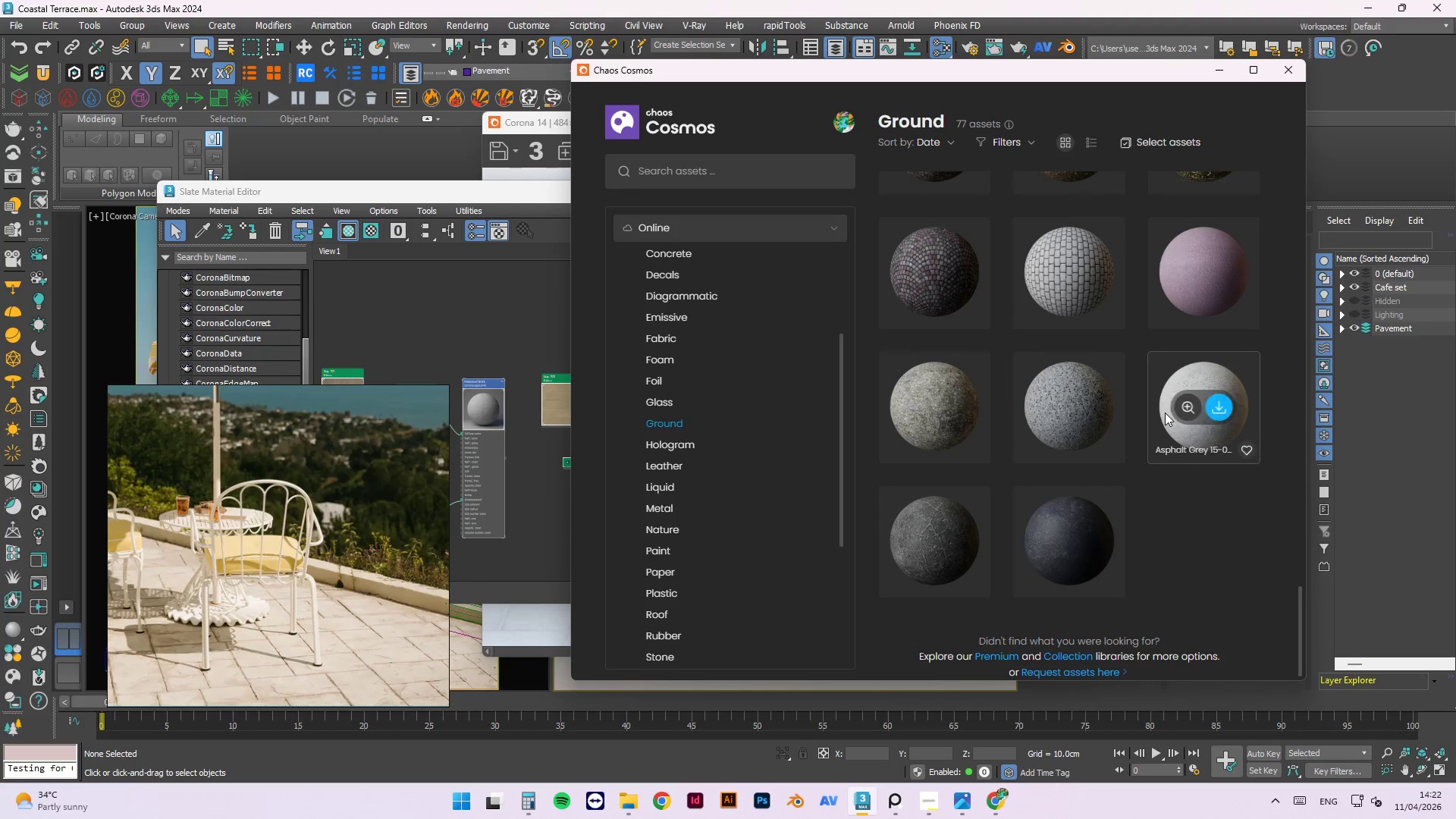 
scroll: coordinate [1165, 413], scroll_direction: down, amount: 3.0
 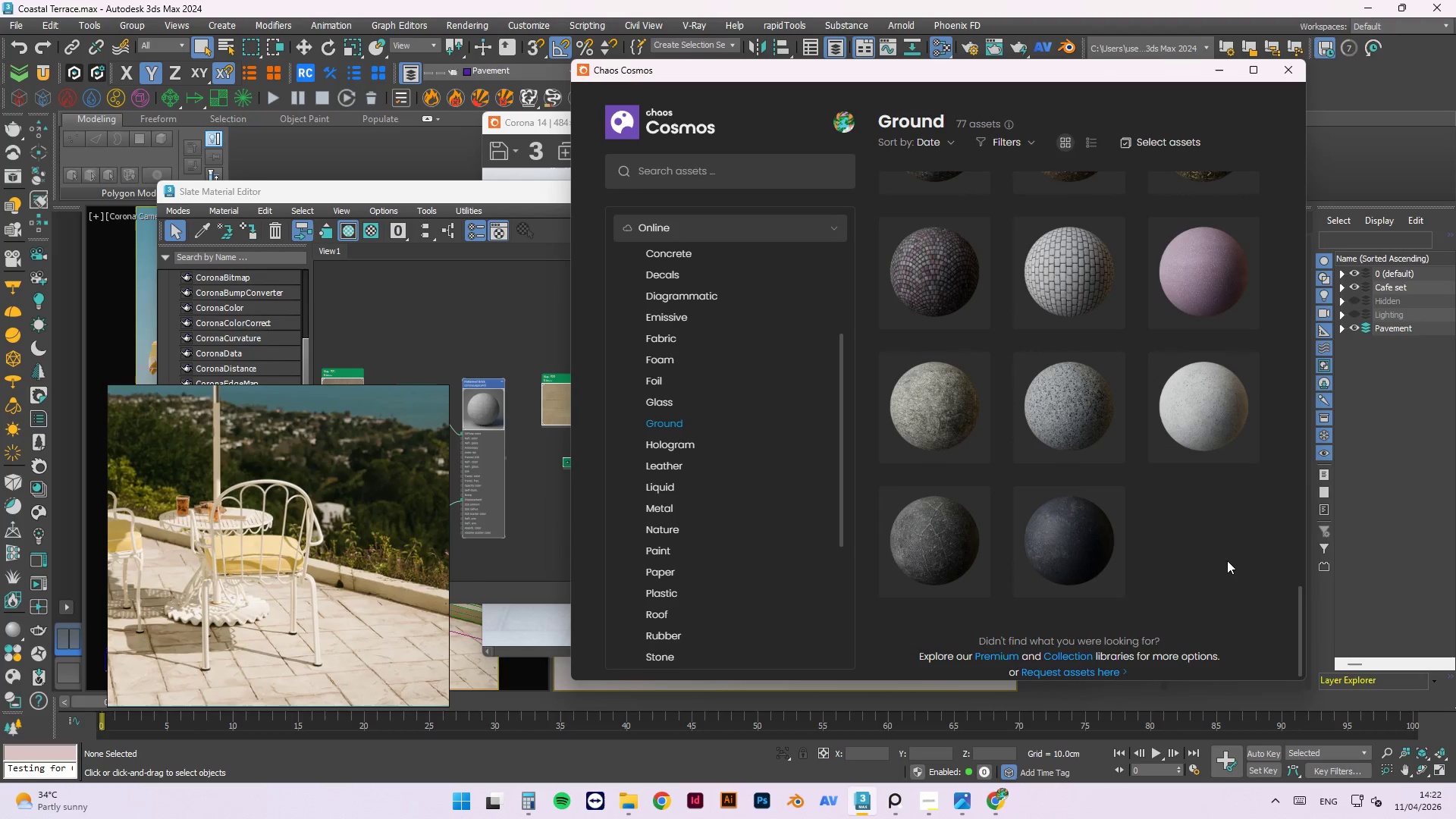 
scroll: coordinate [1212, 526], scroll_direction: up, amount: 7.0
 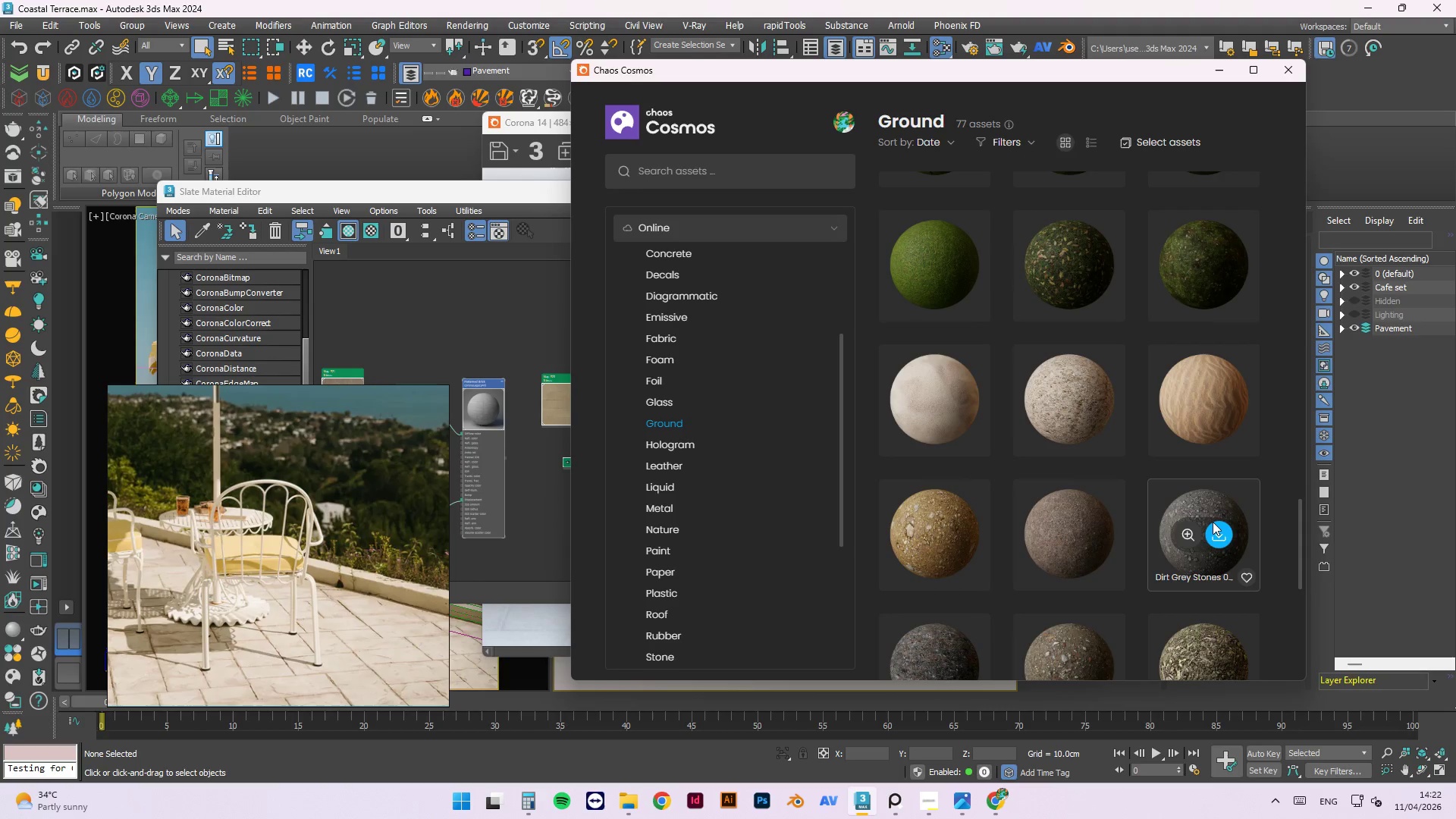 
wait(7.22)
 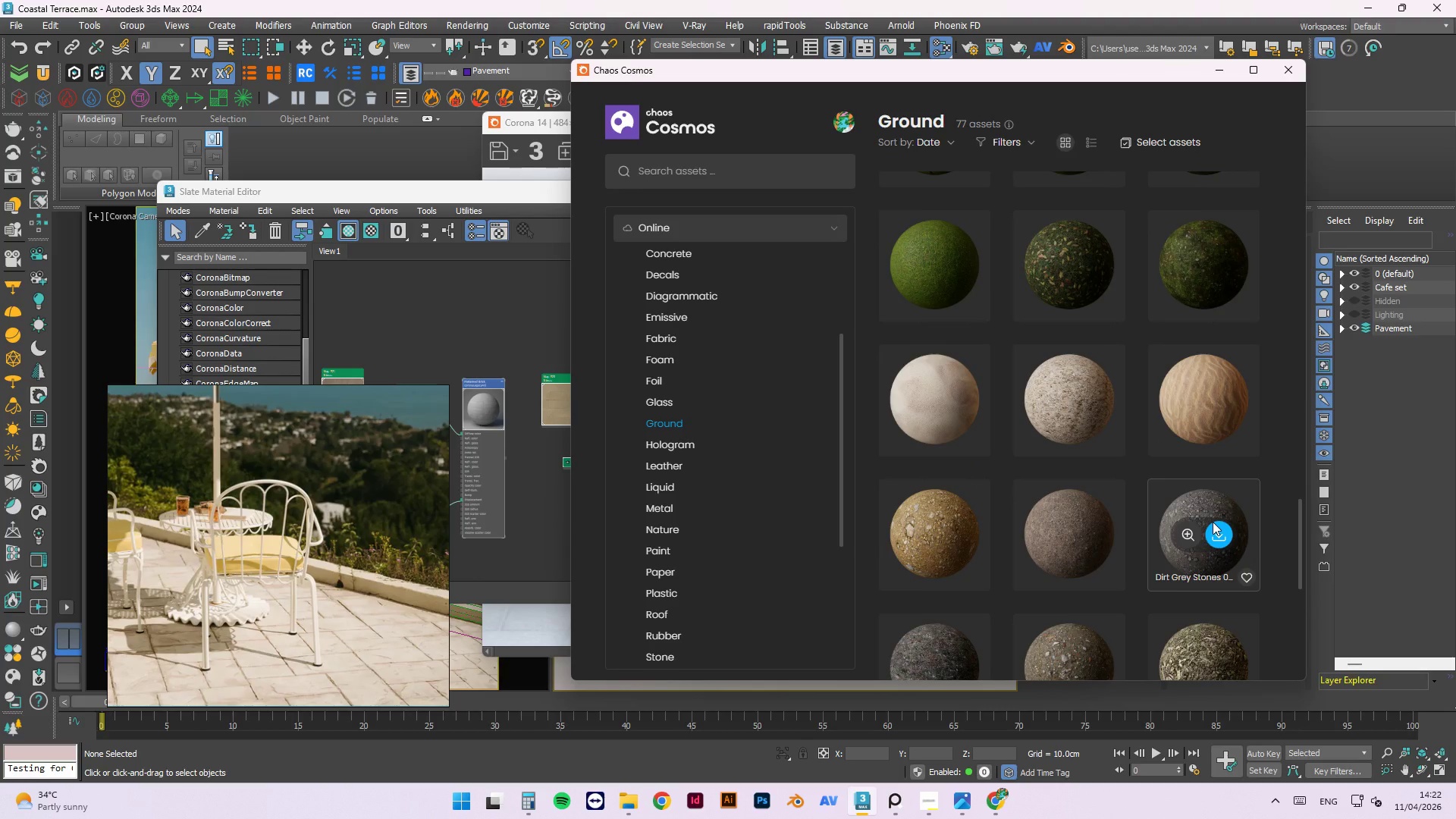 
scroll: coordinate [1193, 467], scroll_direction: down, amount: 8.0
 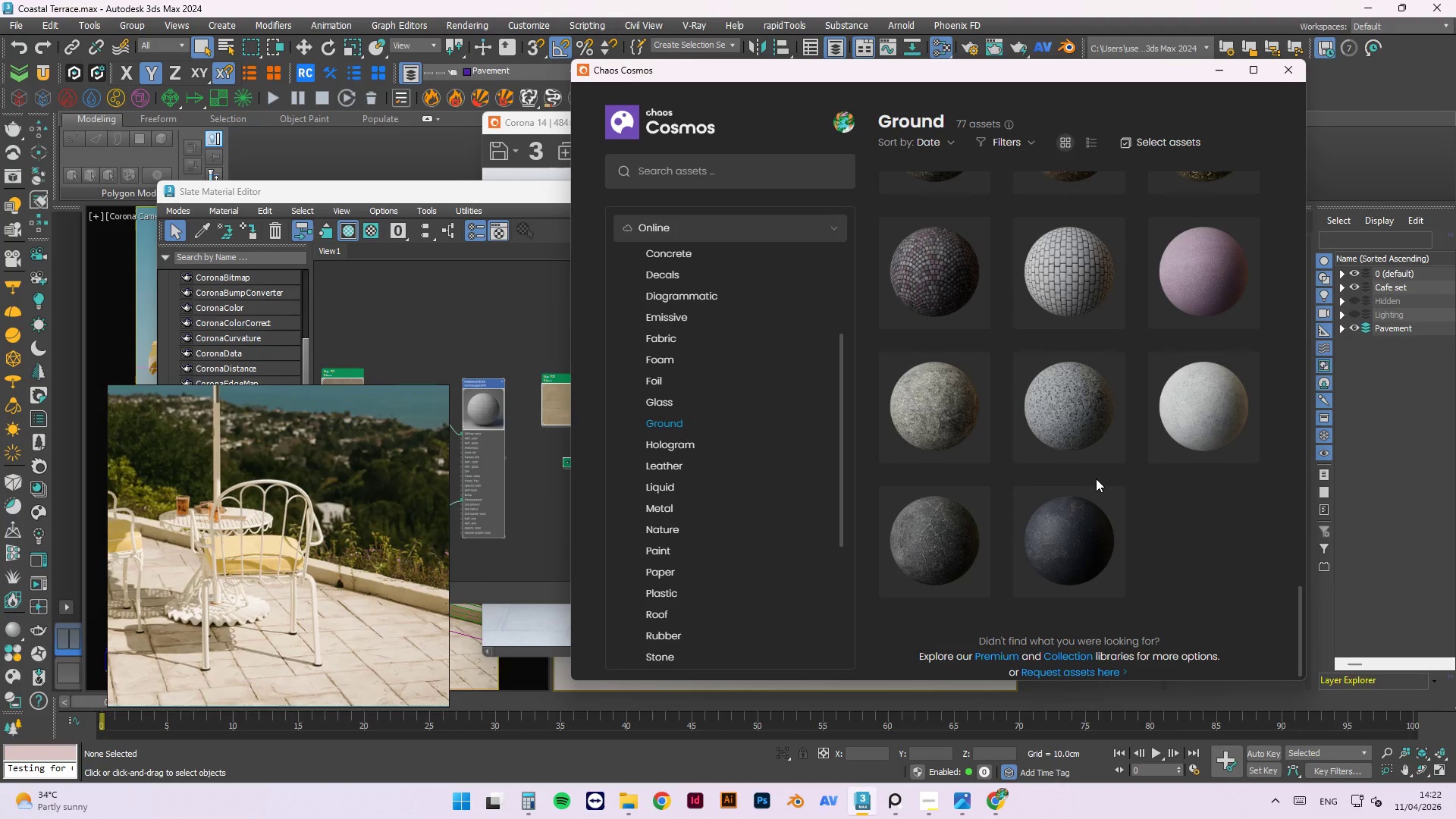 
scroll: coordinate [1106, 485], scroll_direction: up, amount: 28.0
 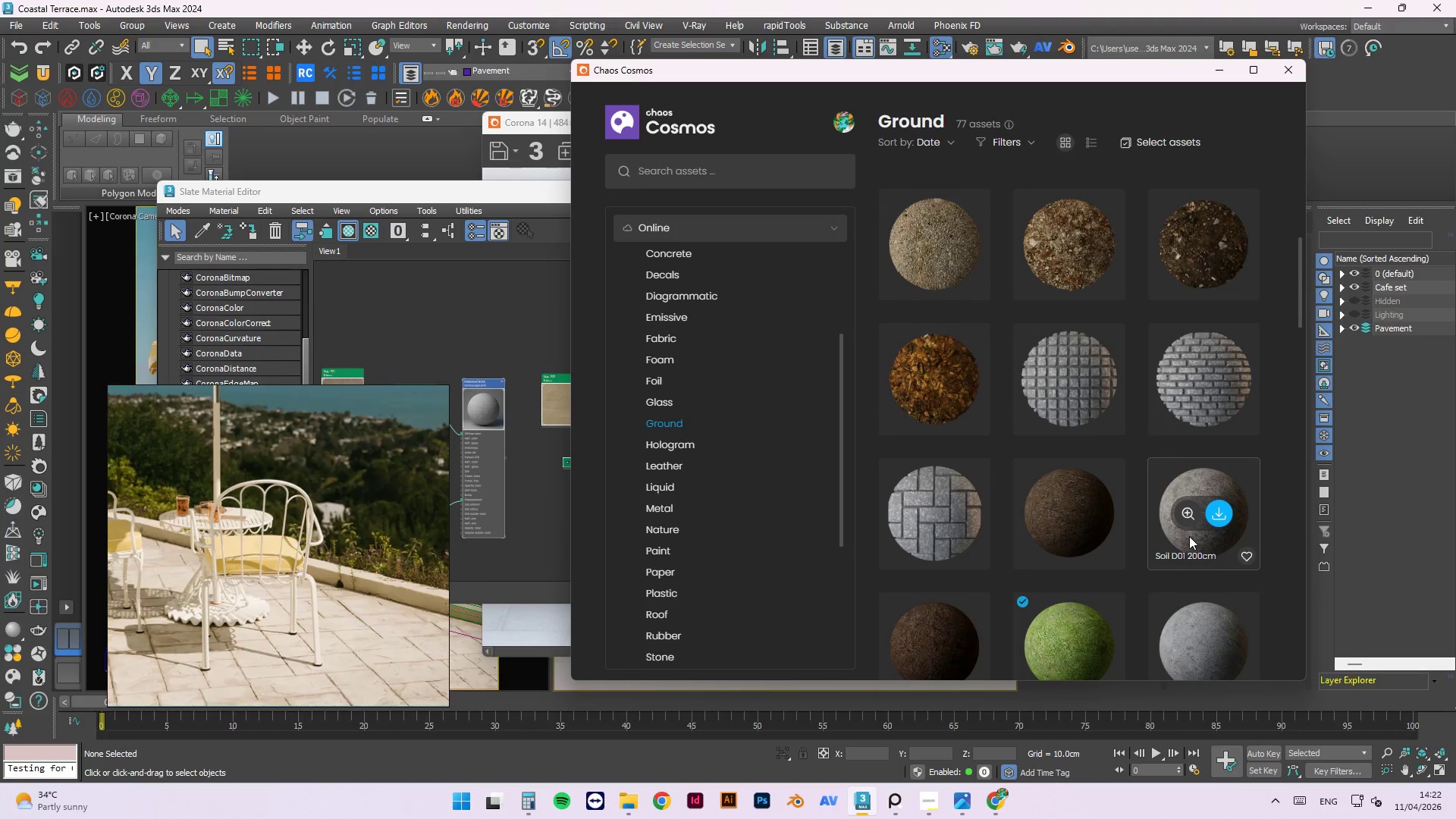 
scroll: coordinate [1119, 389], scroll_direction: up, amount: 30.0
 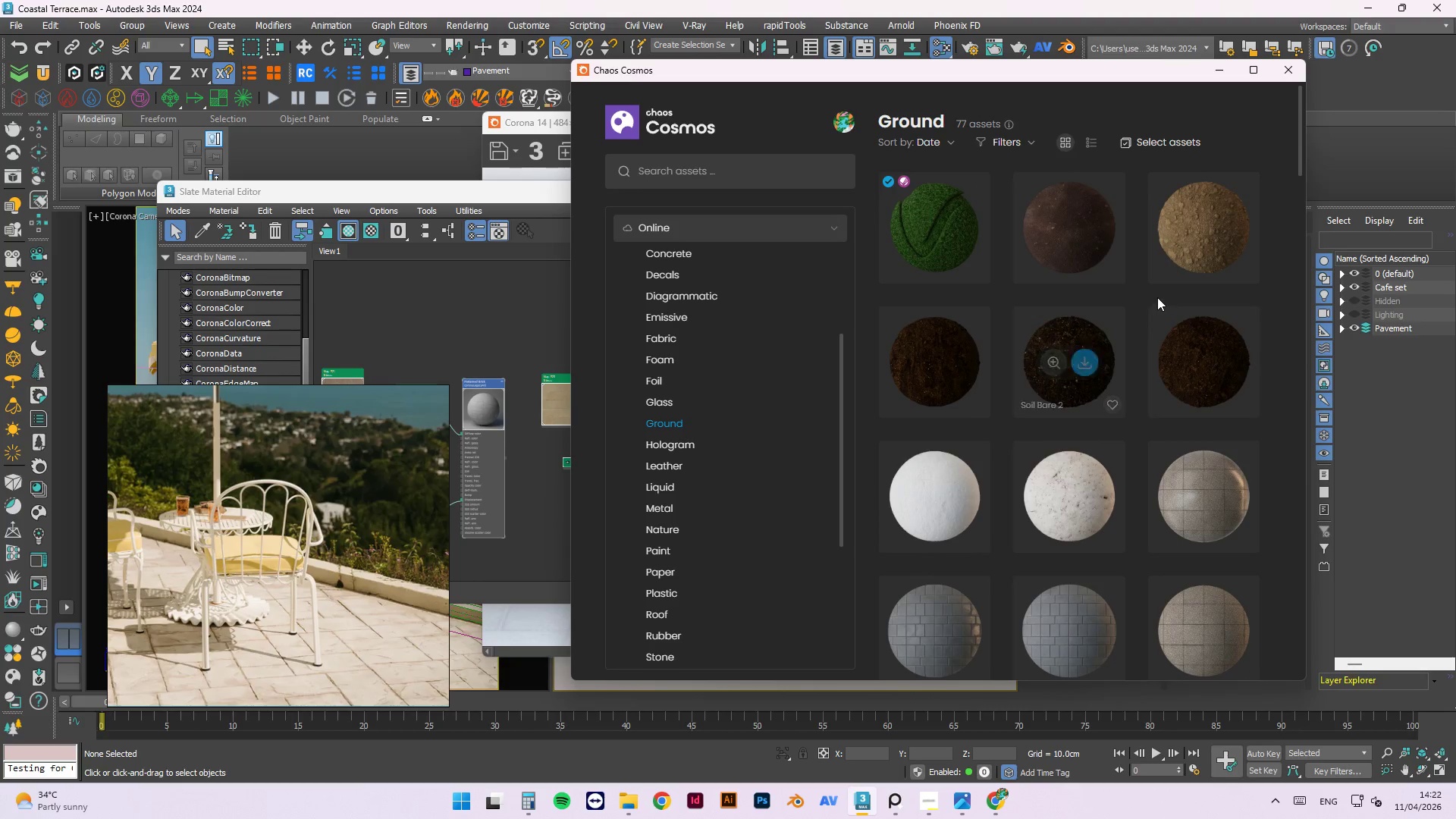 
scroll: coordinate [1157, 303], scroll_direction: down, amount: 1.0
 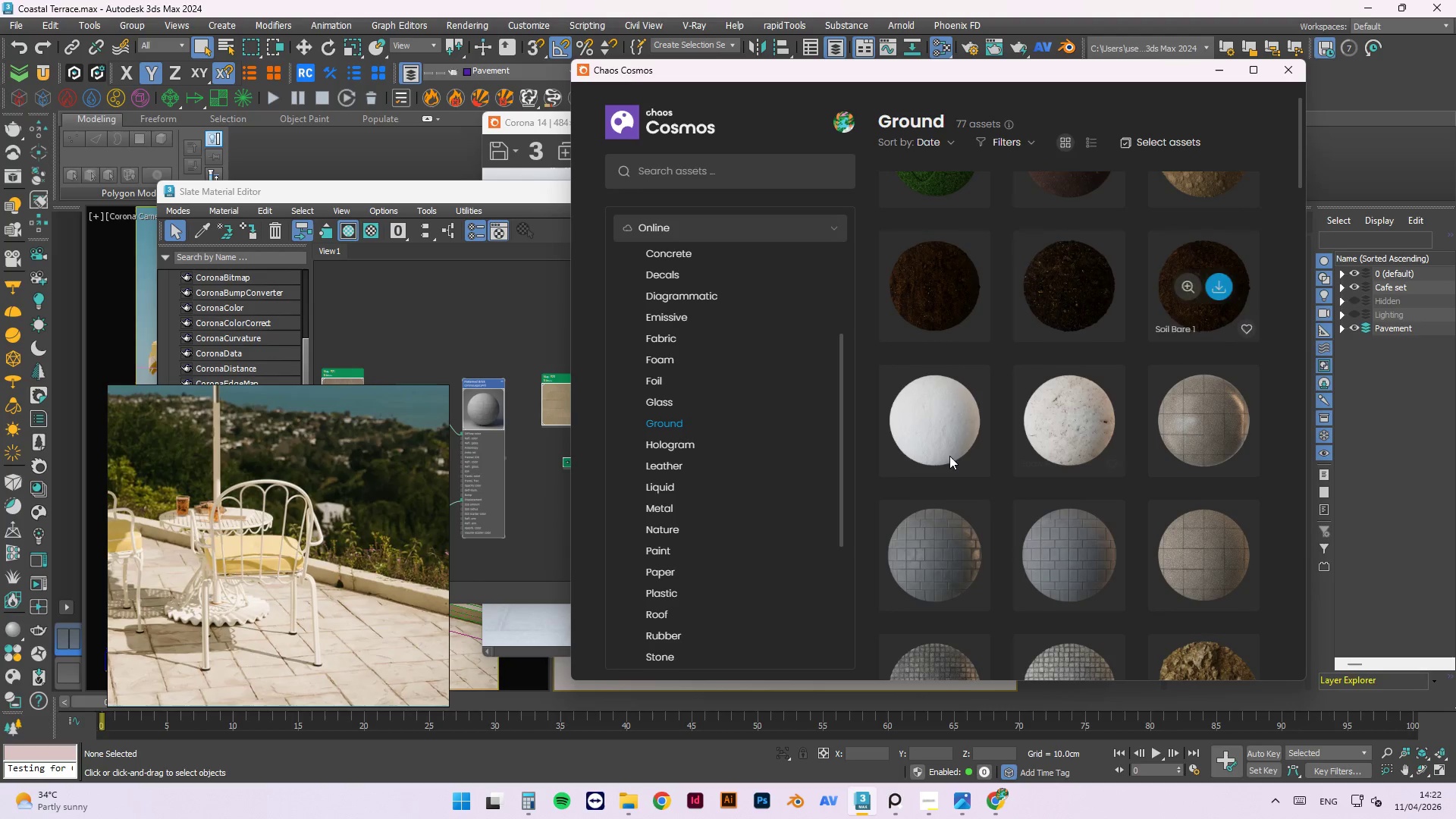 
mouse_move([909, 438])
 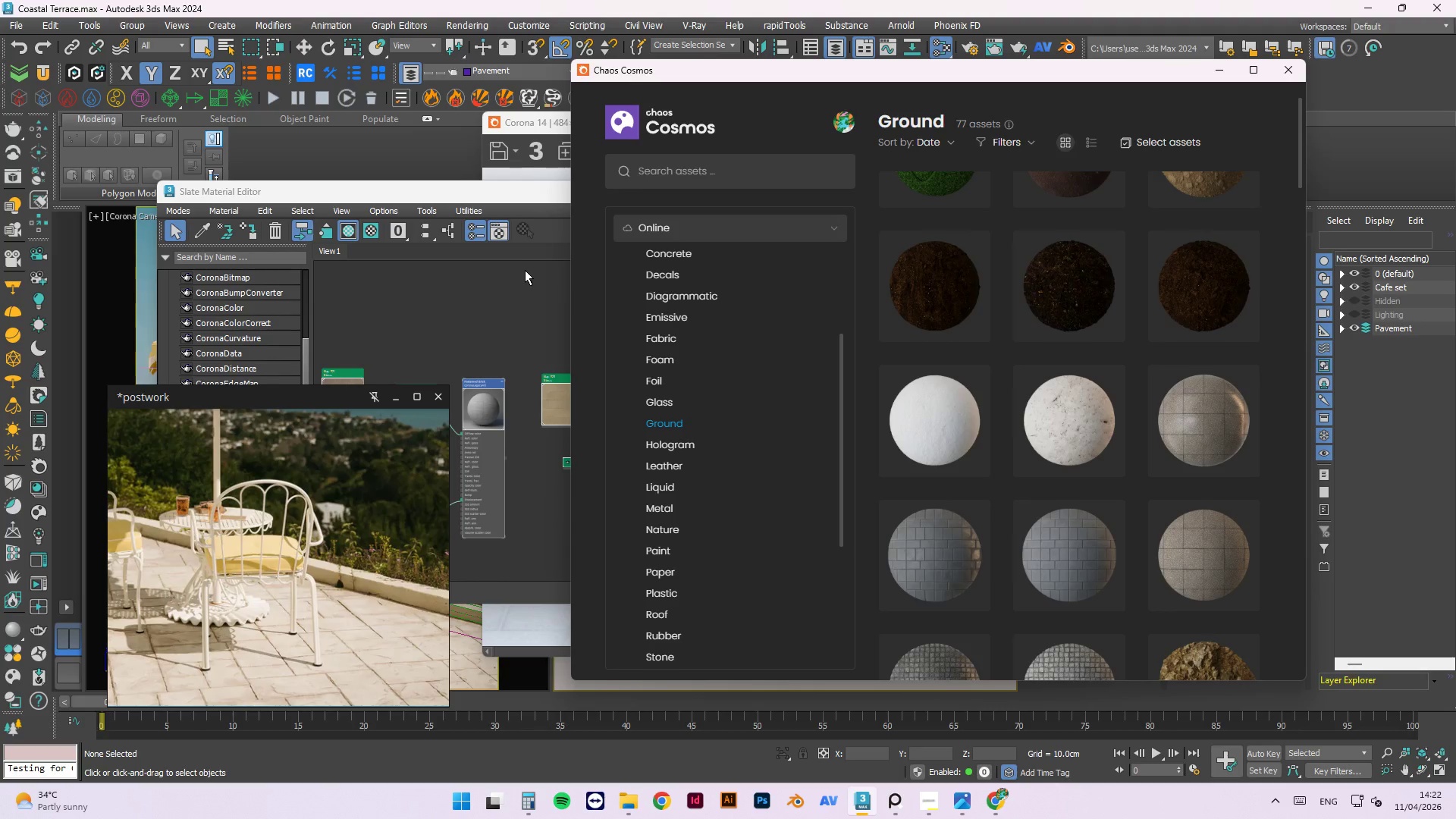 
wait(13.2)
 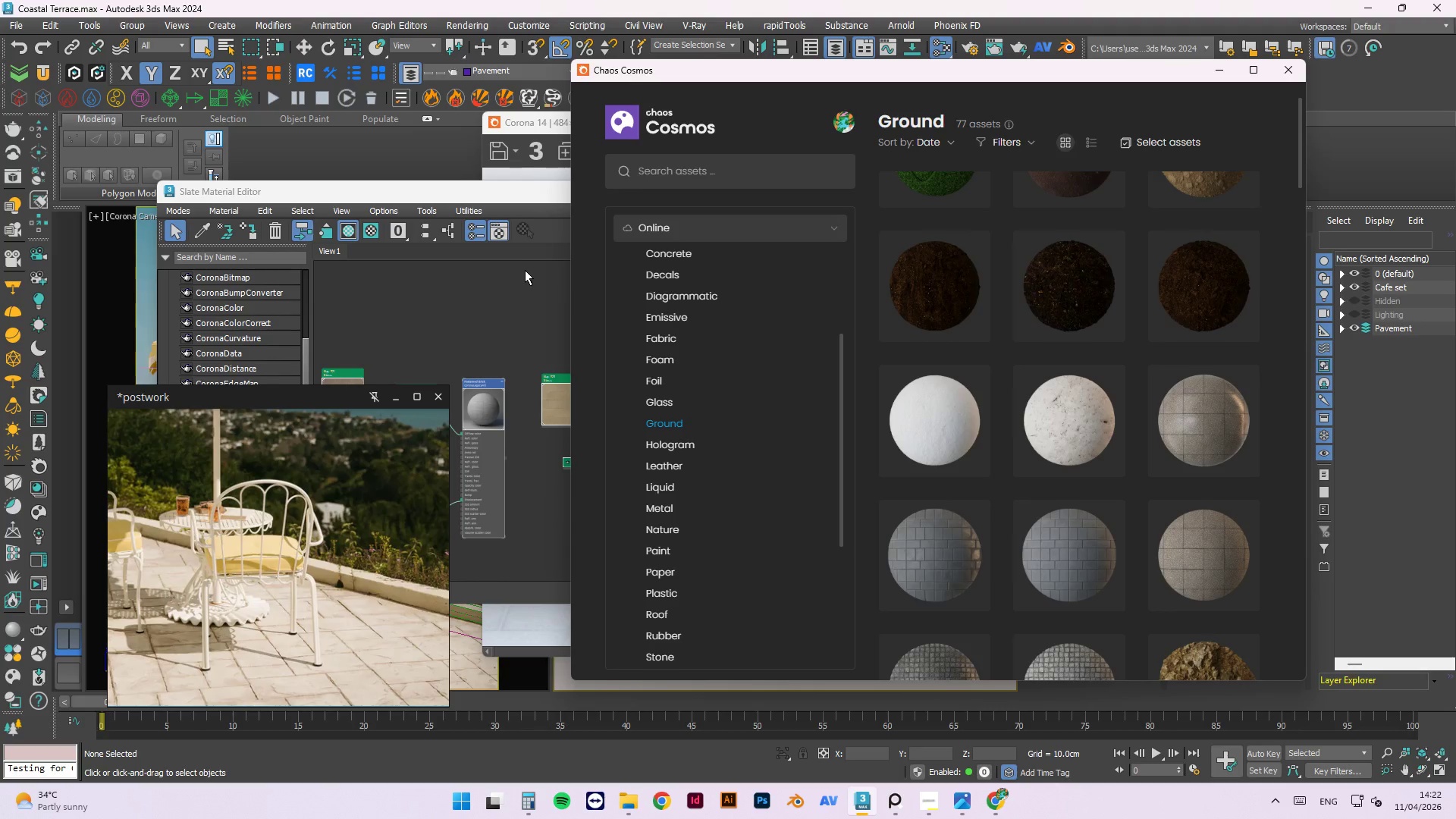 
scroll: coordinate [1223, 329], scroll_direction: down, amount: 1.0
 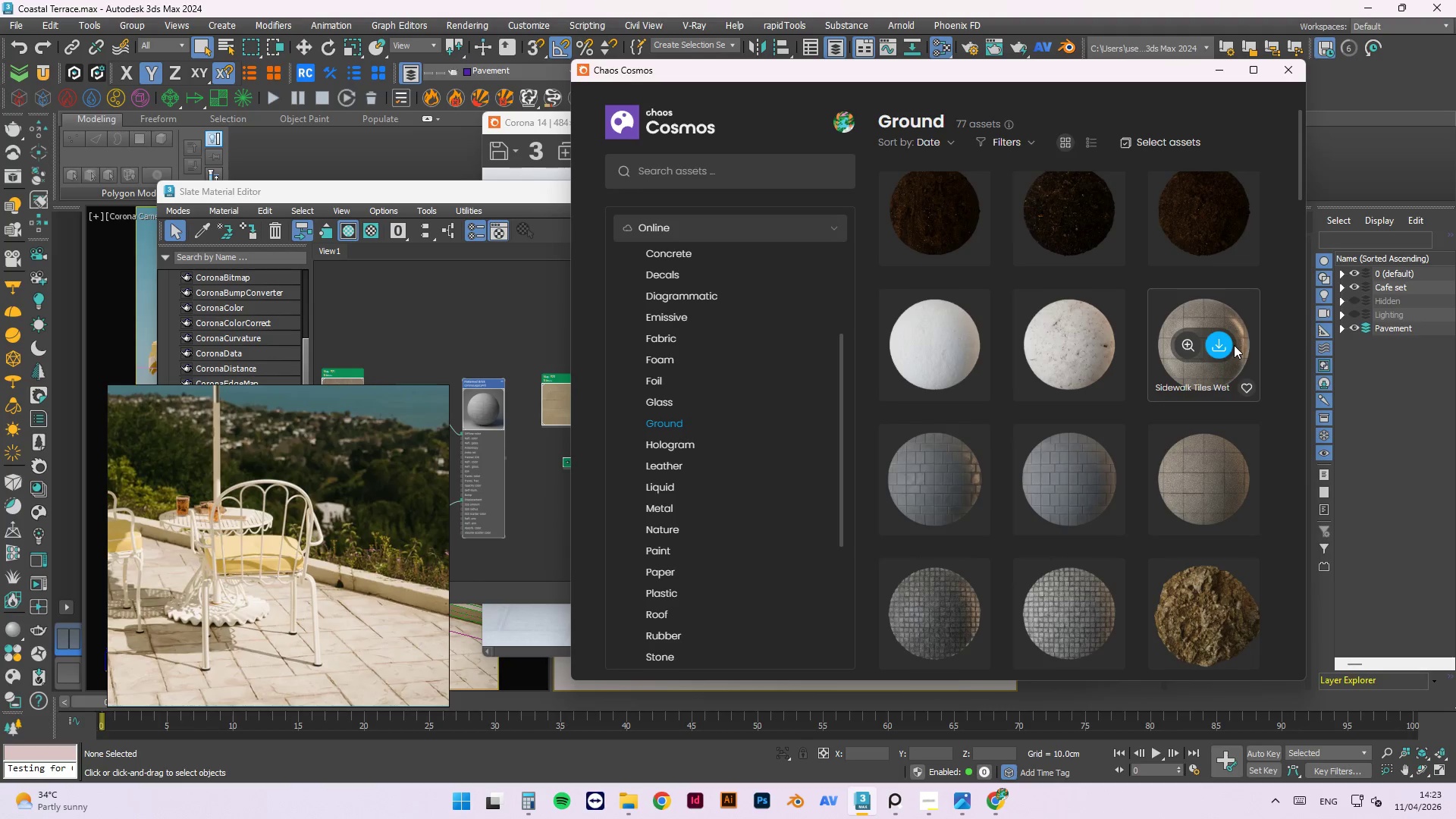 
wait(12.62)
 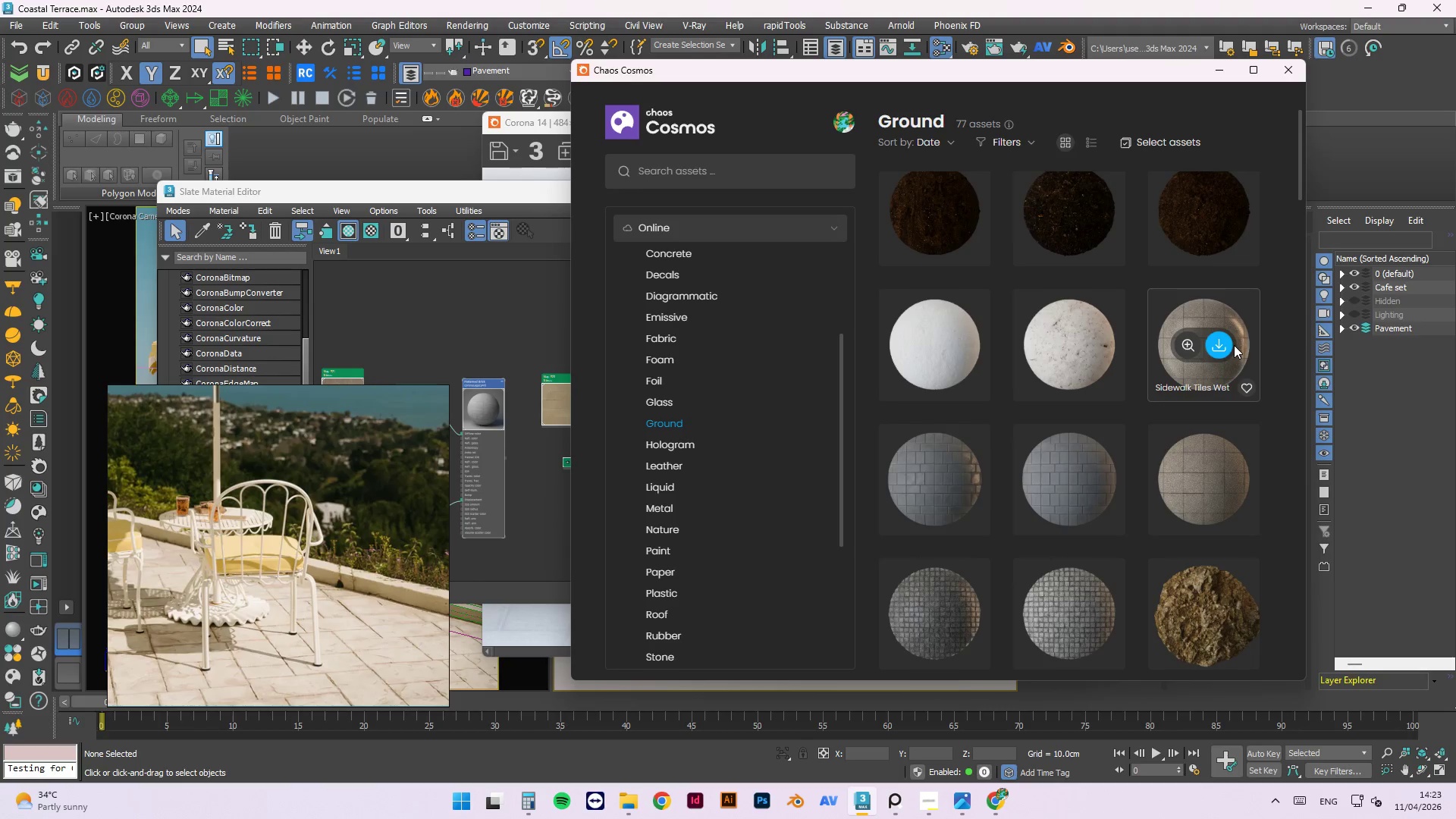 
left_click([1019, 140])
 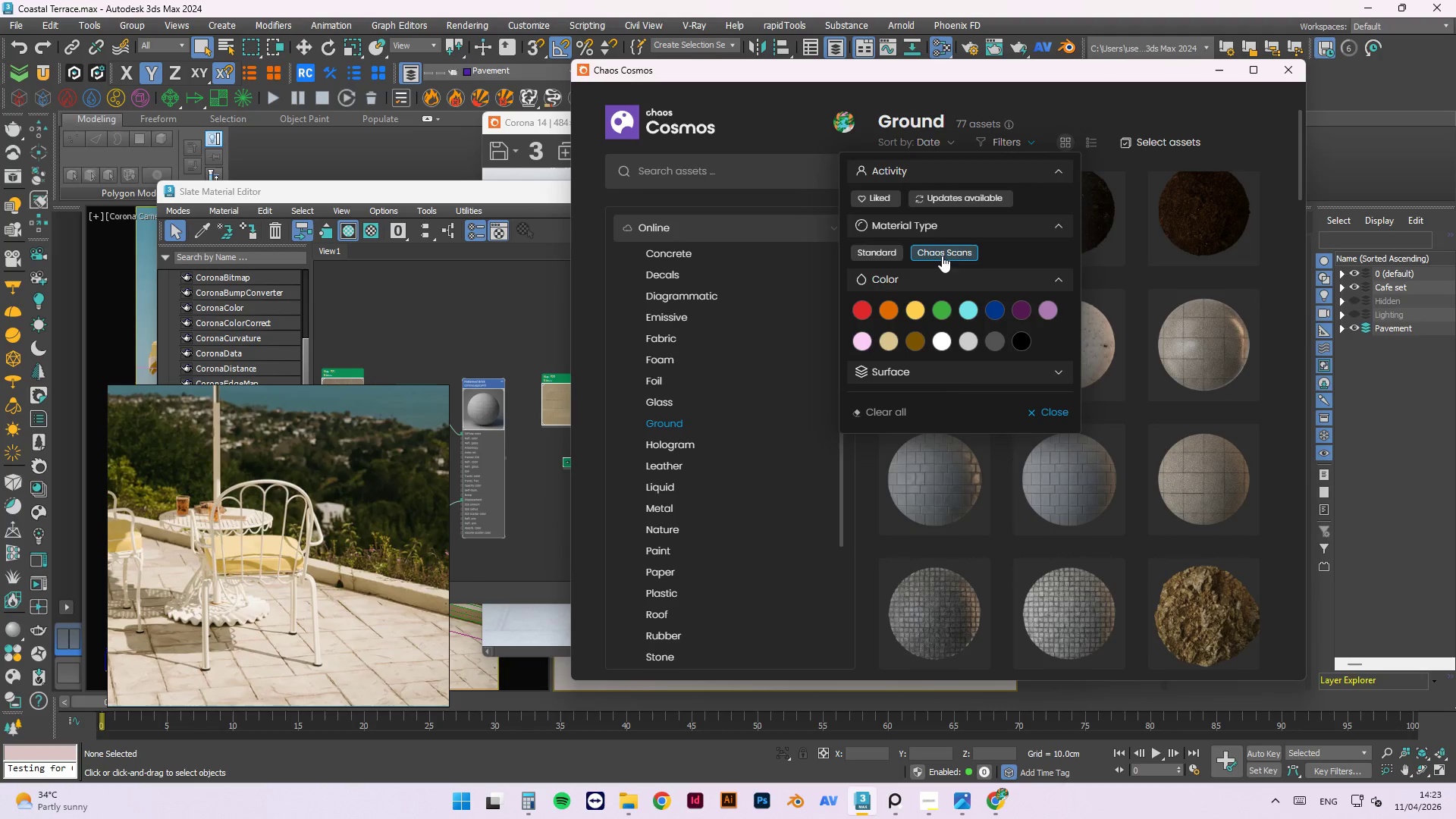 
left_click([880, 254])
 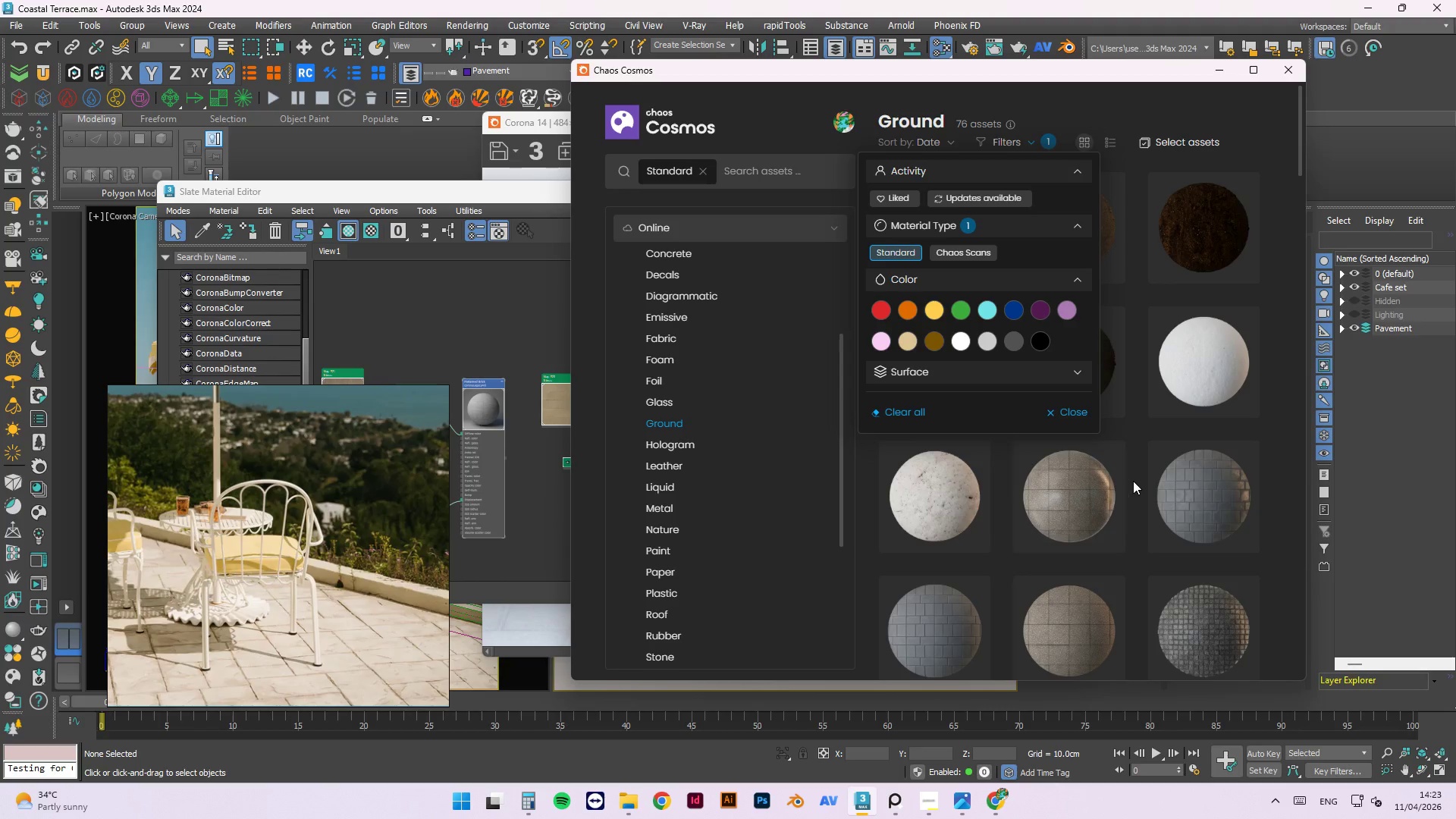 
mouse_move([1116, 496])
 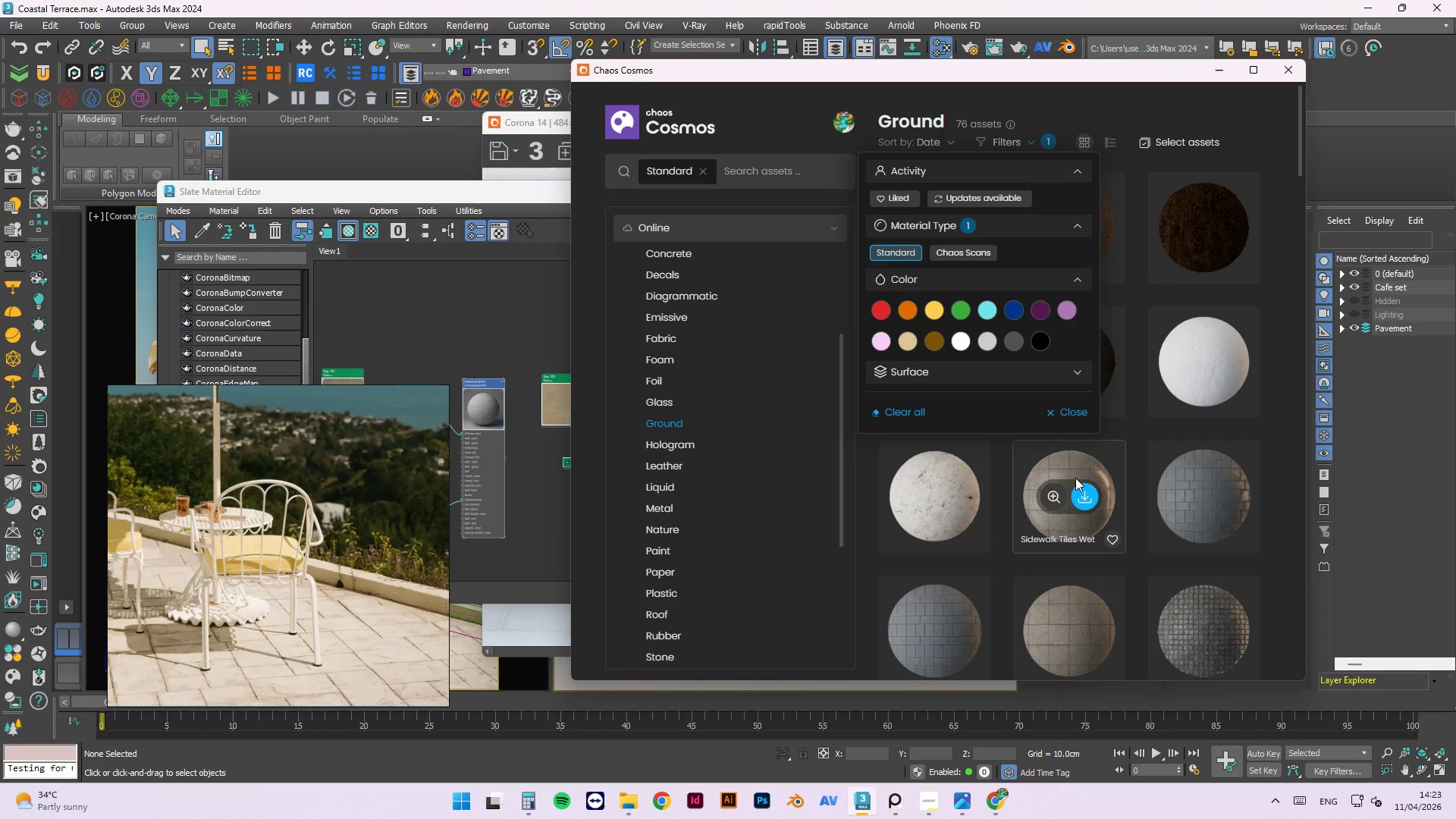 
wait(16.79)
 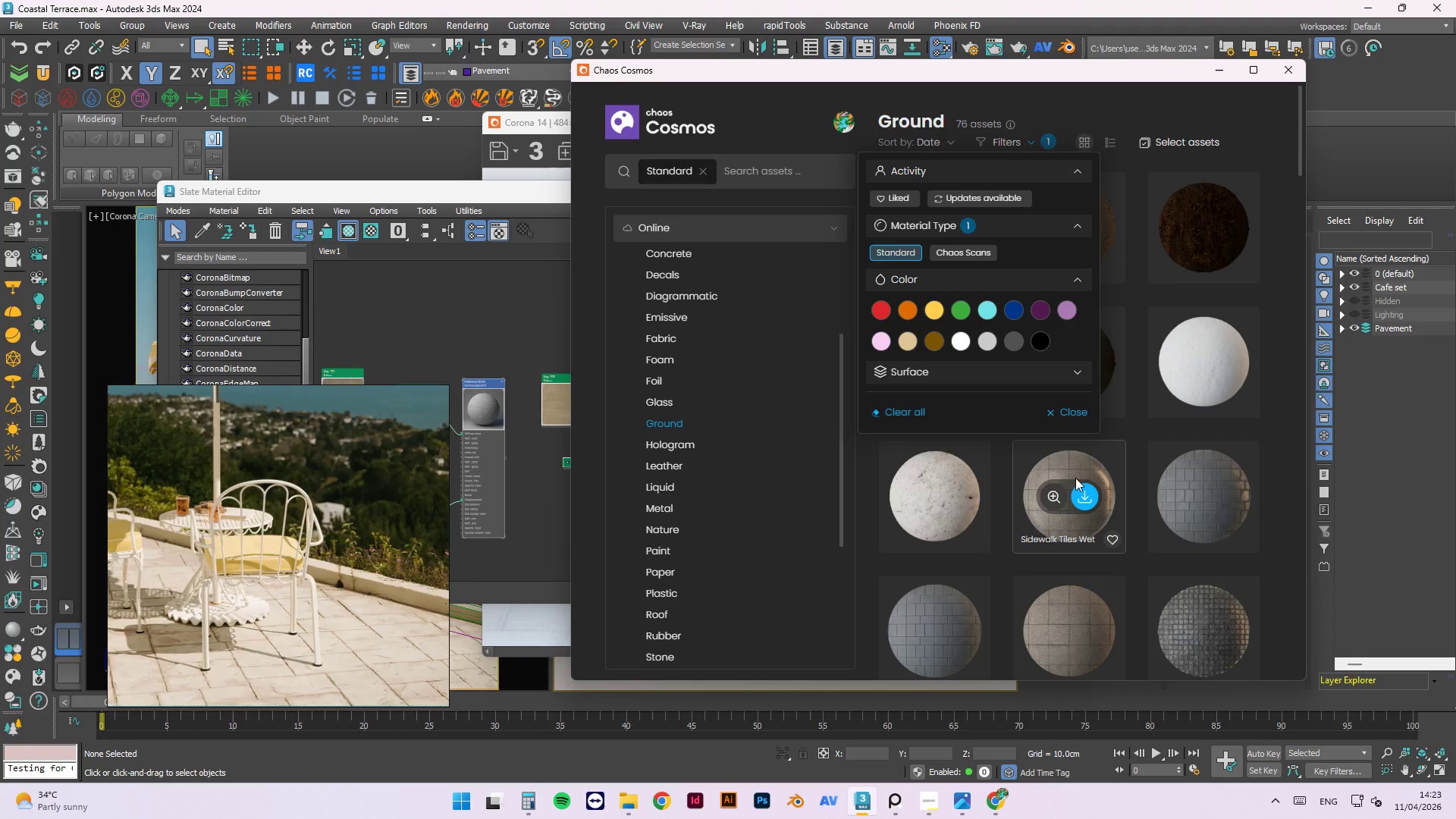 
left_click([1138, 425])
 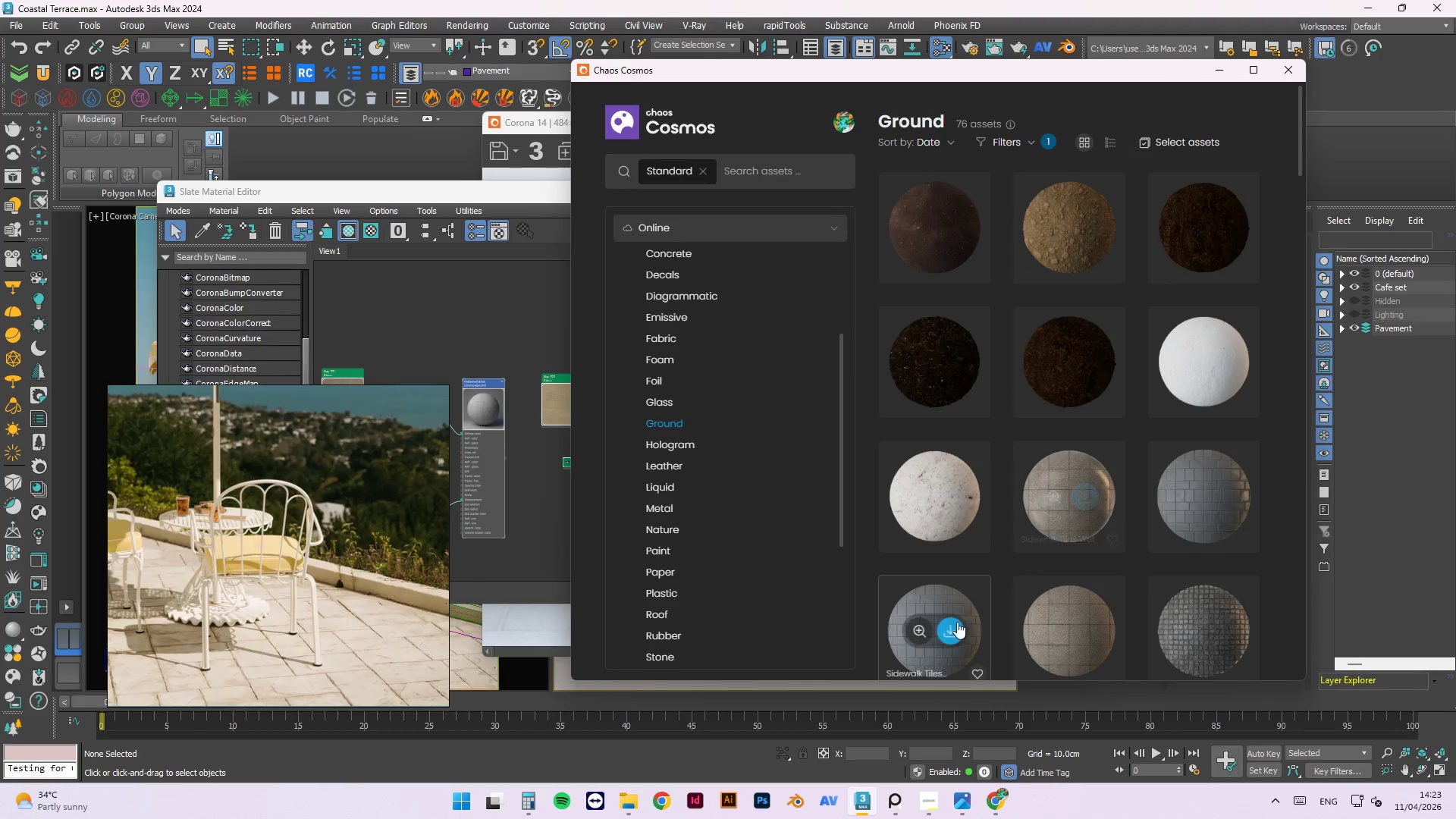 
left_click_drag(start_coordinate=[921, 632], to_coordinate=[917, 632])
 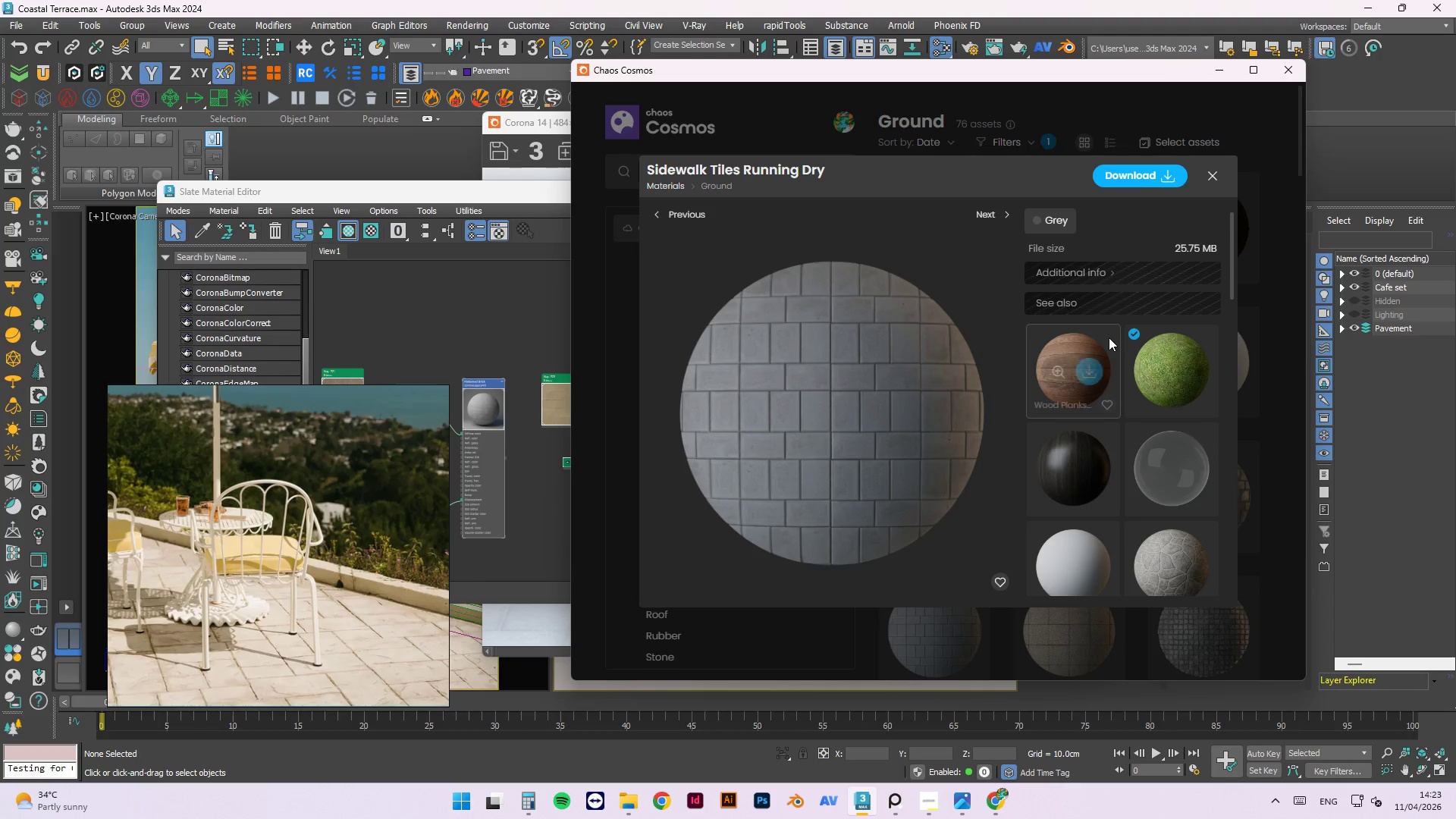 
scroll: coordinate [1112, 515], scroll_direction: down, amount: 13.0
 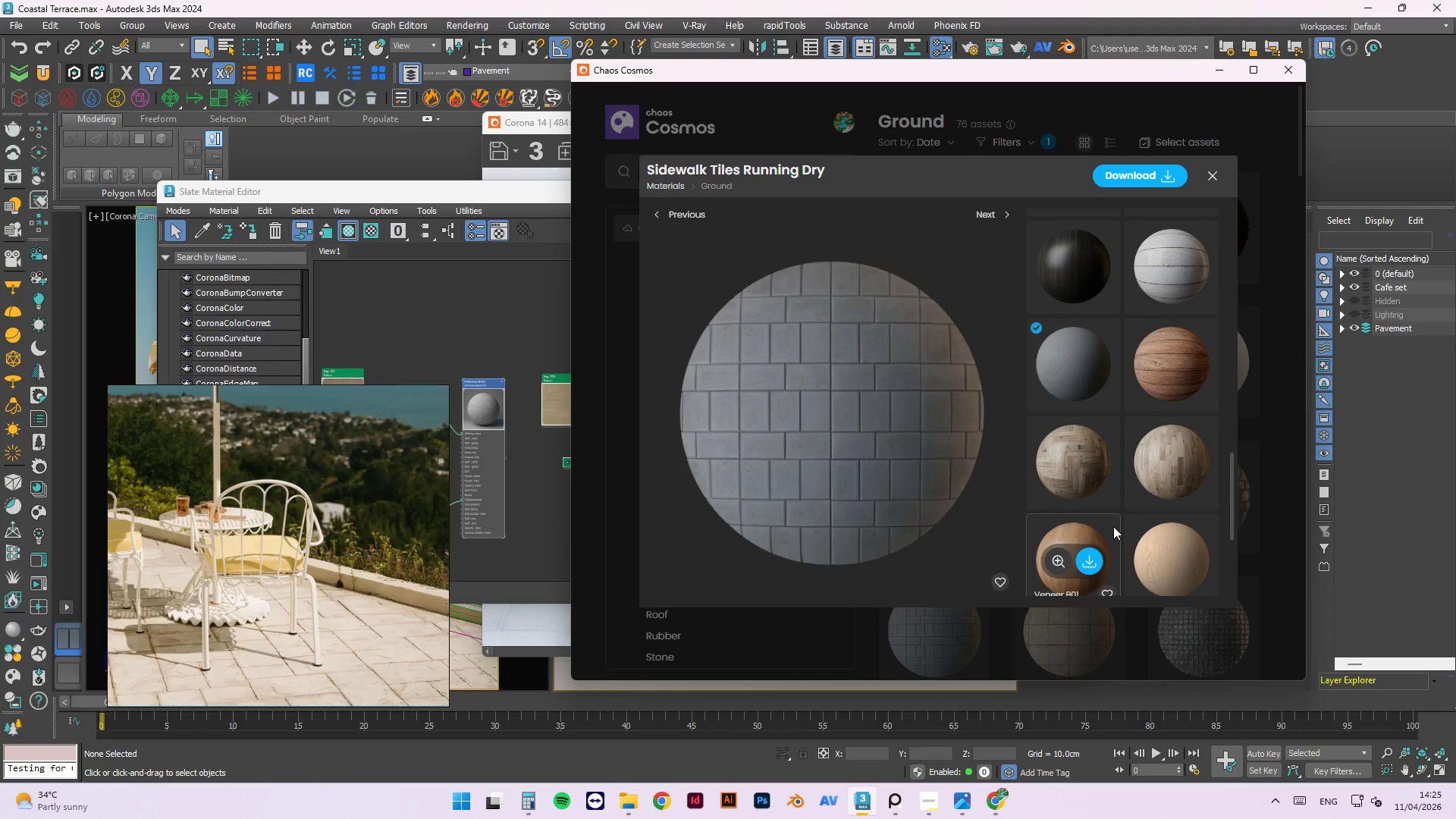 
wait(83.37)
 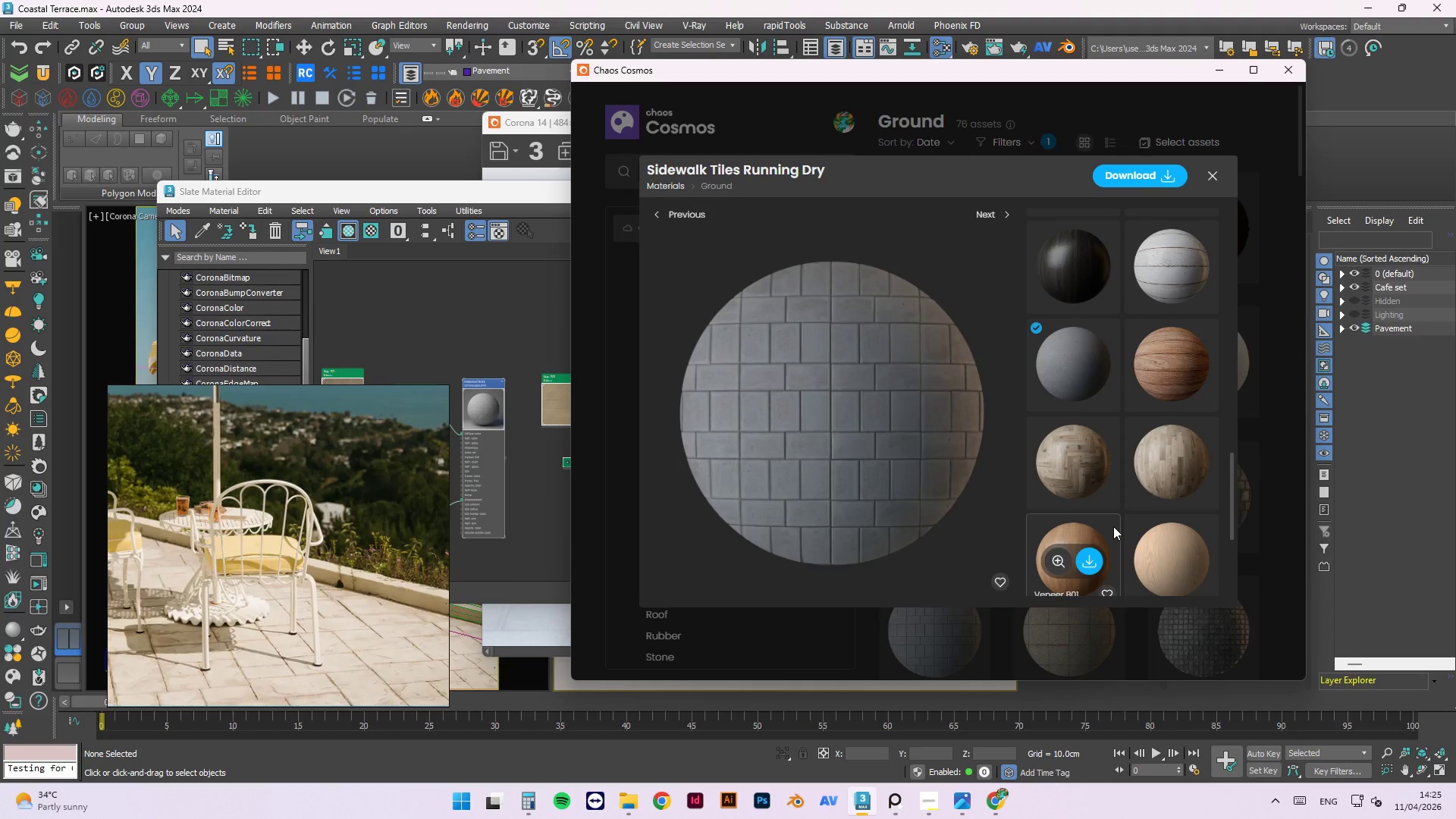 
left_click([1175, 175])
 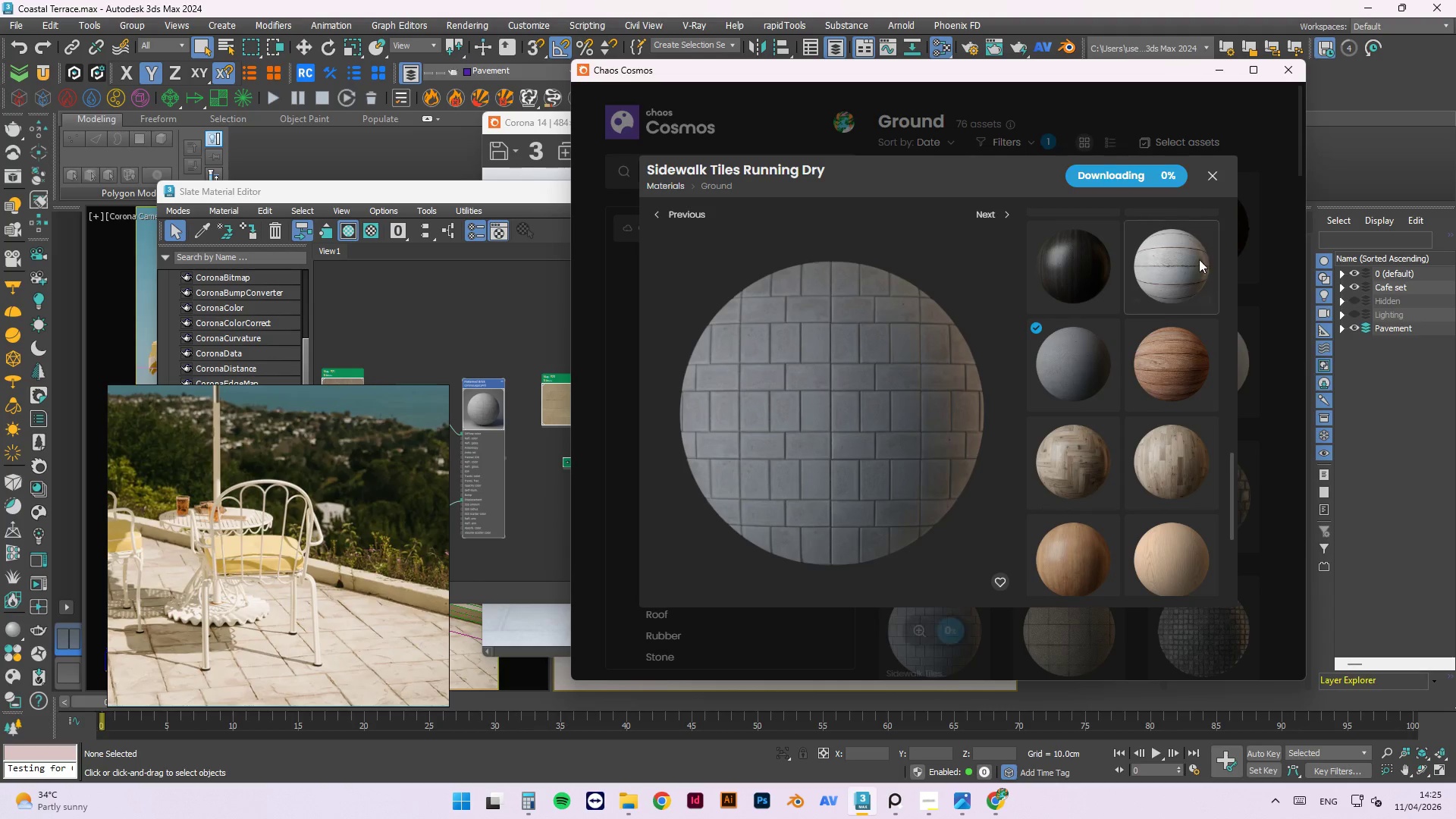 
mouse_move([1092, 287])
 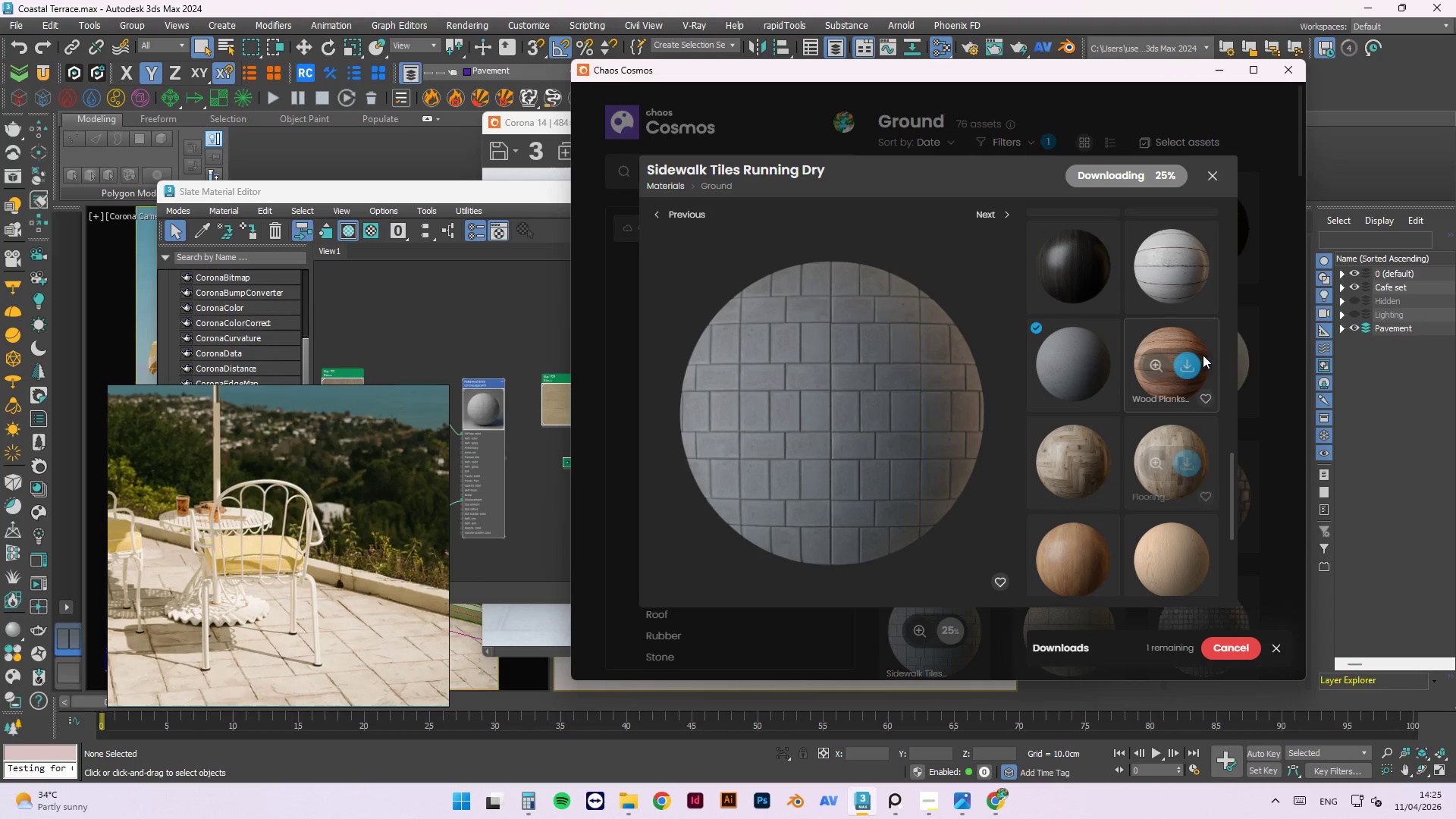 
scroll: coordinate [1181, 373], scroll_direction: down, amount: 4.0
 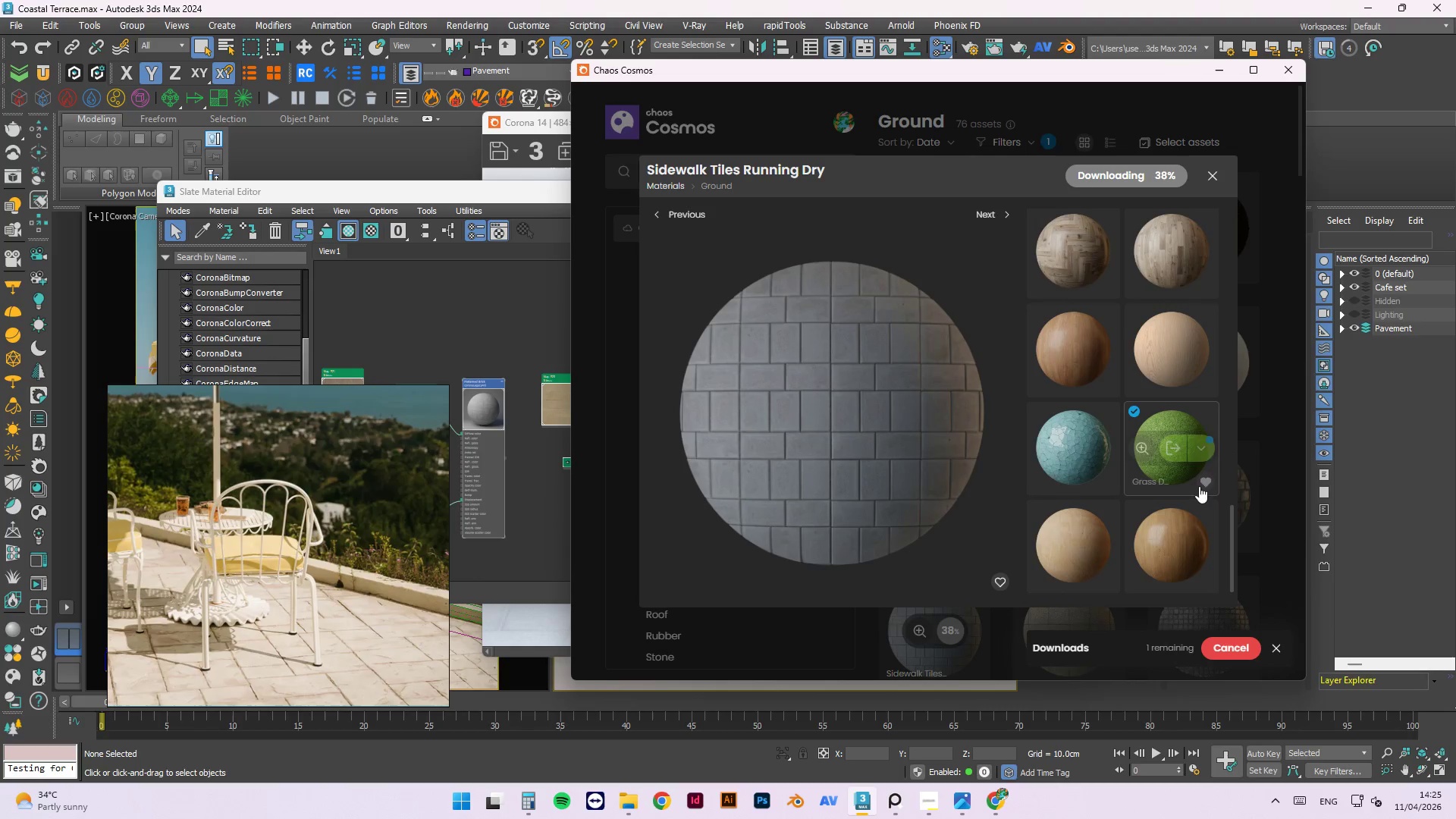 
scroll: coordinate [1178, 460], scroll_direction: up, amount: 10.0
 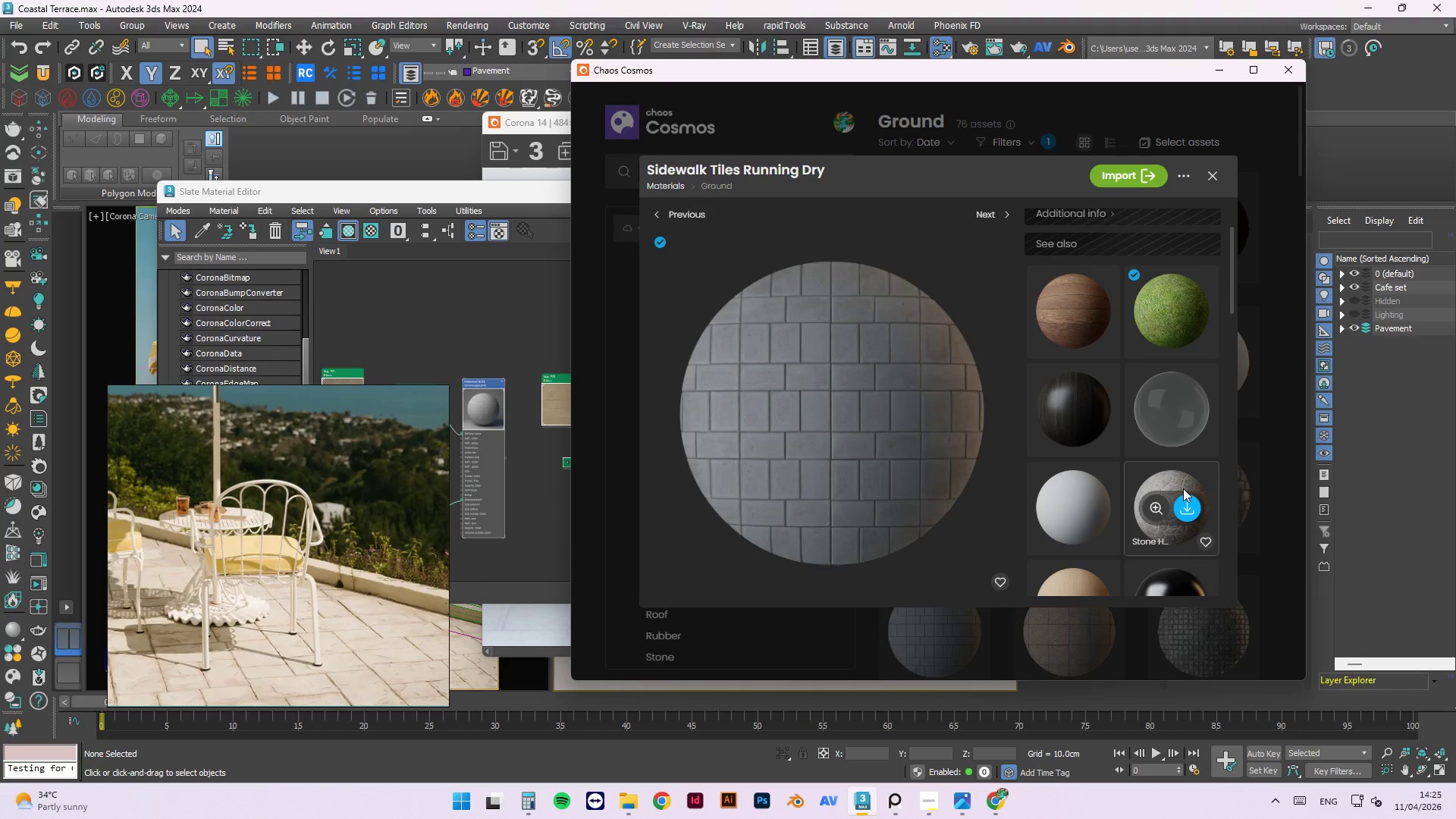 
wait(36.93)
 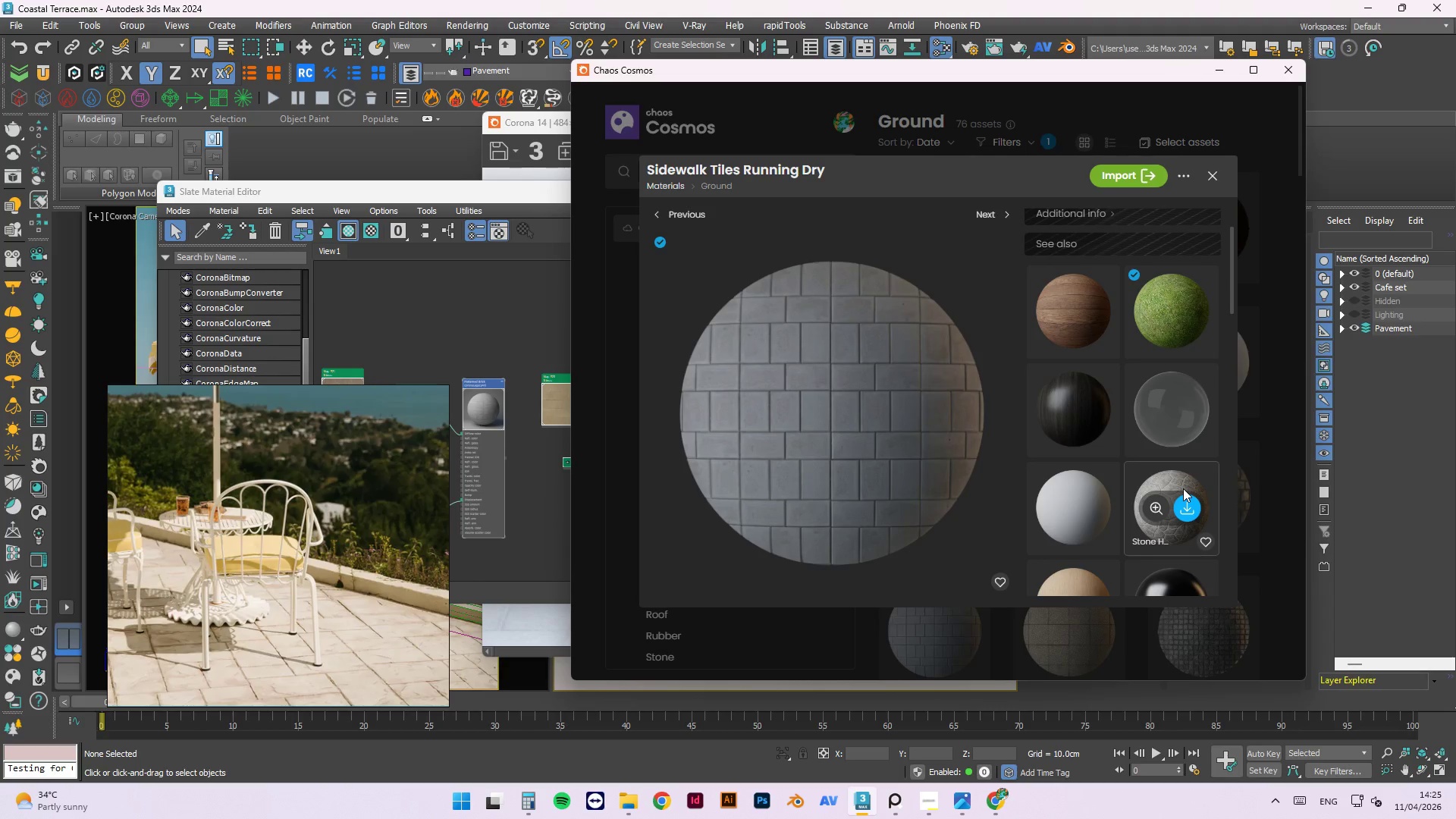 
mouse_move([1077, 488])
 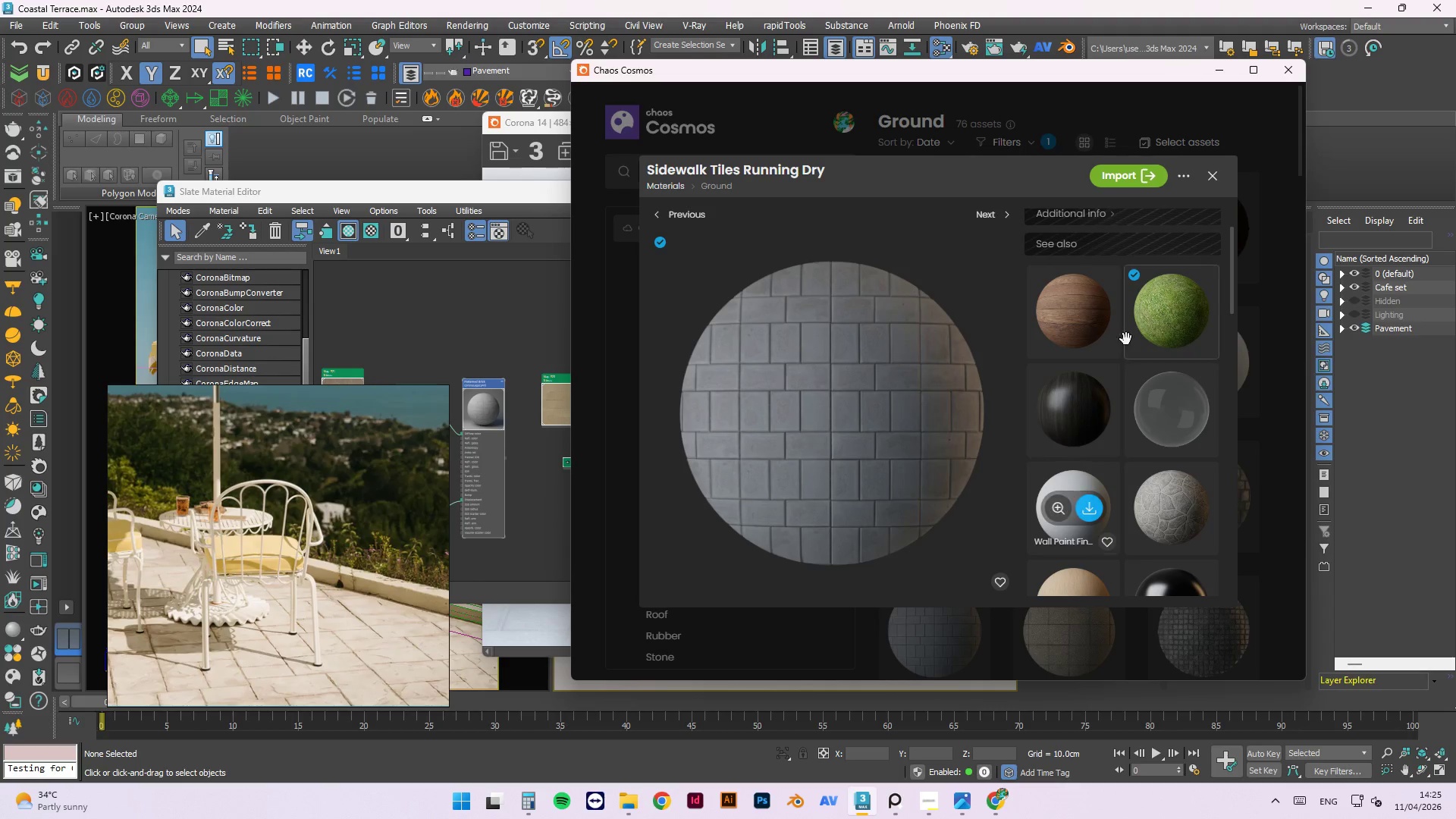 
mouse_move([1110, 344])
 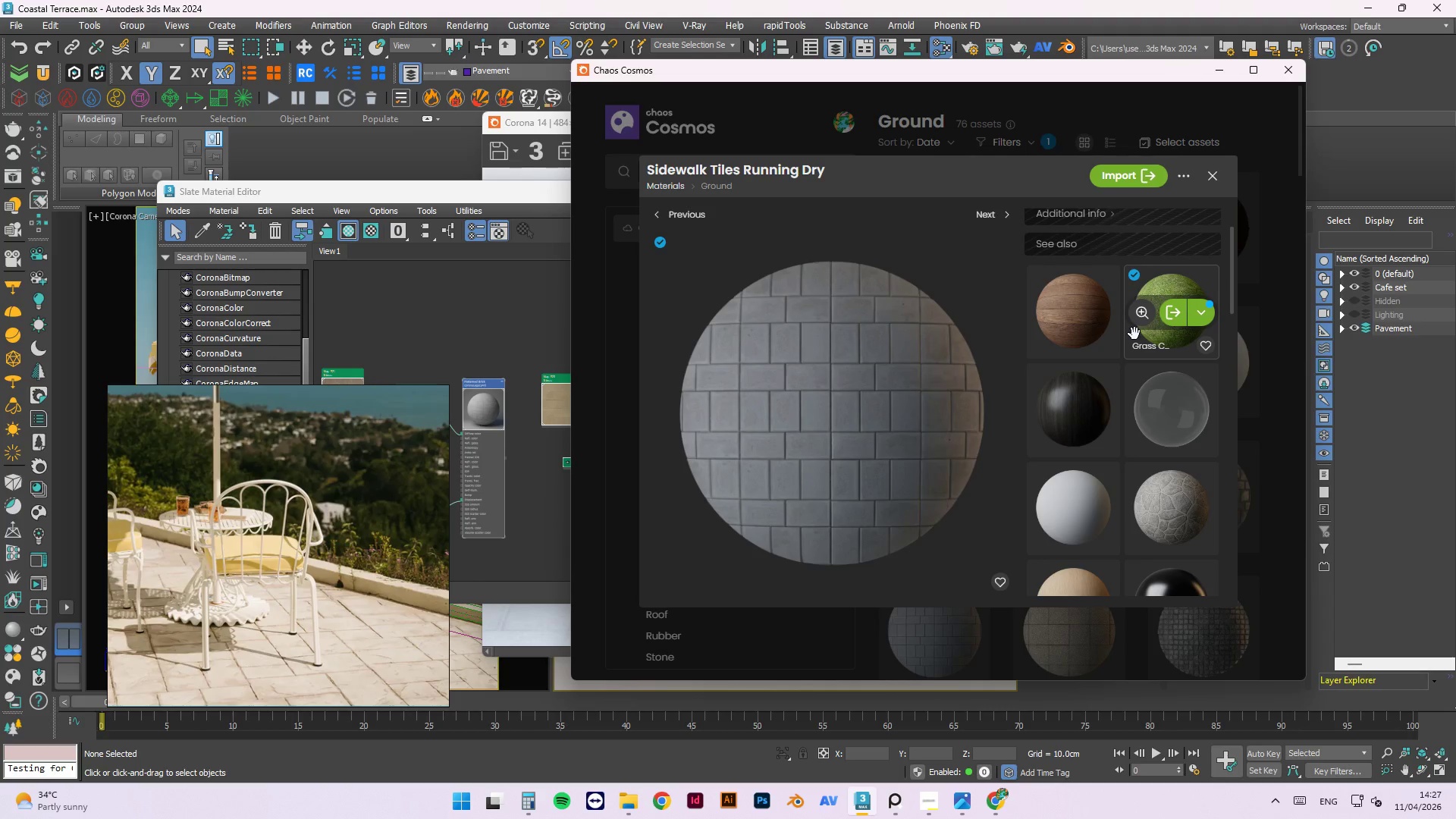 
wait(85.52)
 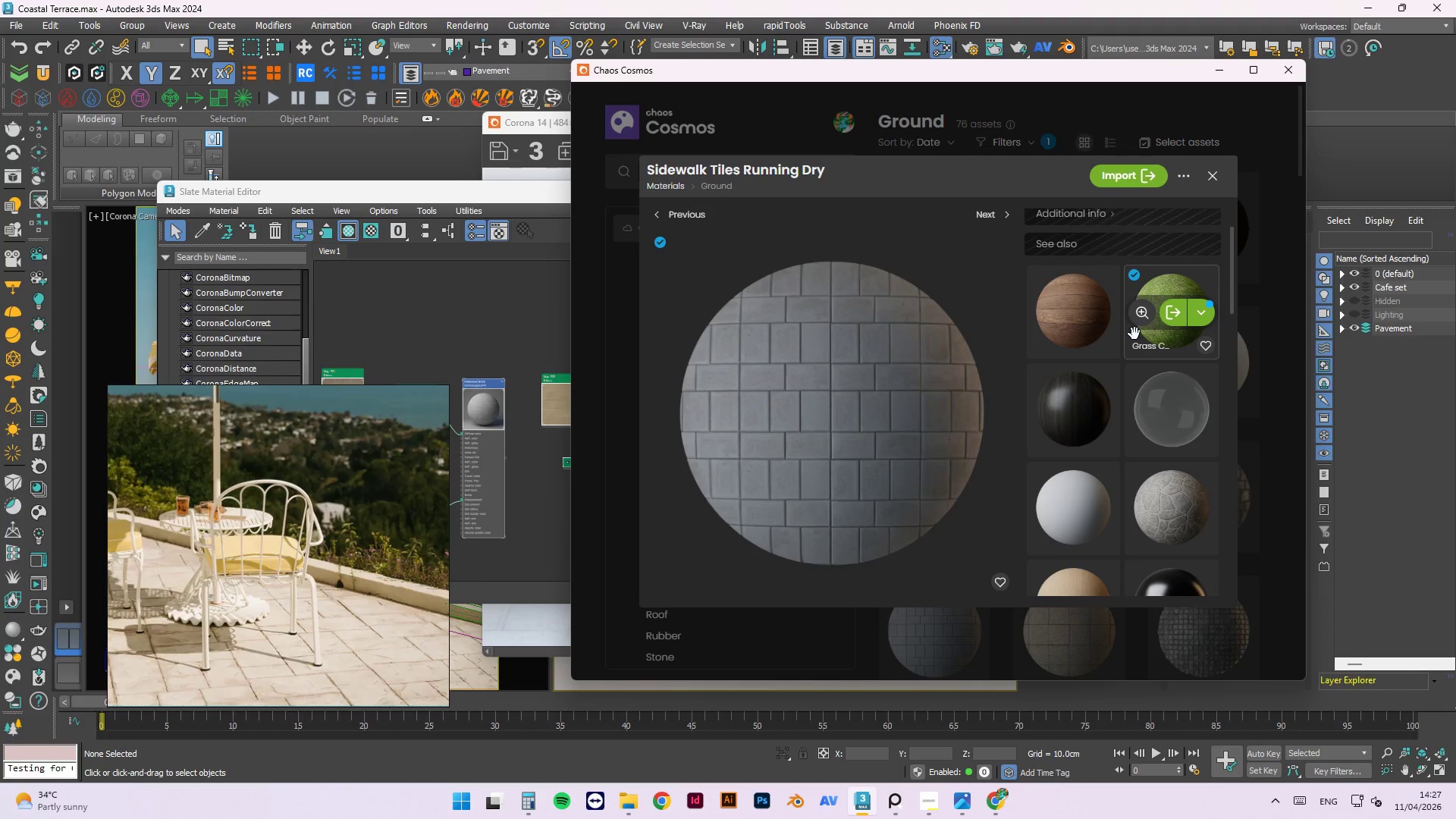 
scroll: coordinate [1119, 375], scroll_direction: down, amount: 12.0
 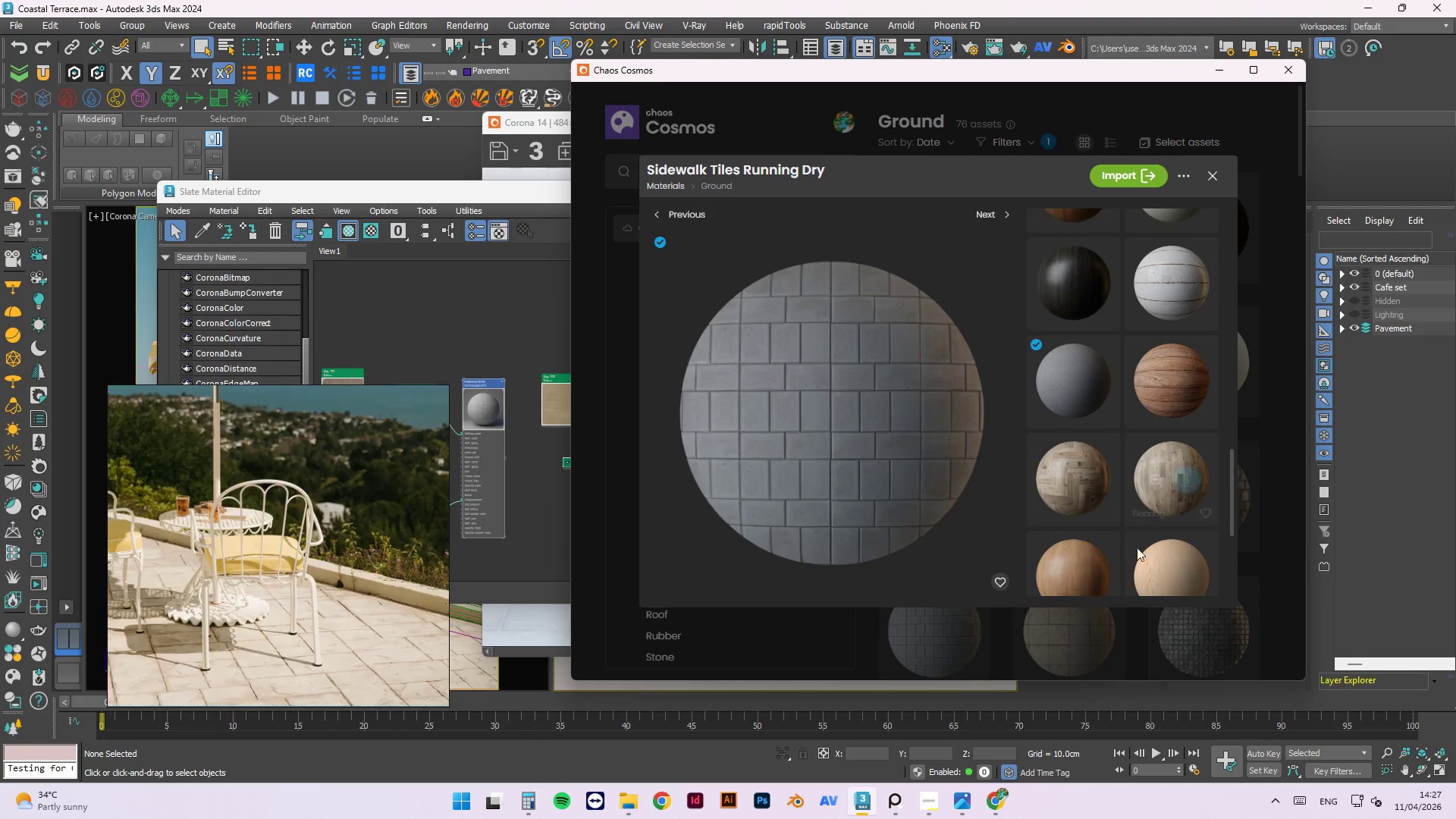 
scroll: coordinate [1166, 417], scroll_direction: up, amount: 11.0
 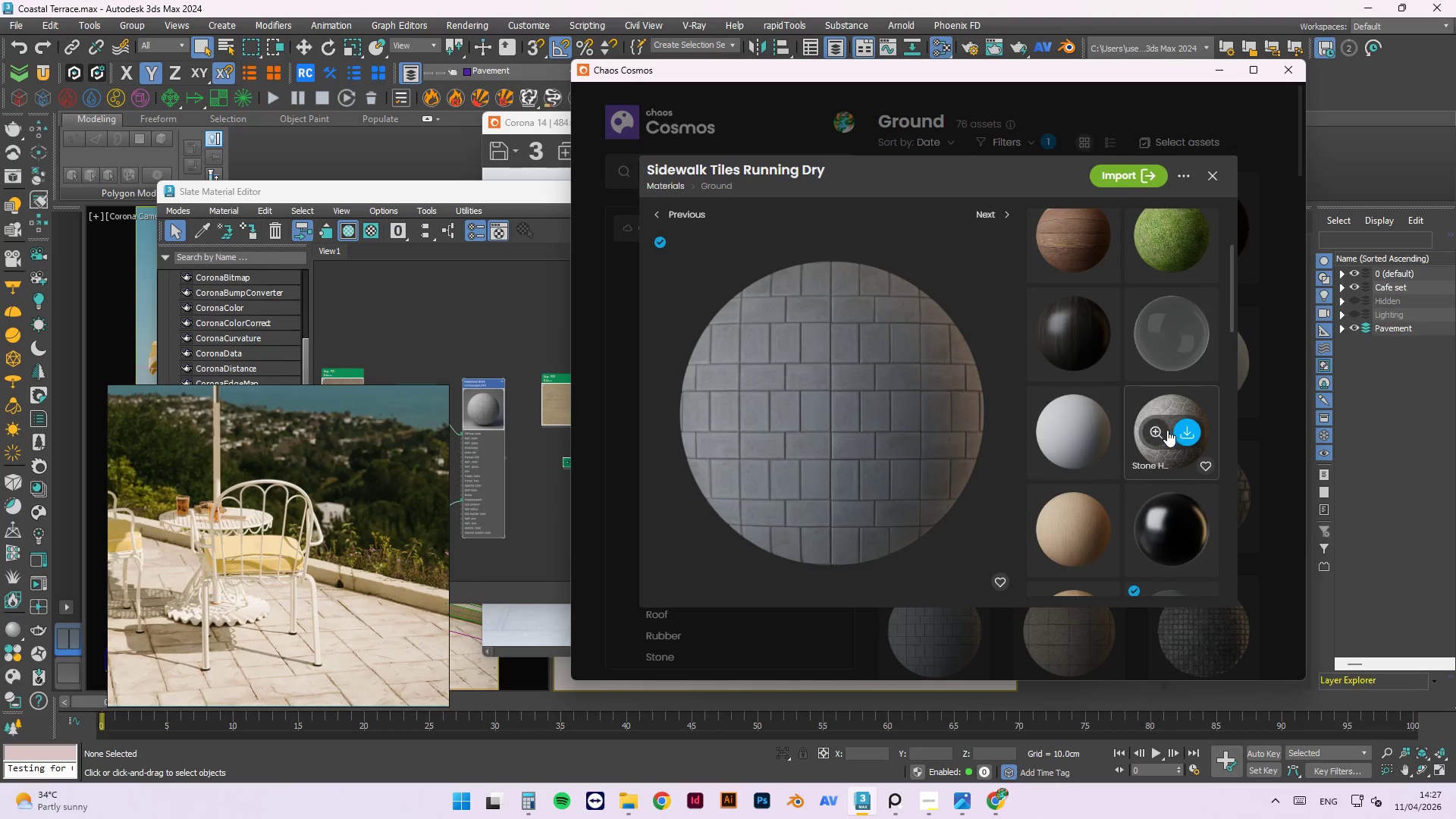 
left_click([1189, 433])
 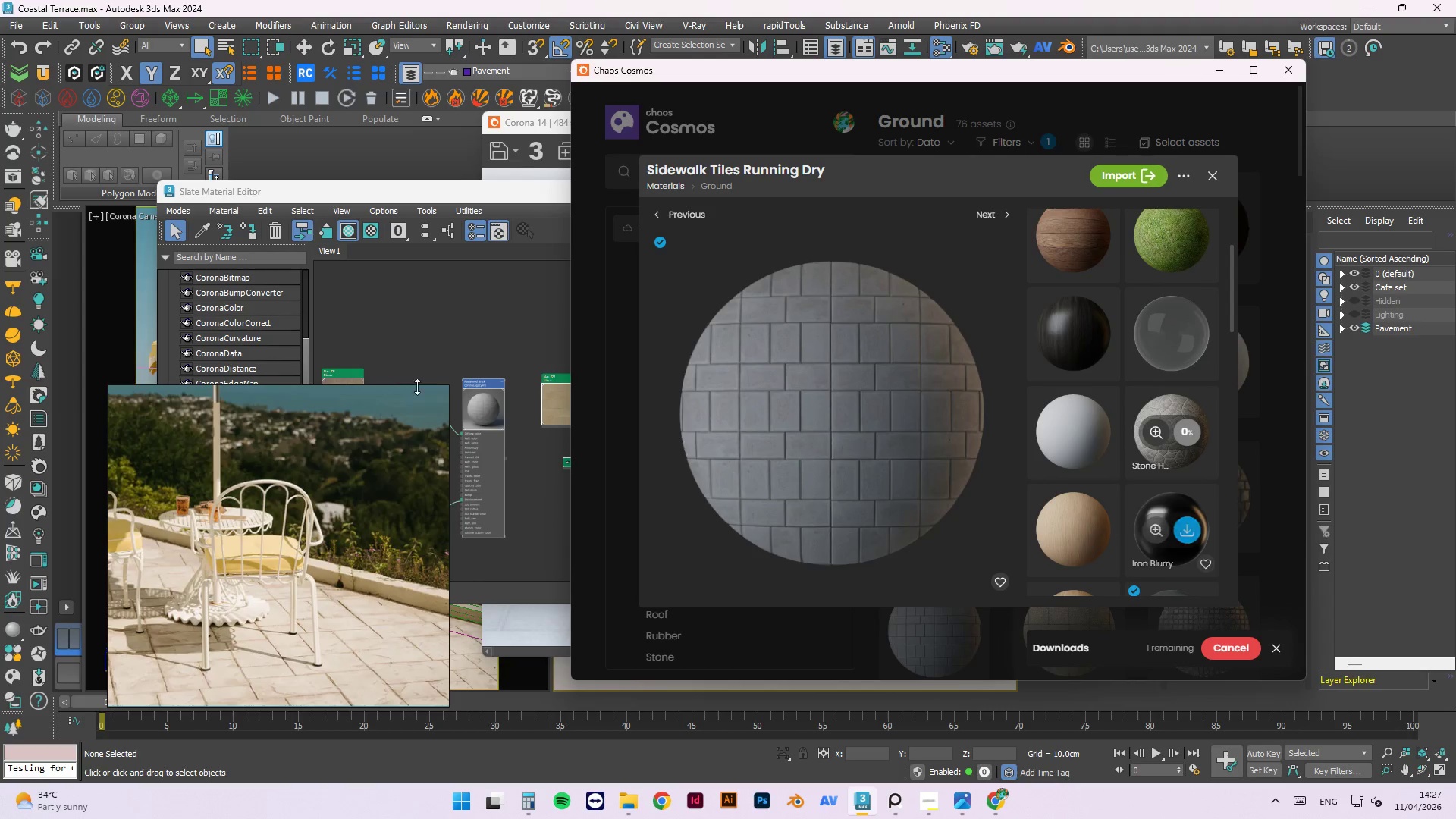 
scroll: coordinate [502, 398], scroll_direction: up, amount: 7.0
 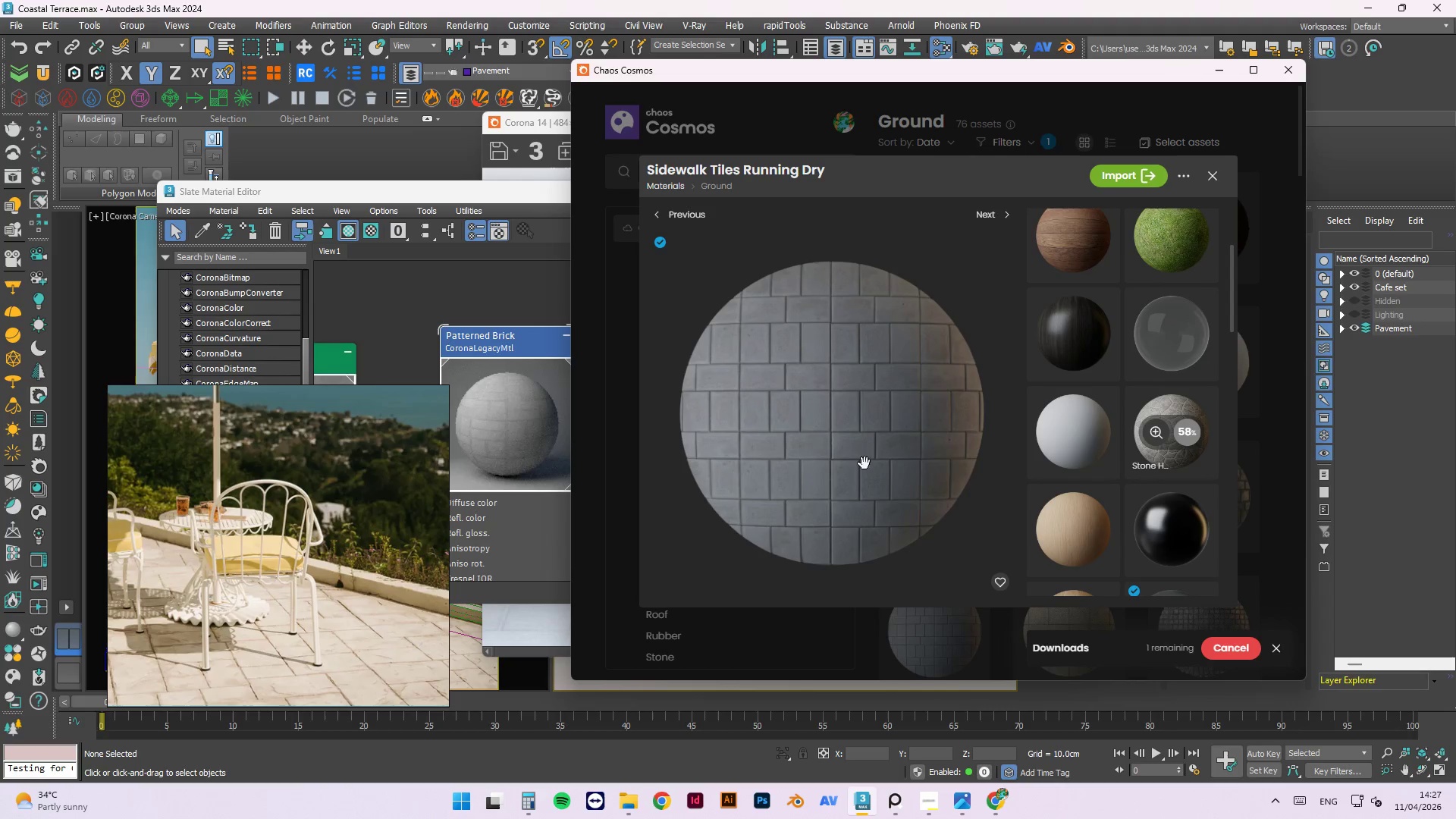 
scroll: coordinate [857, 454], scroll_direction: down, amount: 3.0
 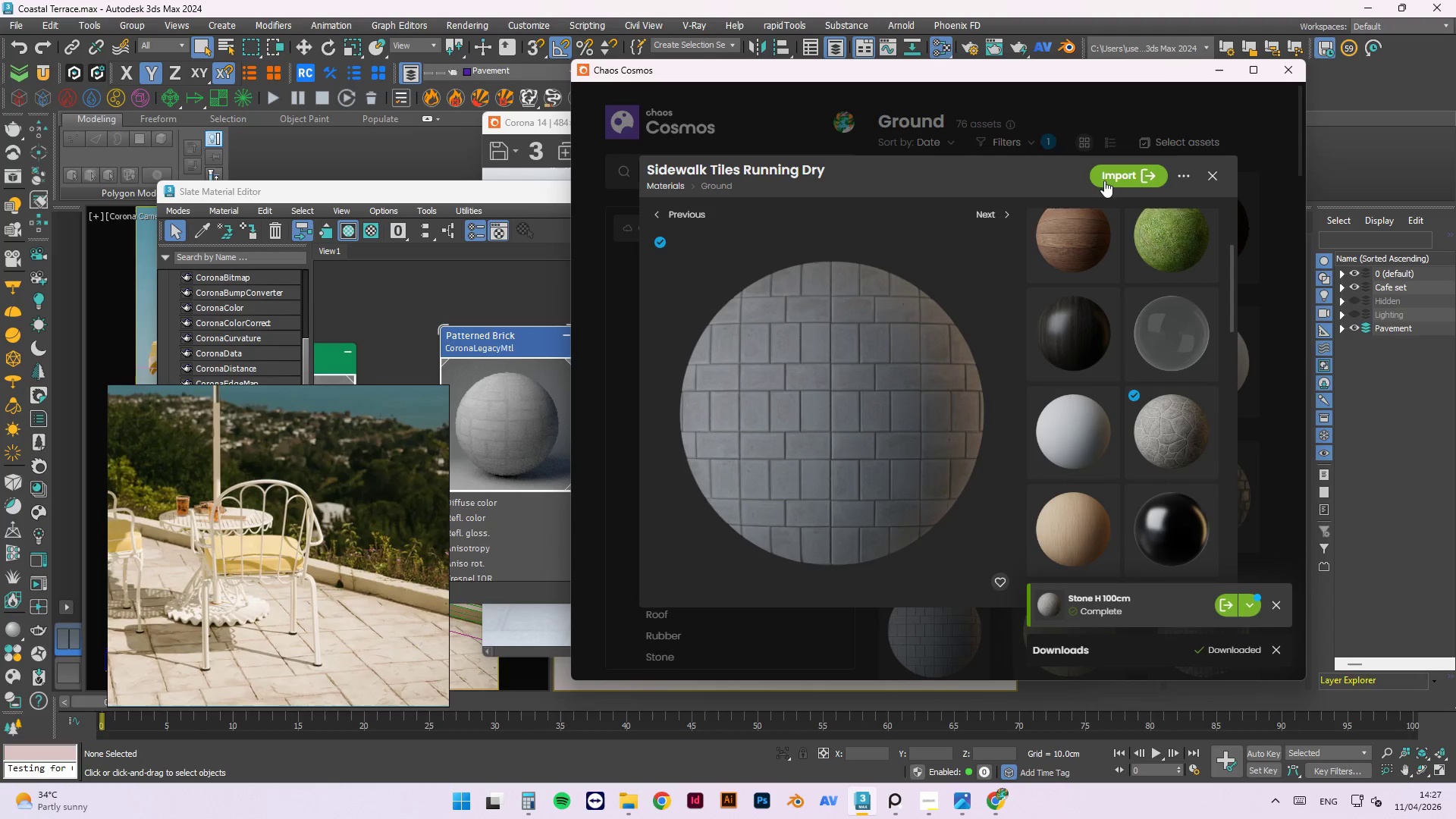 
left_click([1109, 177])
 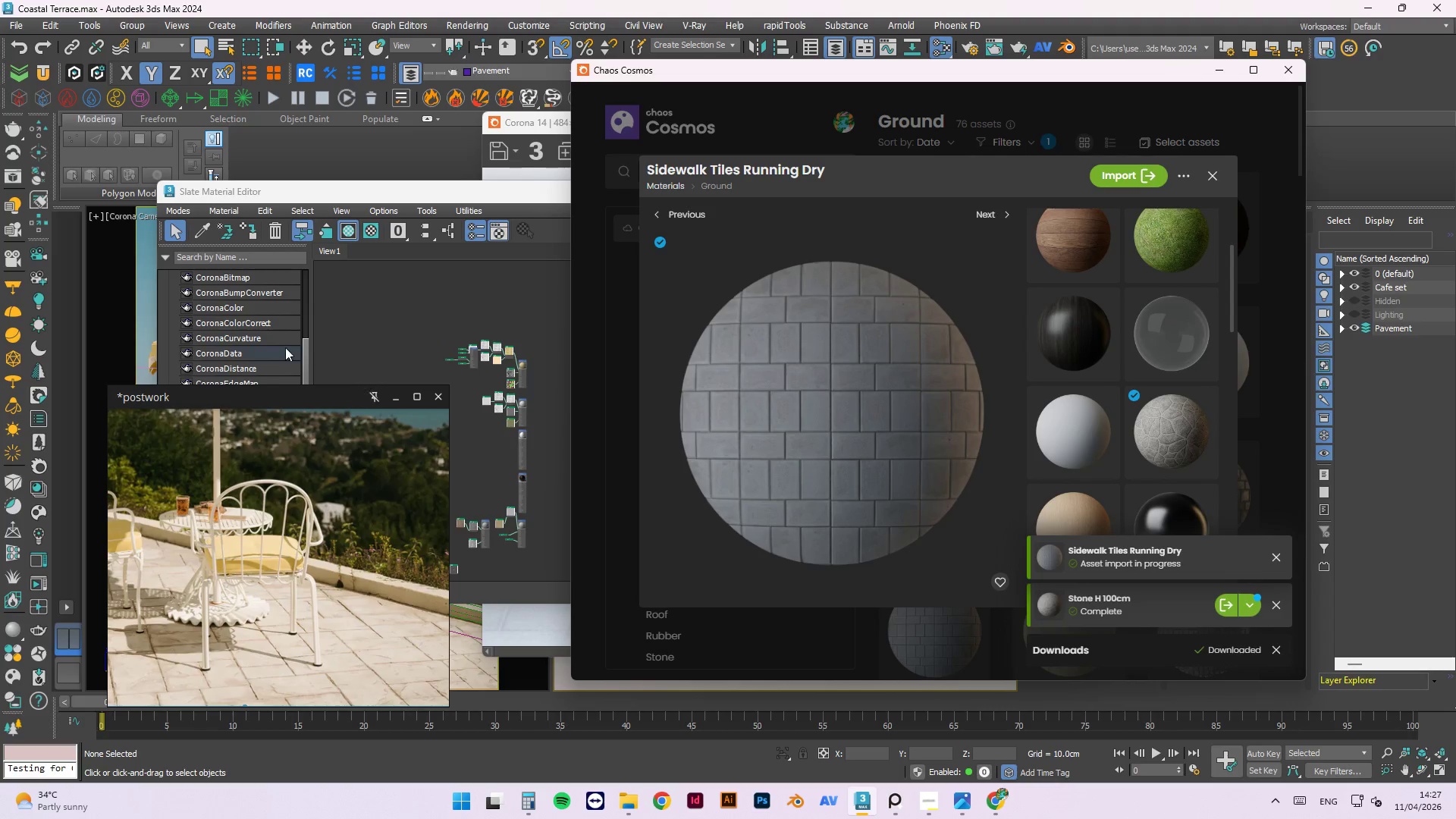 
scroll: coordinate [520, 516], scroll_direction: up, amount: 3.0
 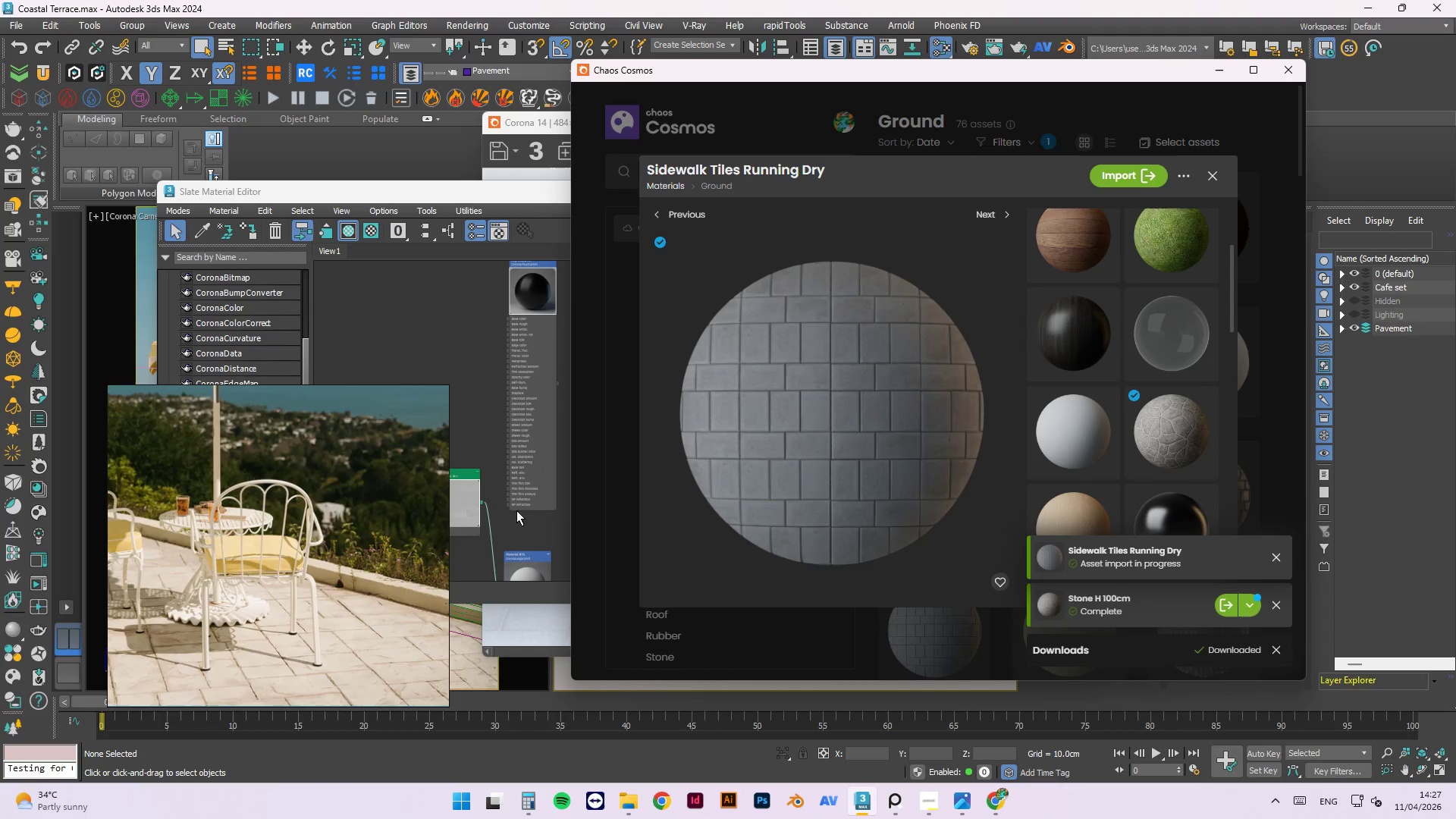 
scroll: coordinate [521, 363], scroll_direction: down, amount: 3.0
 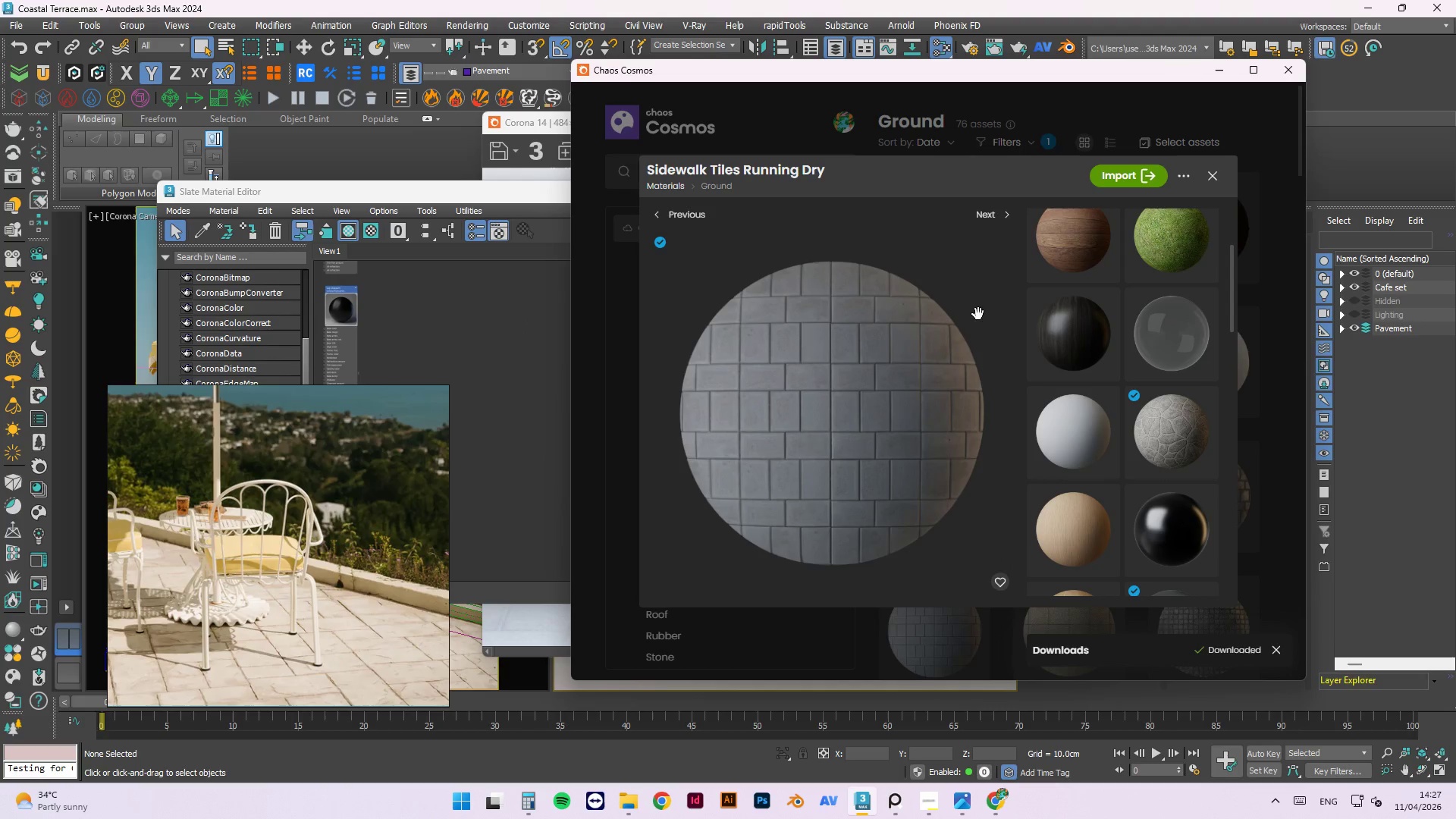 
left_click_drag(start_coordinate=[881, 368], to_coordinate=[438, 305])
 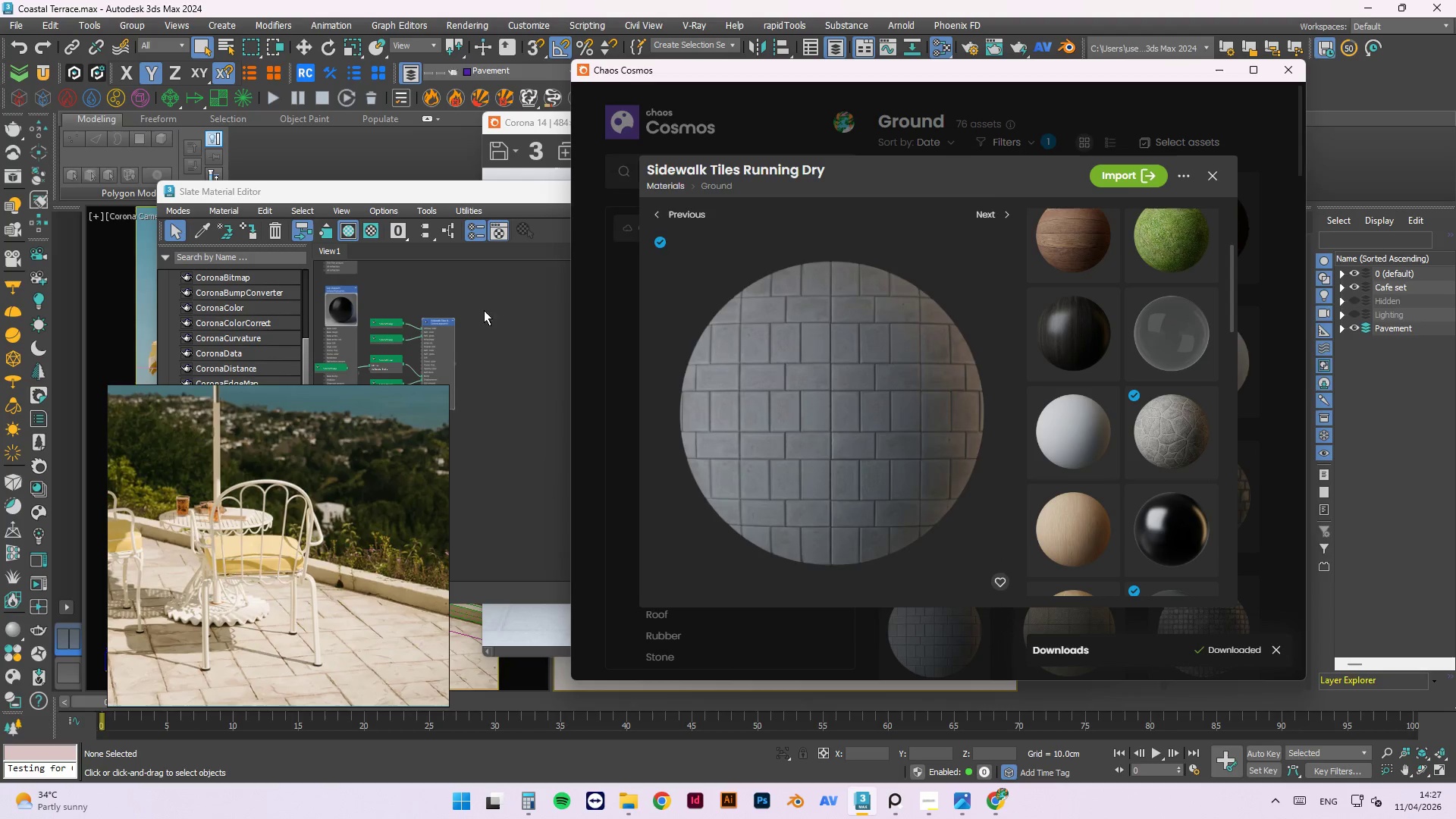 
left_click([494, 310])
 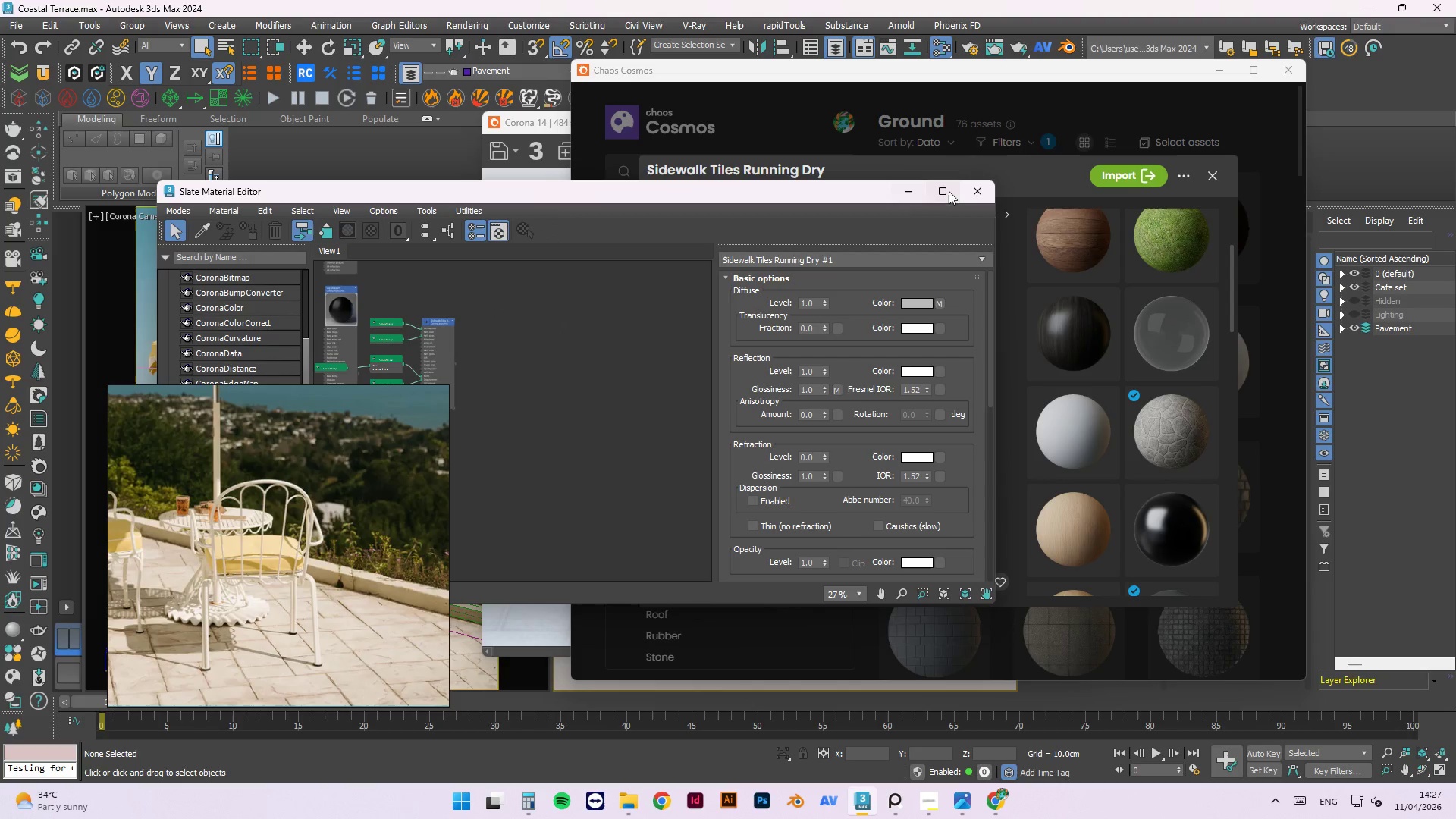 
left_click([504, 320])
 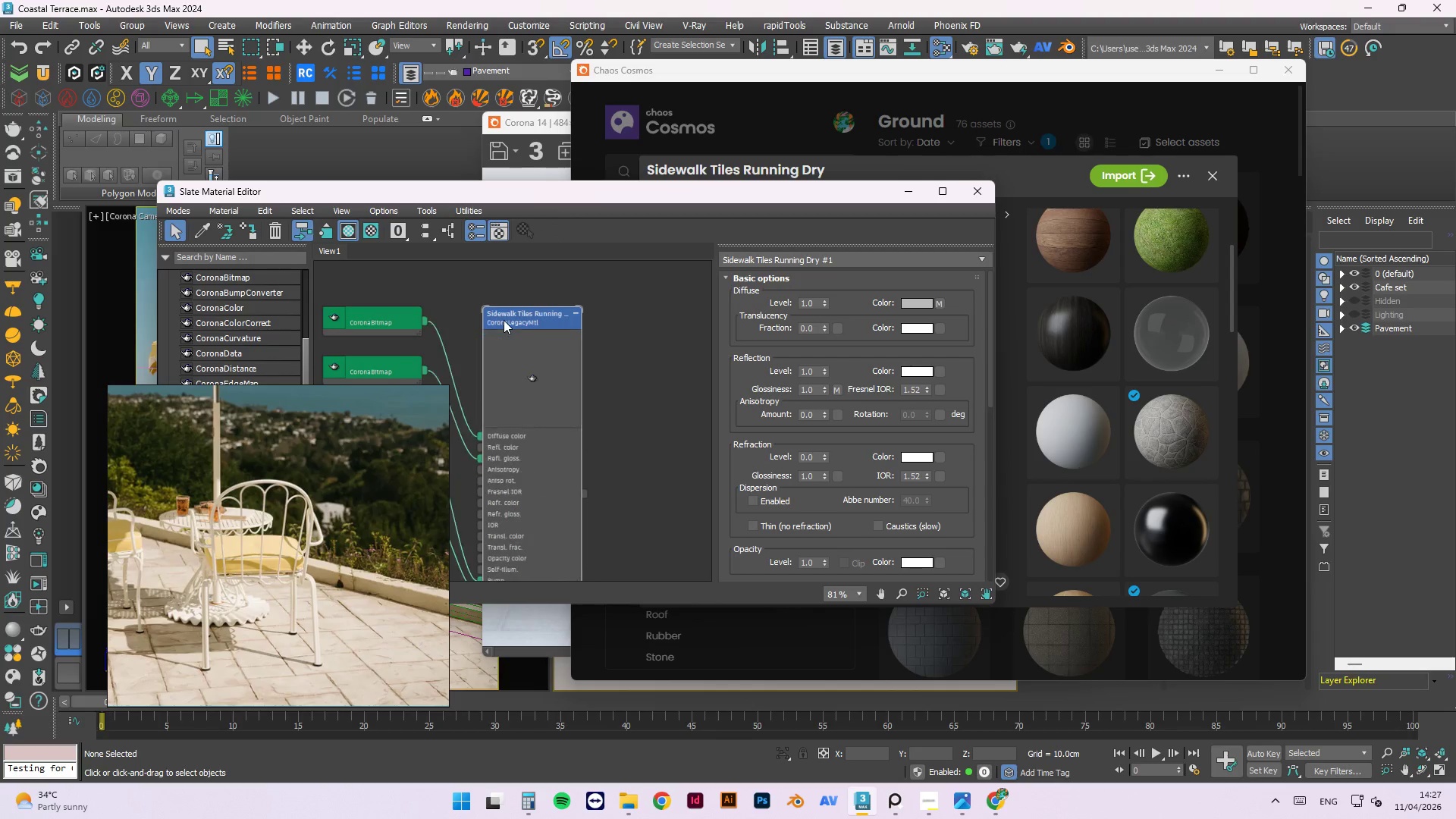 
scroll: coordinate [438, 329], scroll_direction: up, amount: 5.0
 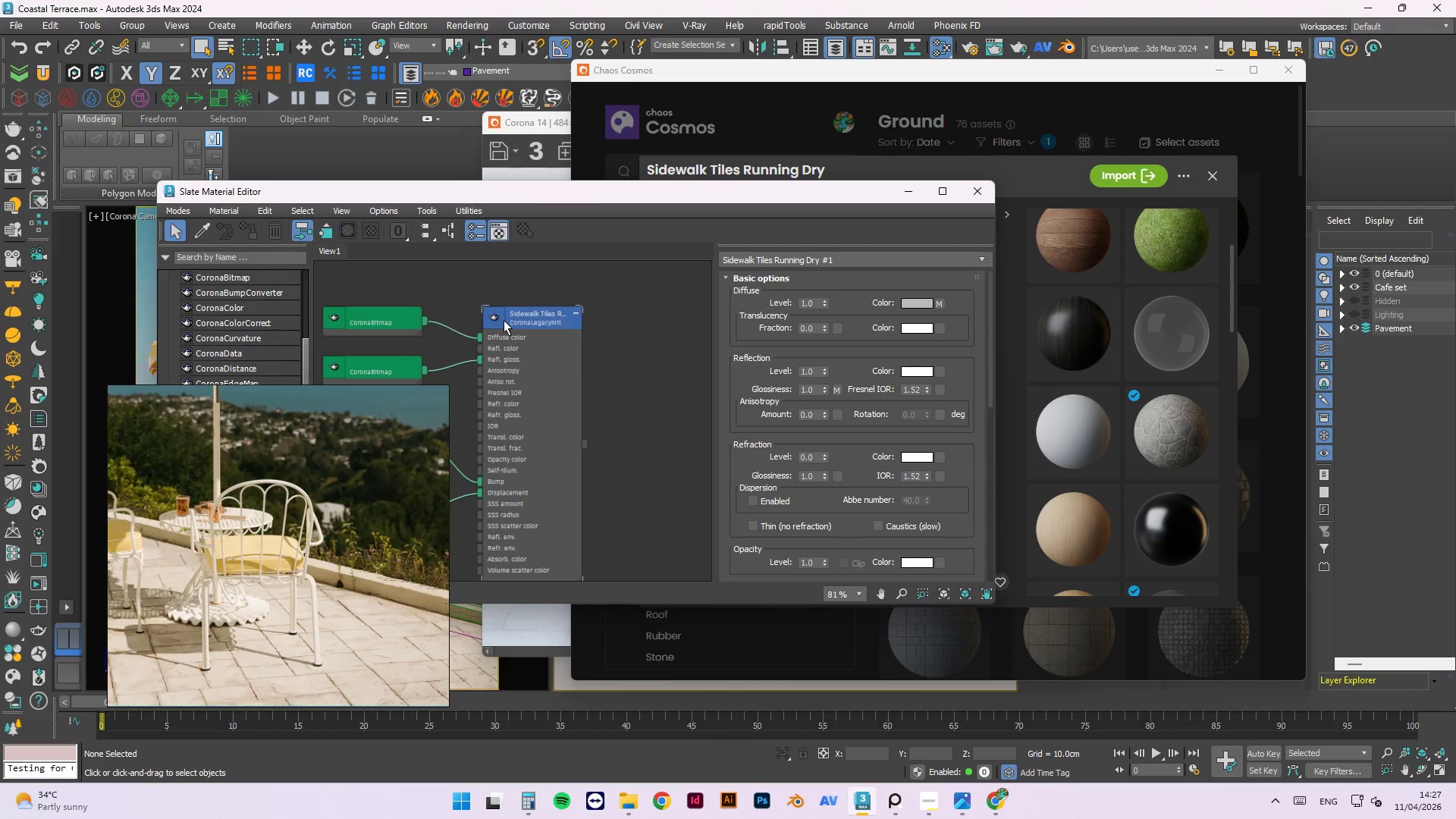 
double_click([504, 320])
 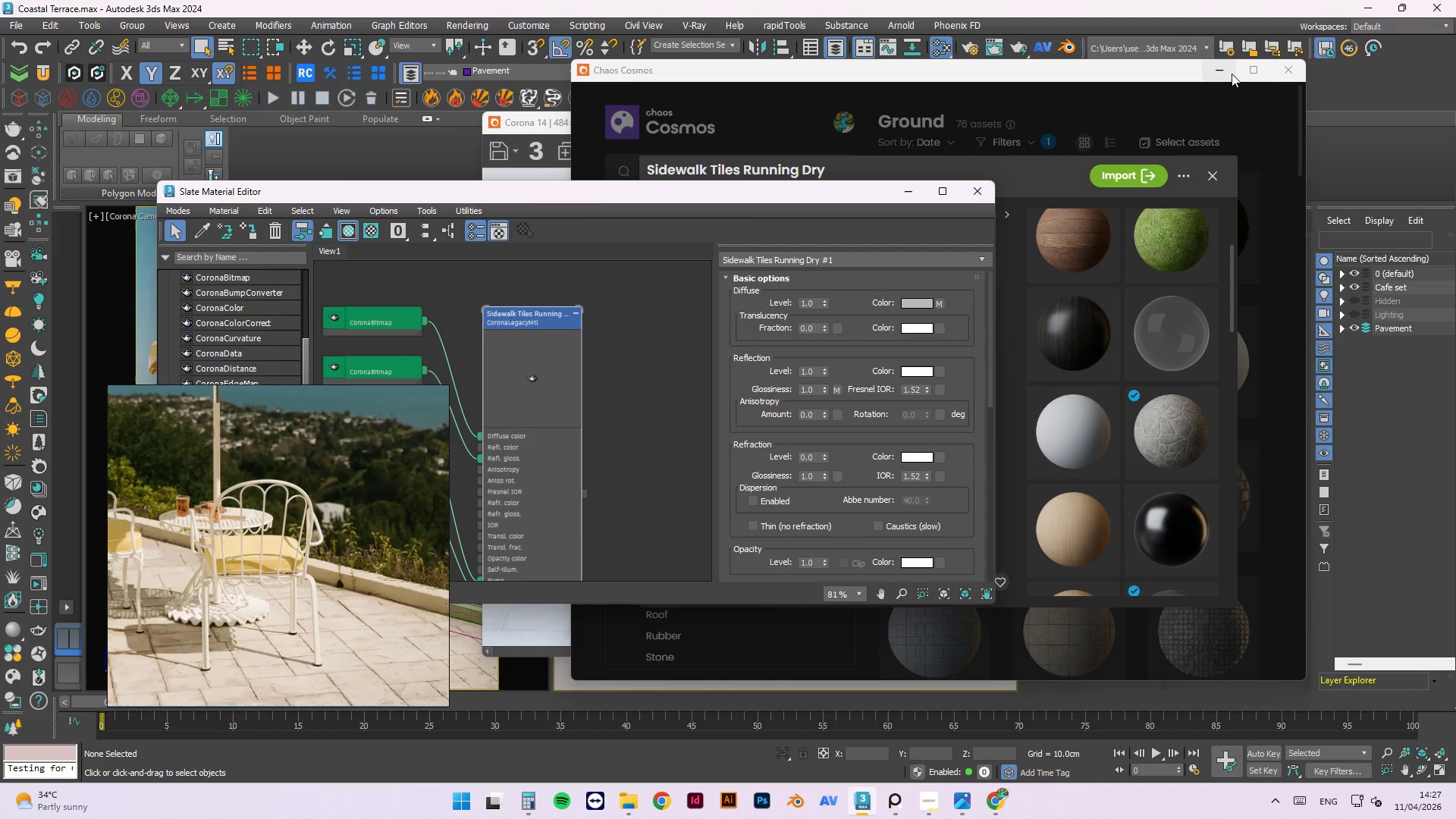 
left_click([1219, 69])
 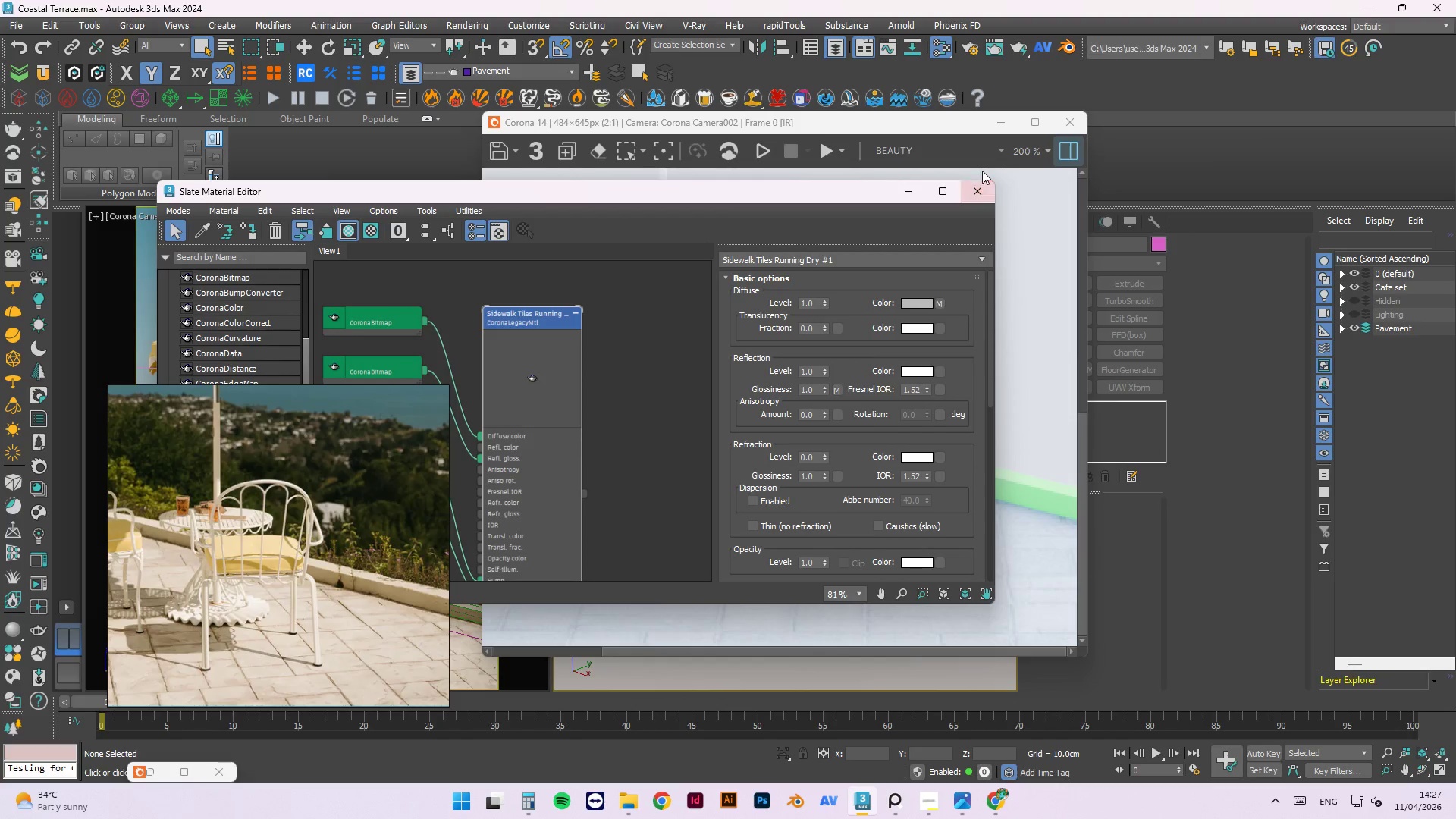 
left_click_drag(start_coordinate=[953, 127], to_coordinate=[516, 117])
 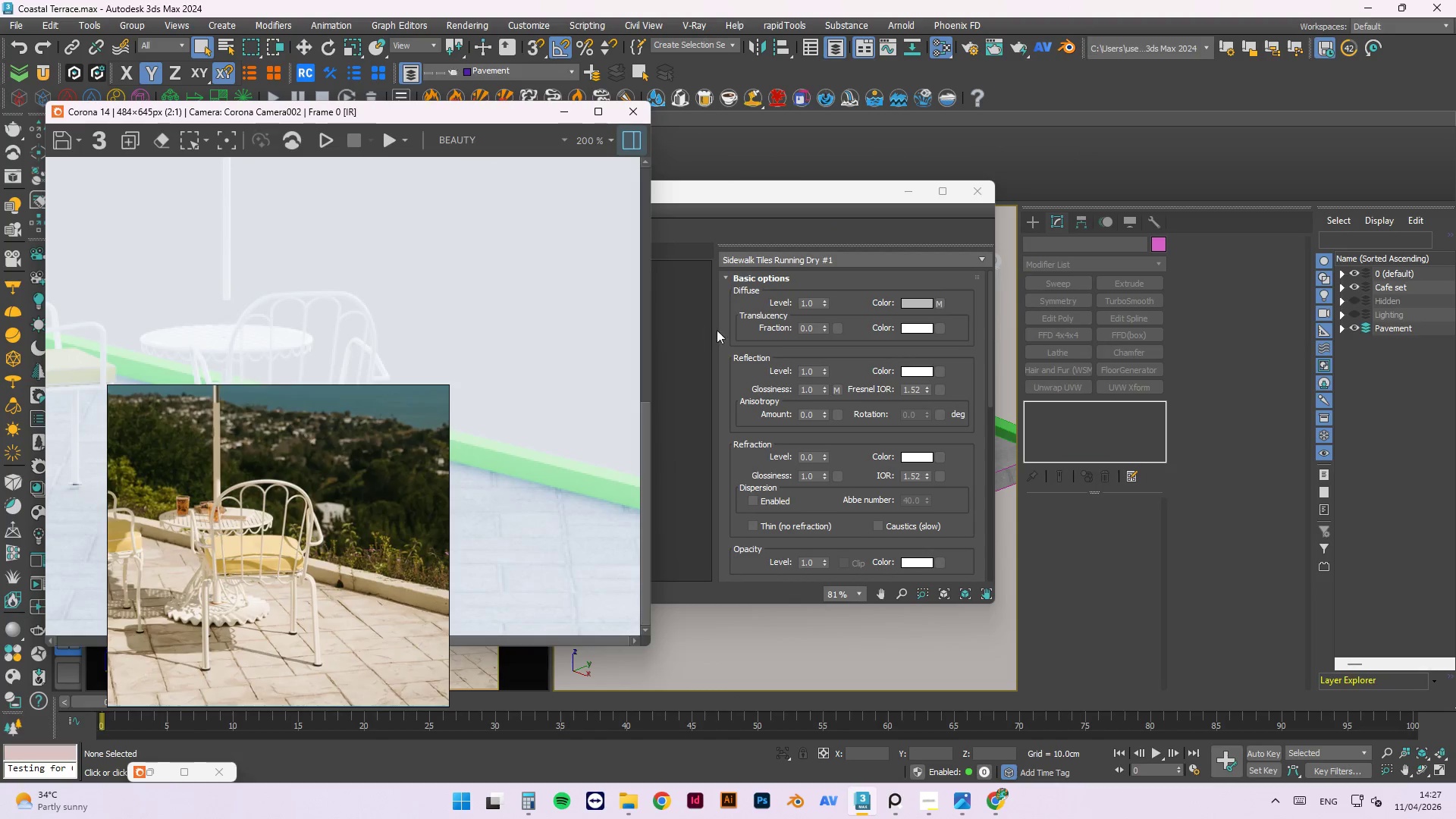 
scroll: coordinate [722, 348], scroll_direction: down, amount: 2.0
 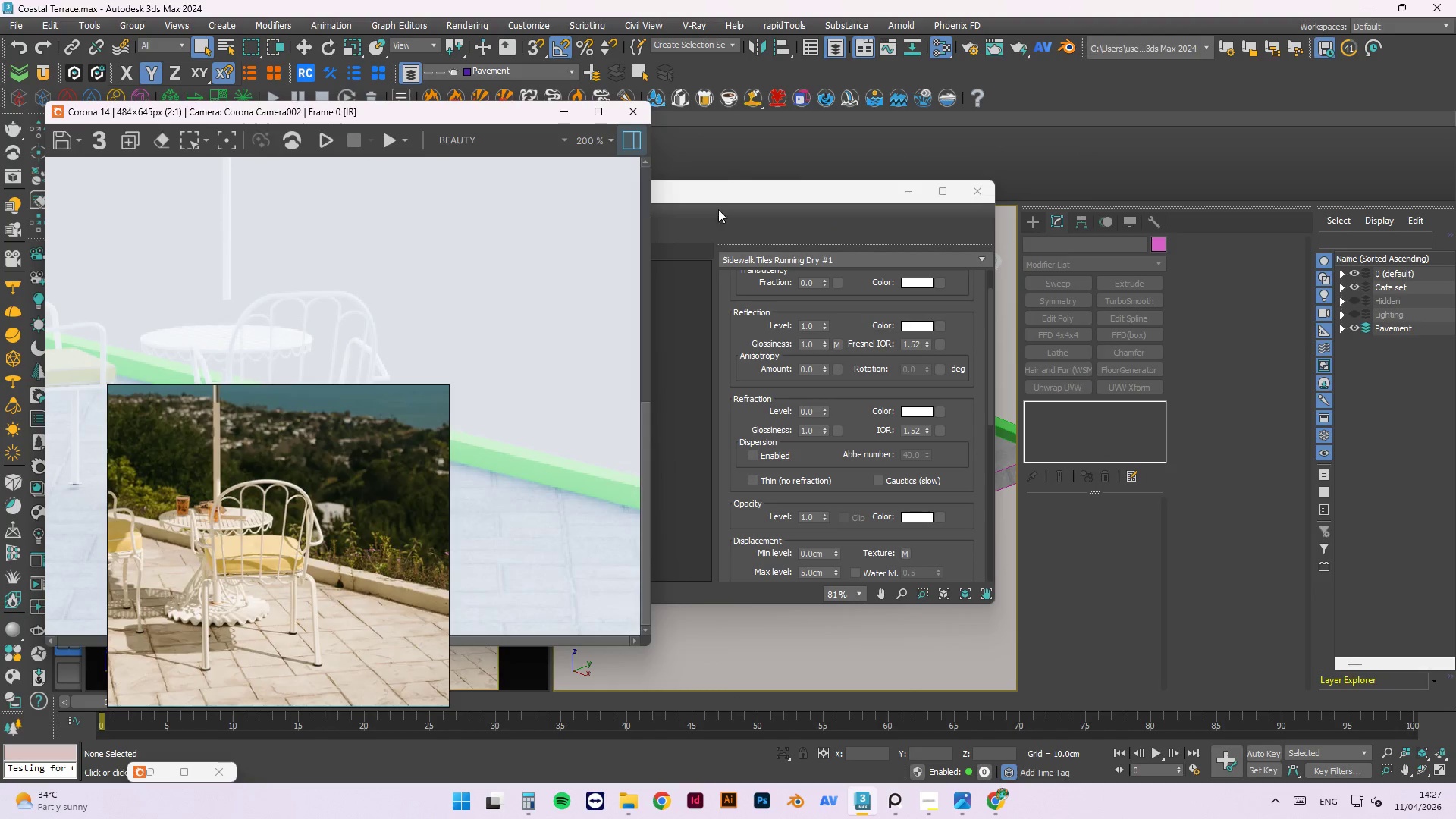 
left_click([716, 203])
 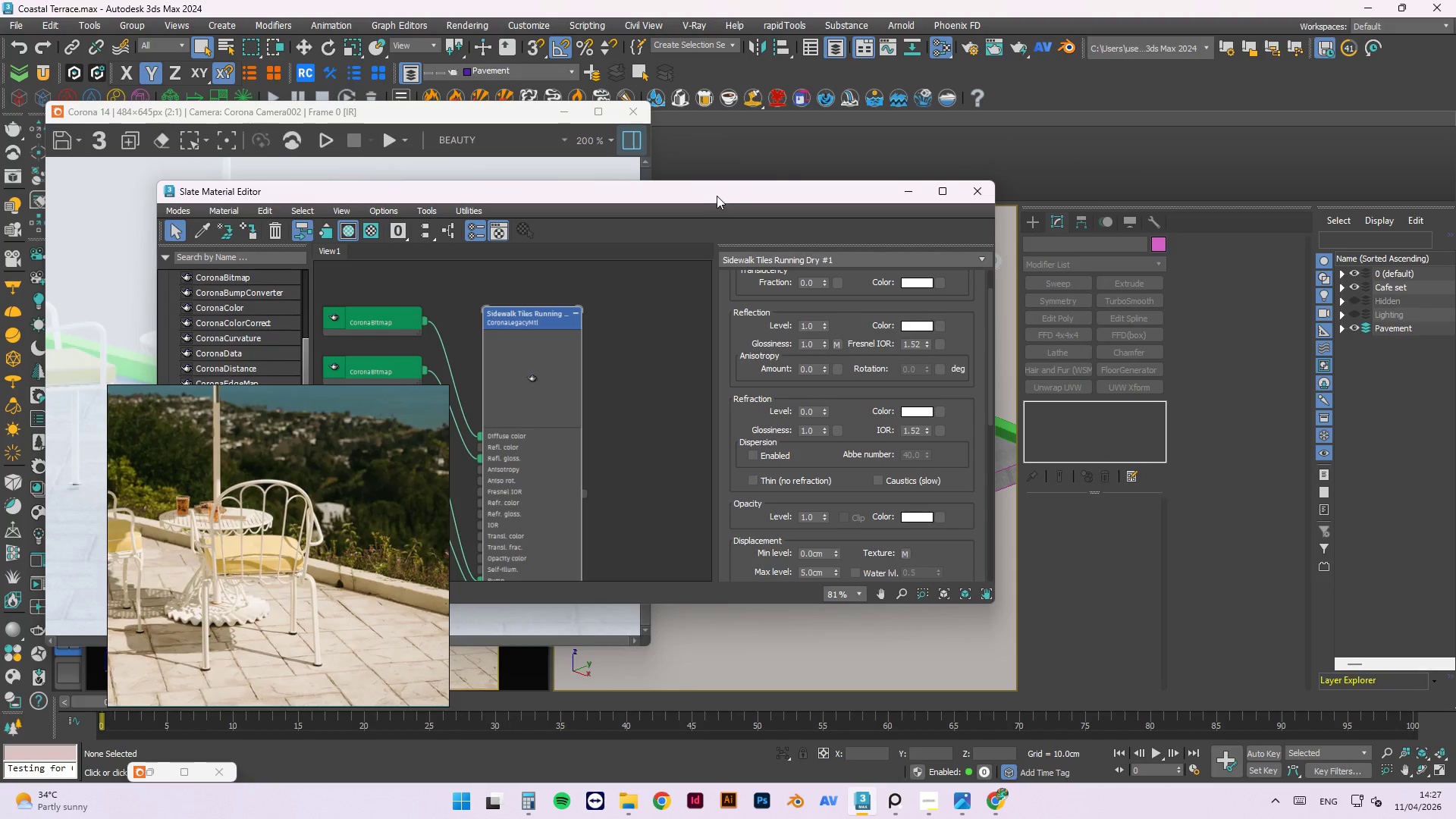 
left_click_drag(start_coordinate=[717, 196], to_coordinate=[595, 161])
 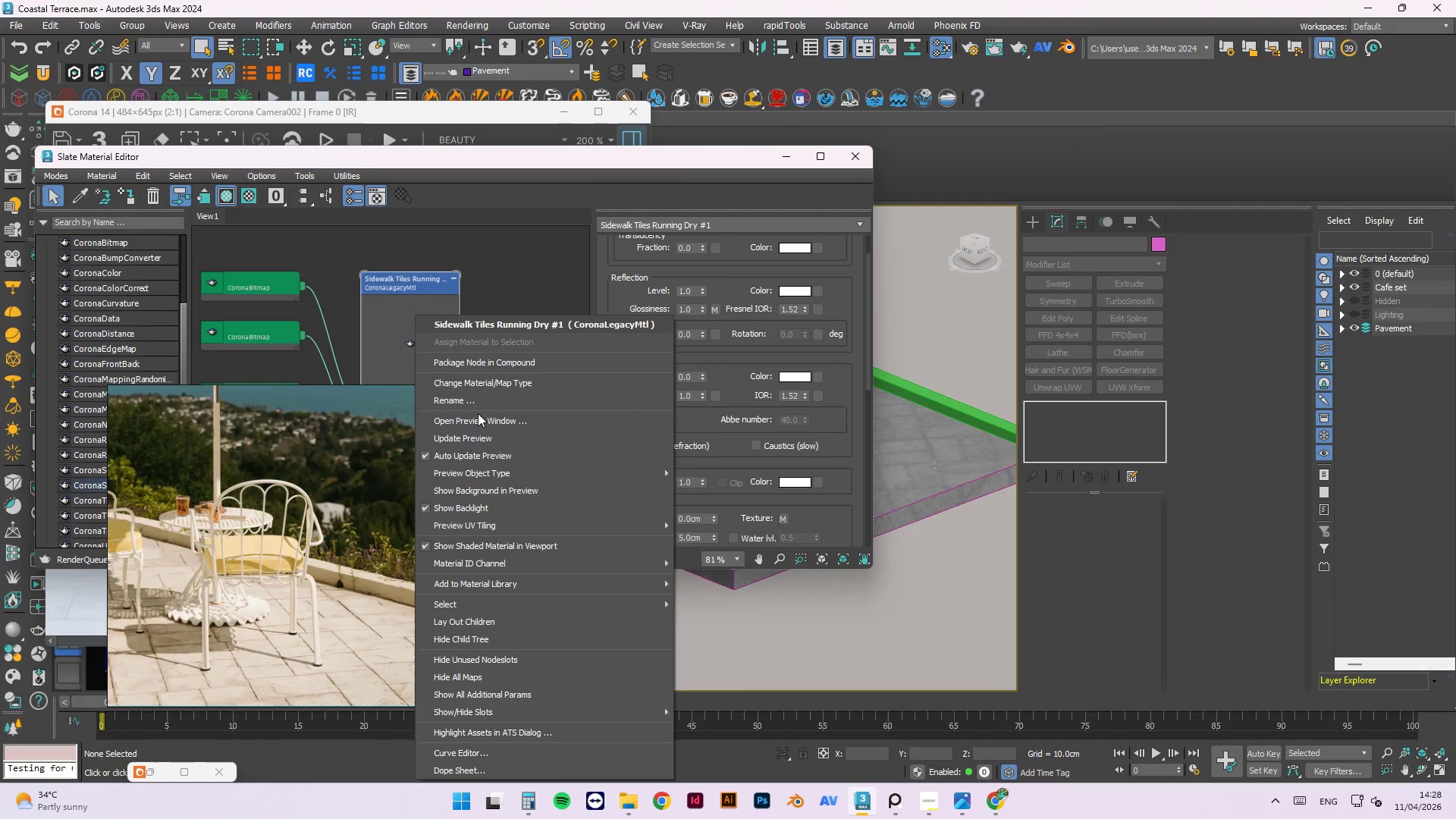 
left_click([484, 441])
 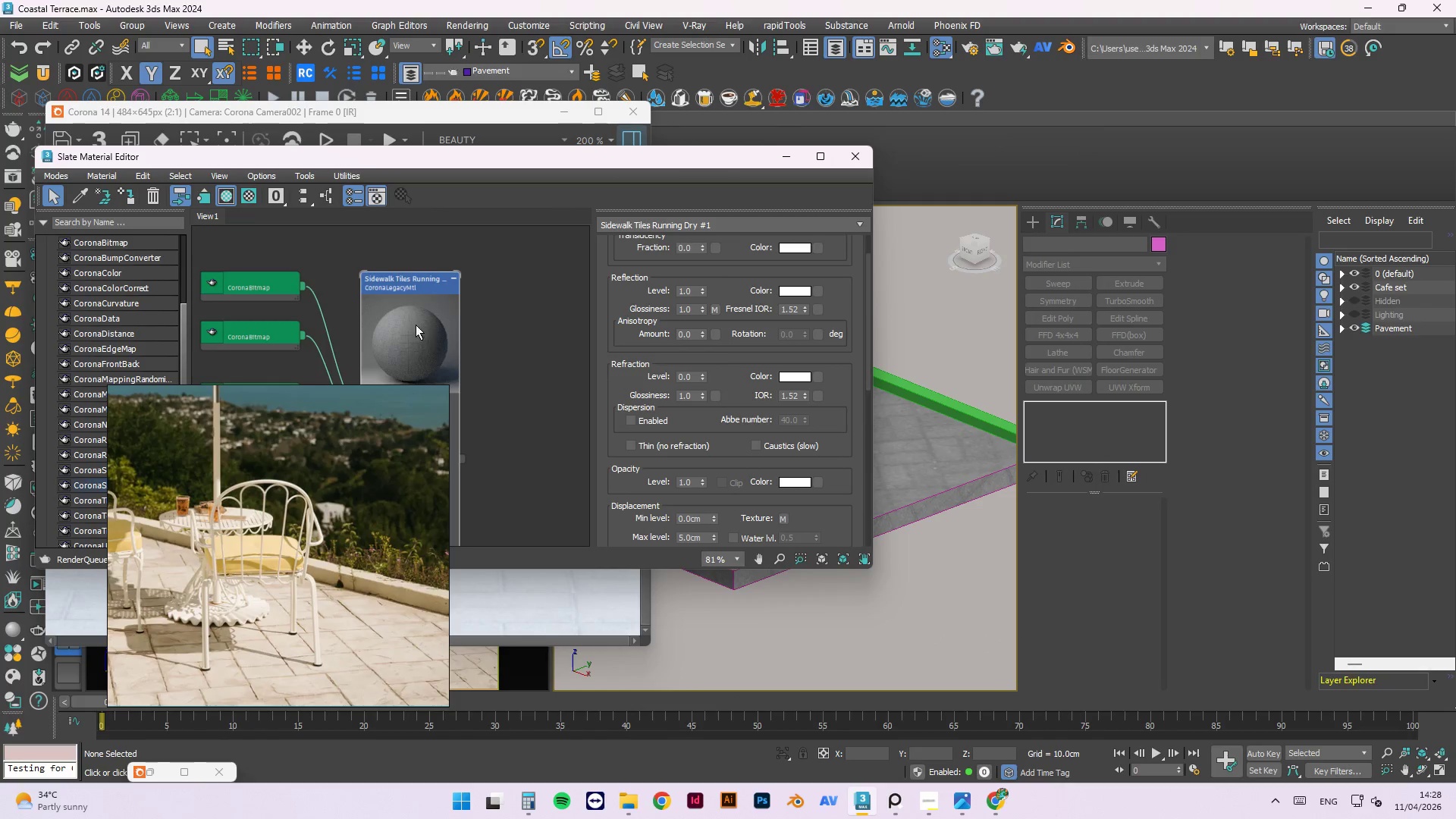 
left_click_drag(start_coordinate=[421, 347], to_coordinate=[454, 310])
 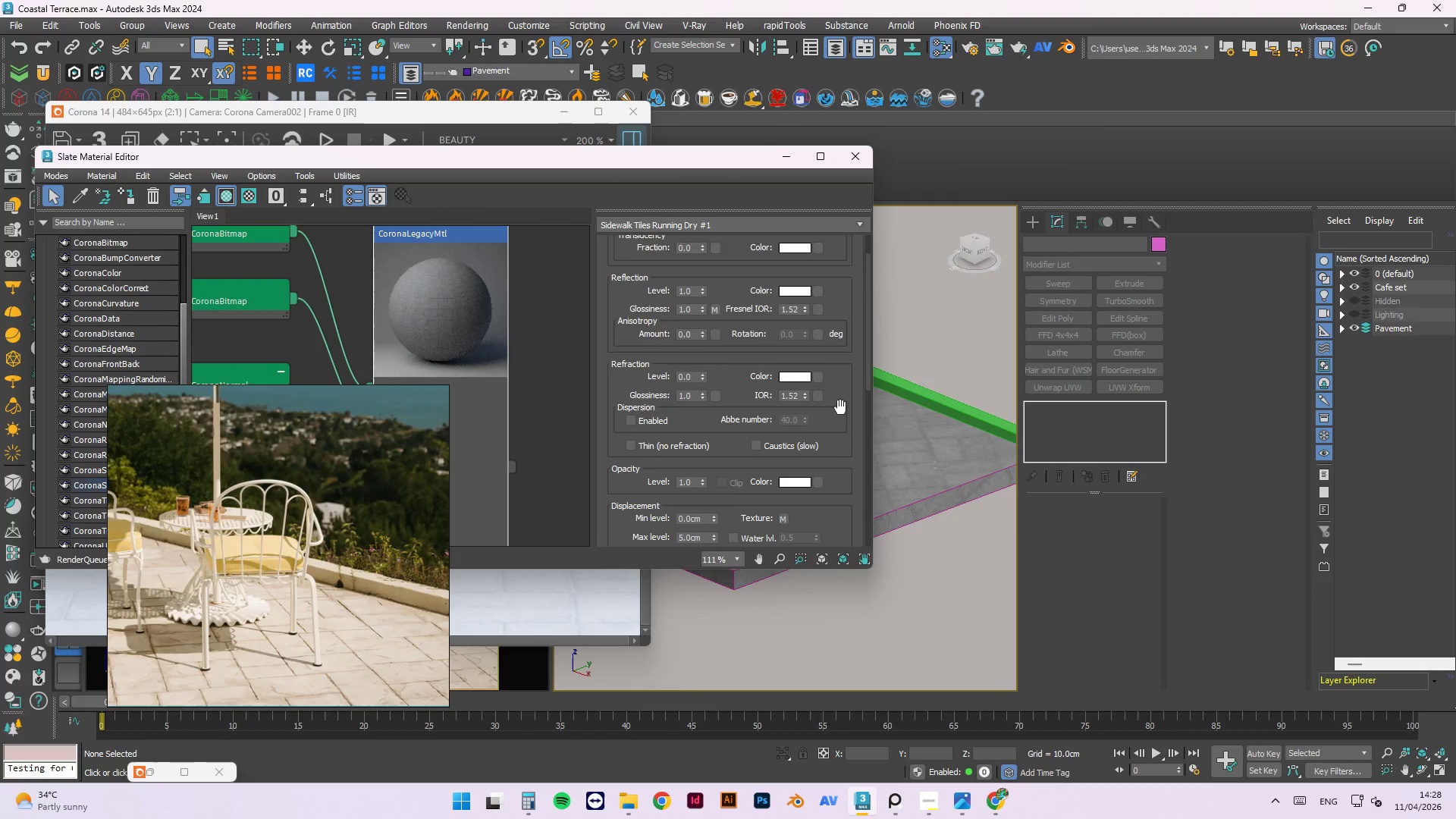 
scroll: coordinate [421, 347], scroll_direction: up, amount: 3.0
 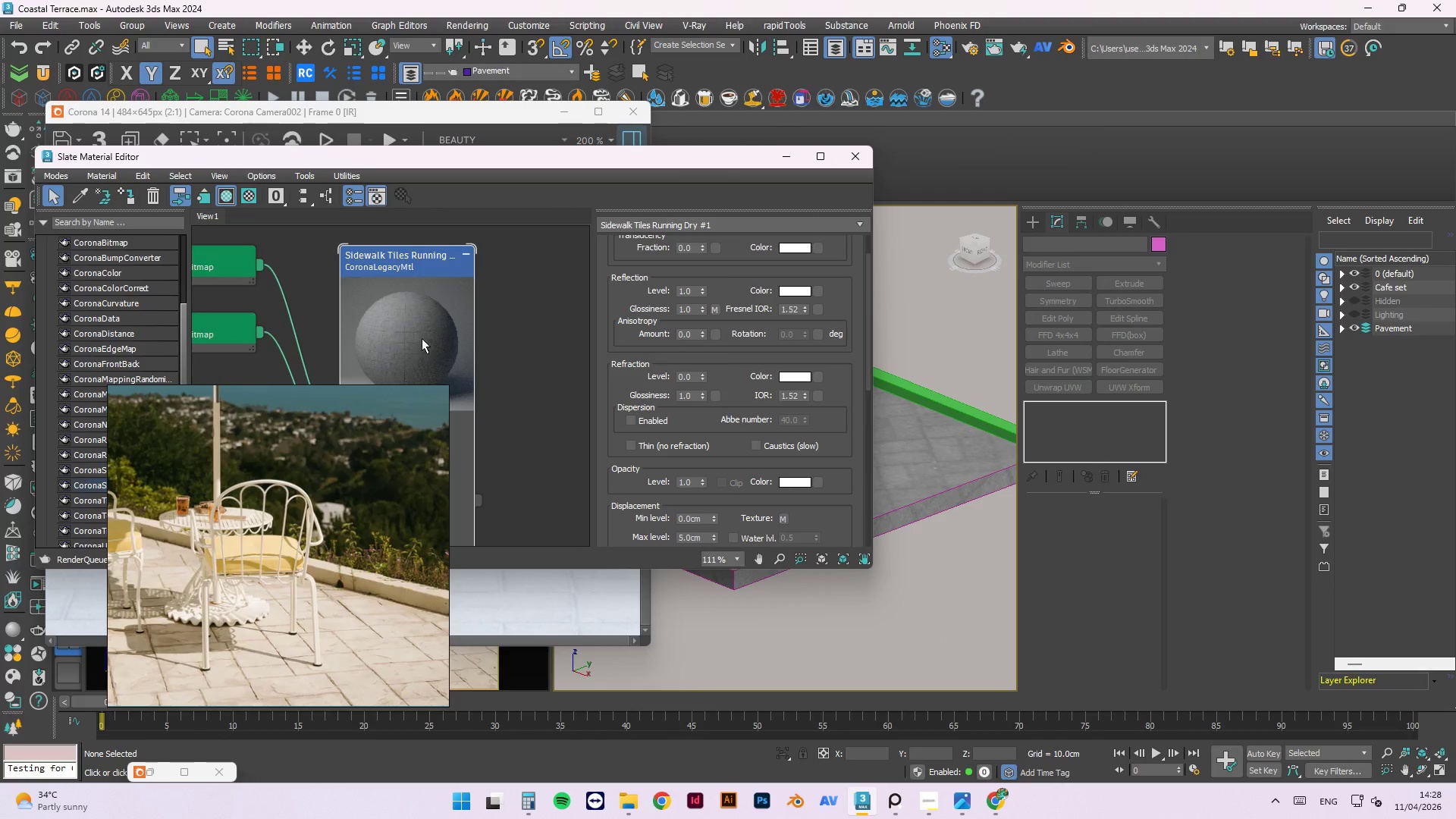 
left_click([944, 457])
 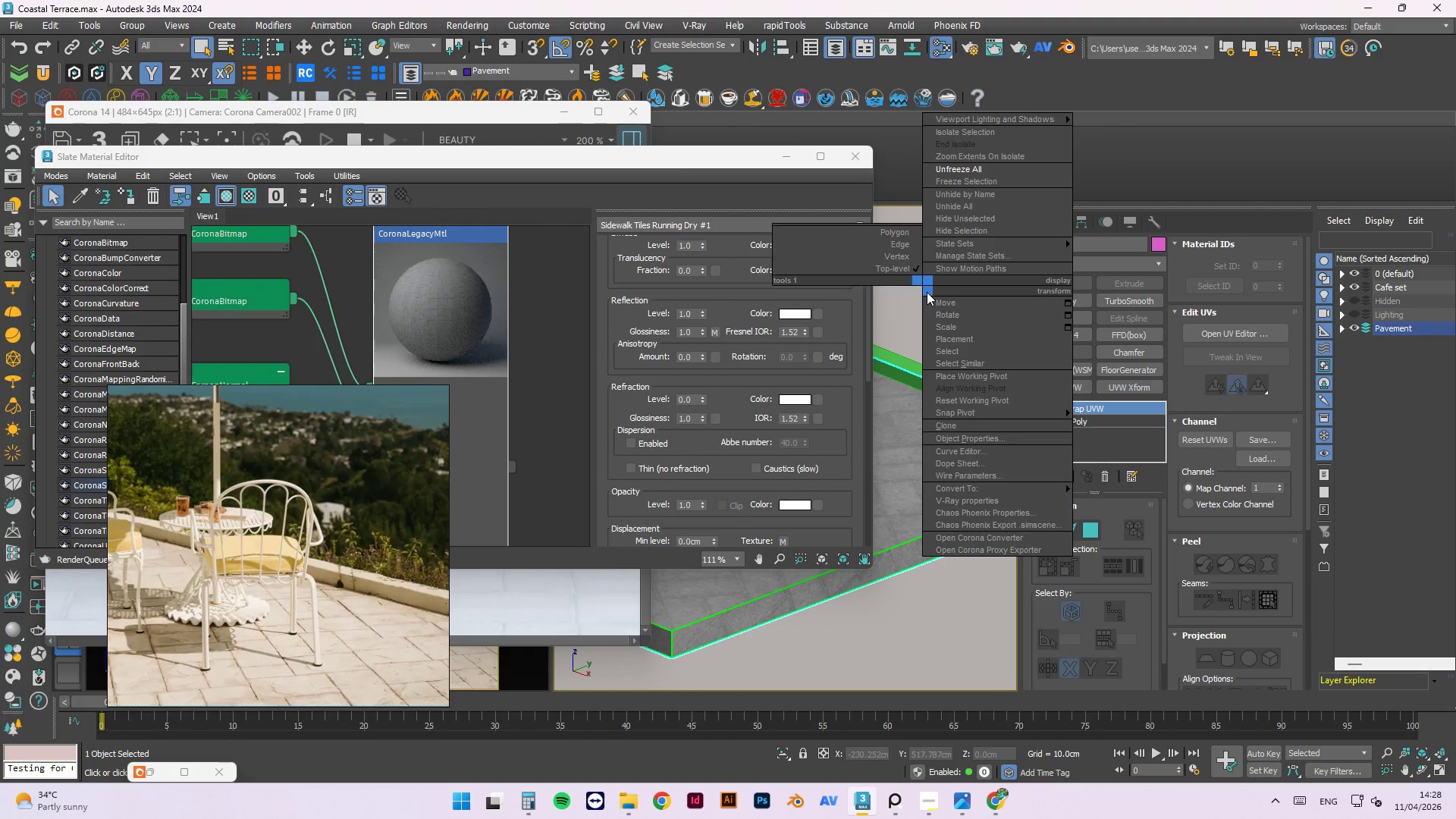 
scroll: coordinate [884, 426], scroll_direction: up, amount: 2.0
 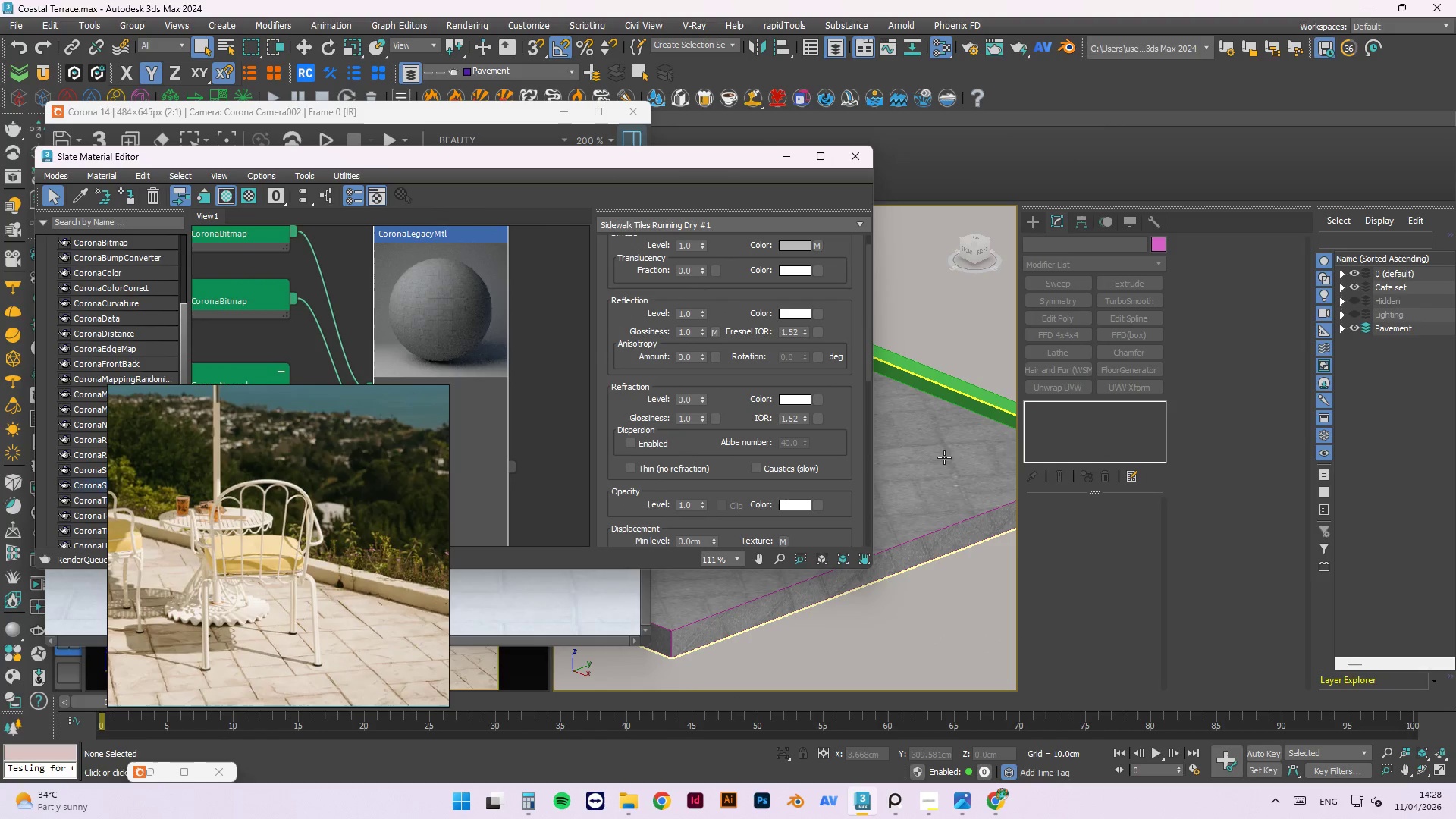 
left_click([905, 268])
 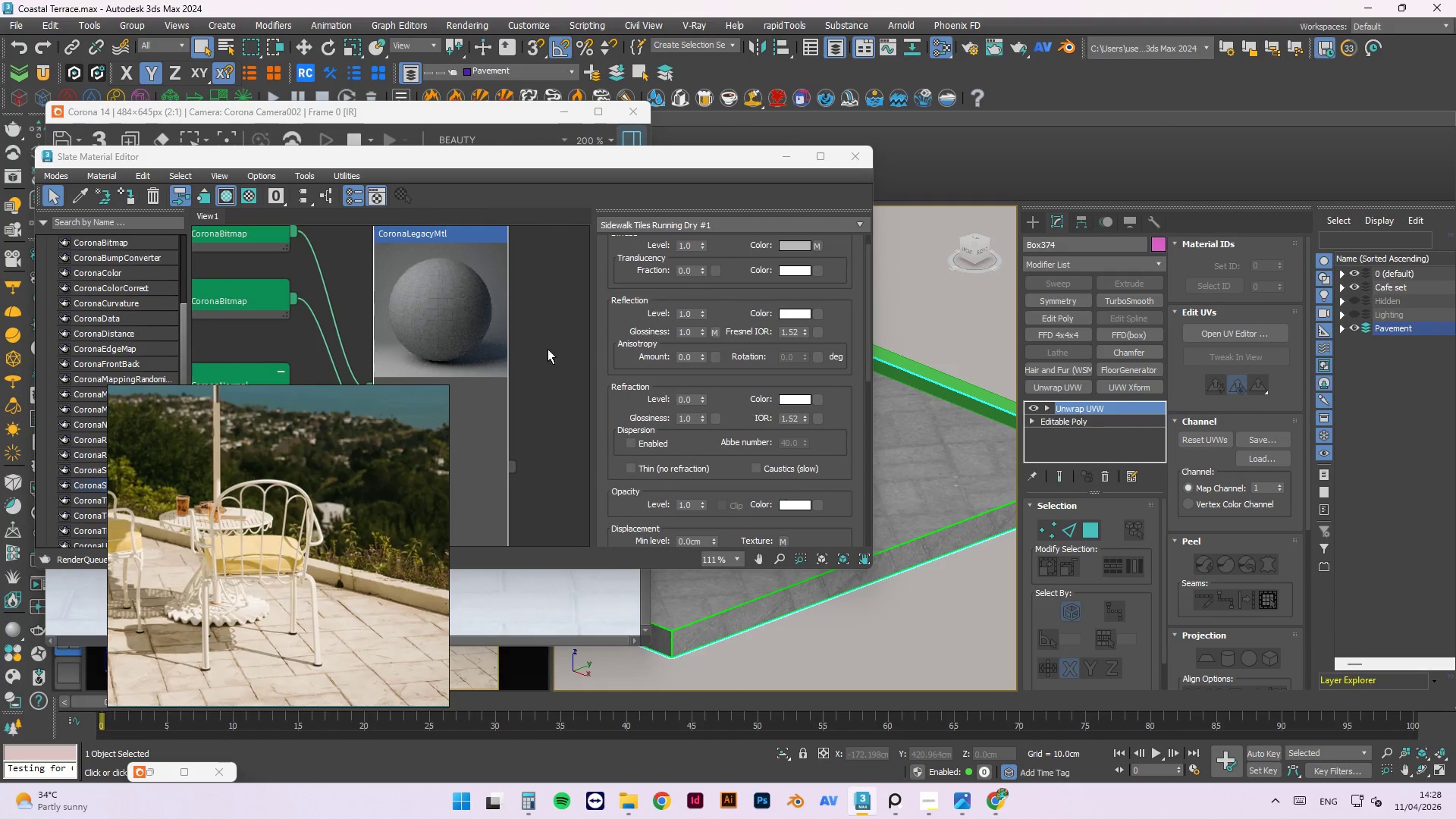 
right_click([452, 318])
 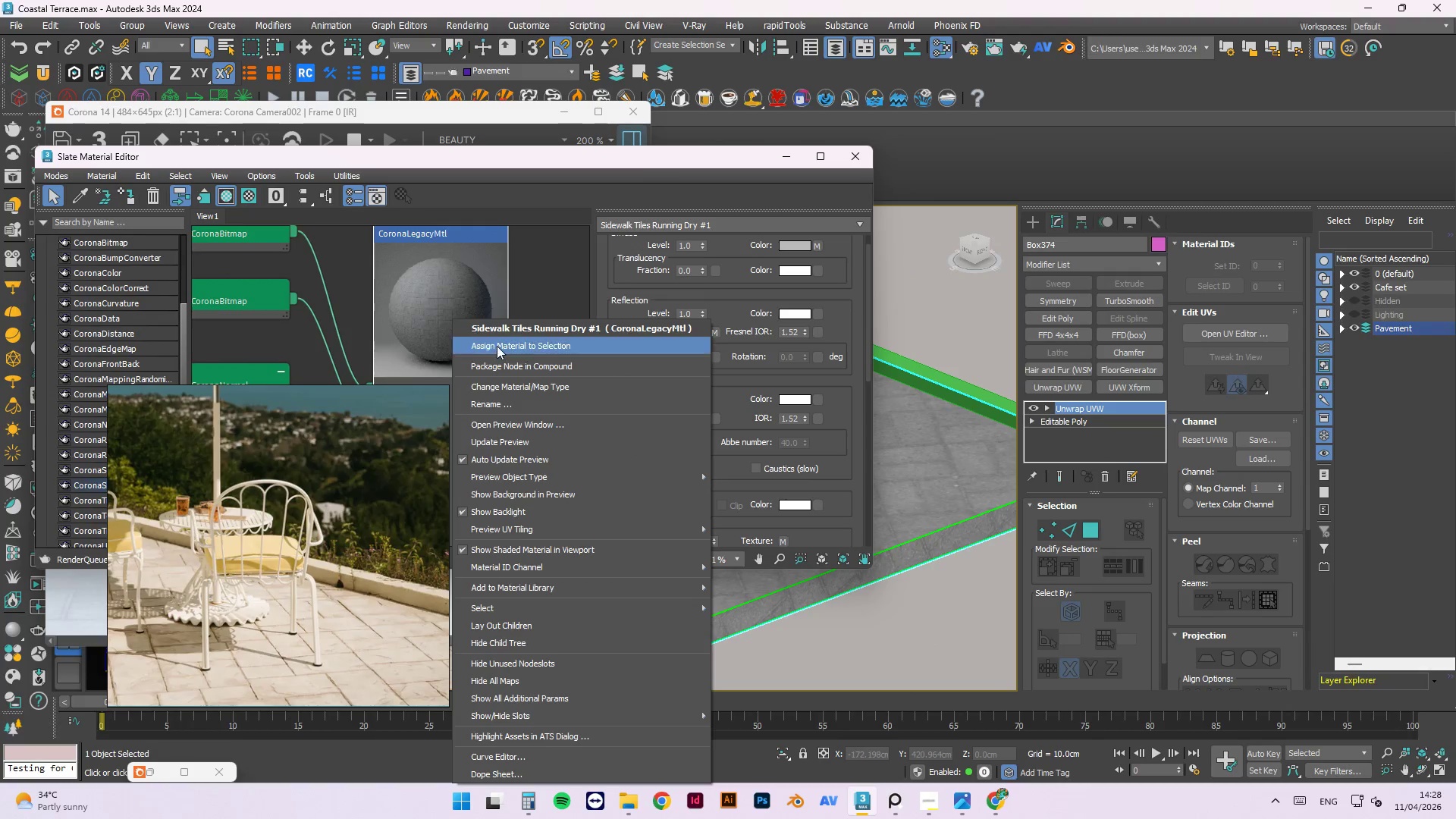 
left_click([499, 347])
 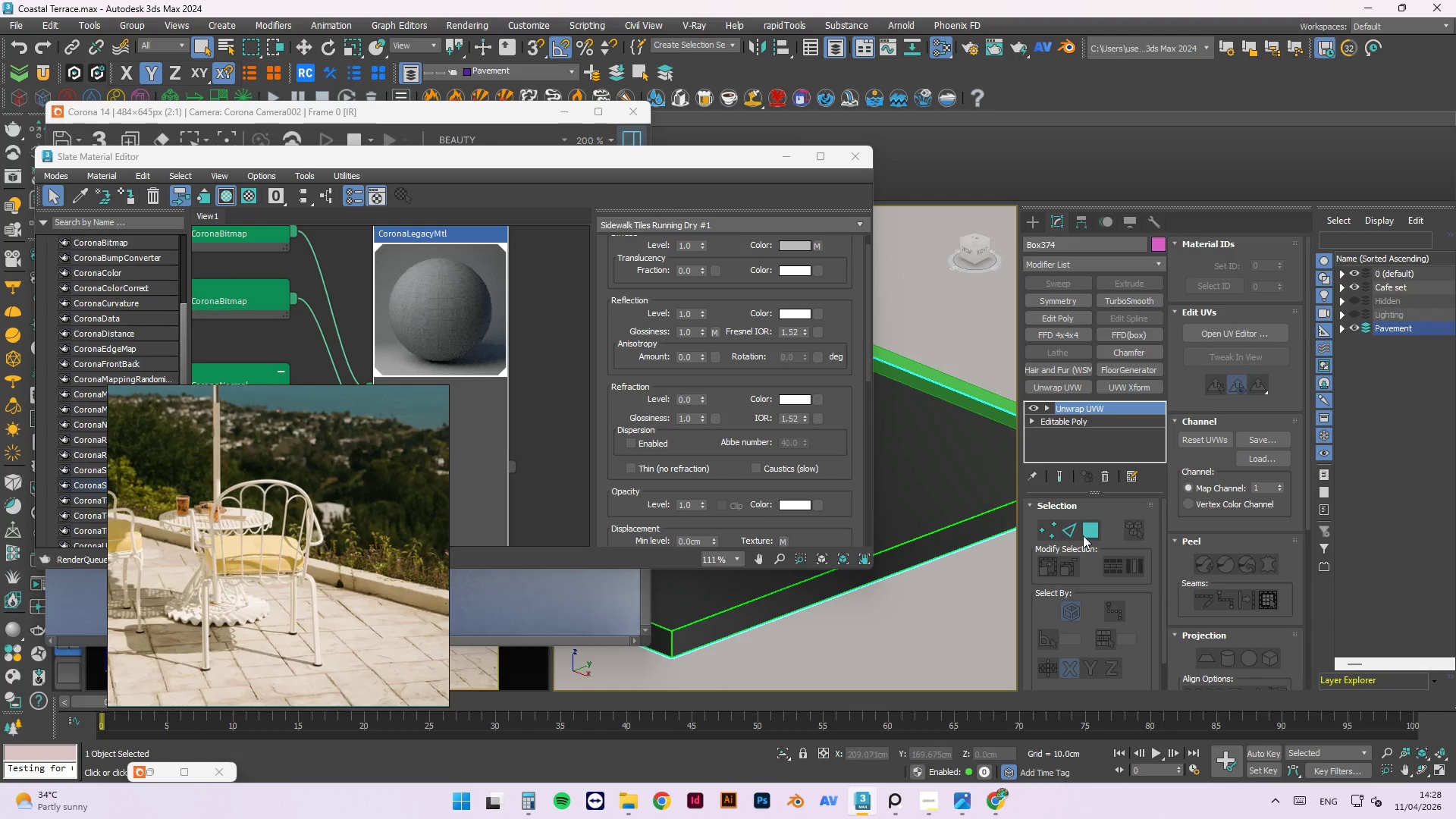 
left_click([391, 347])
 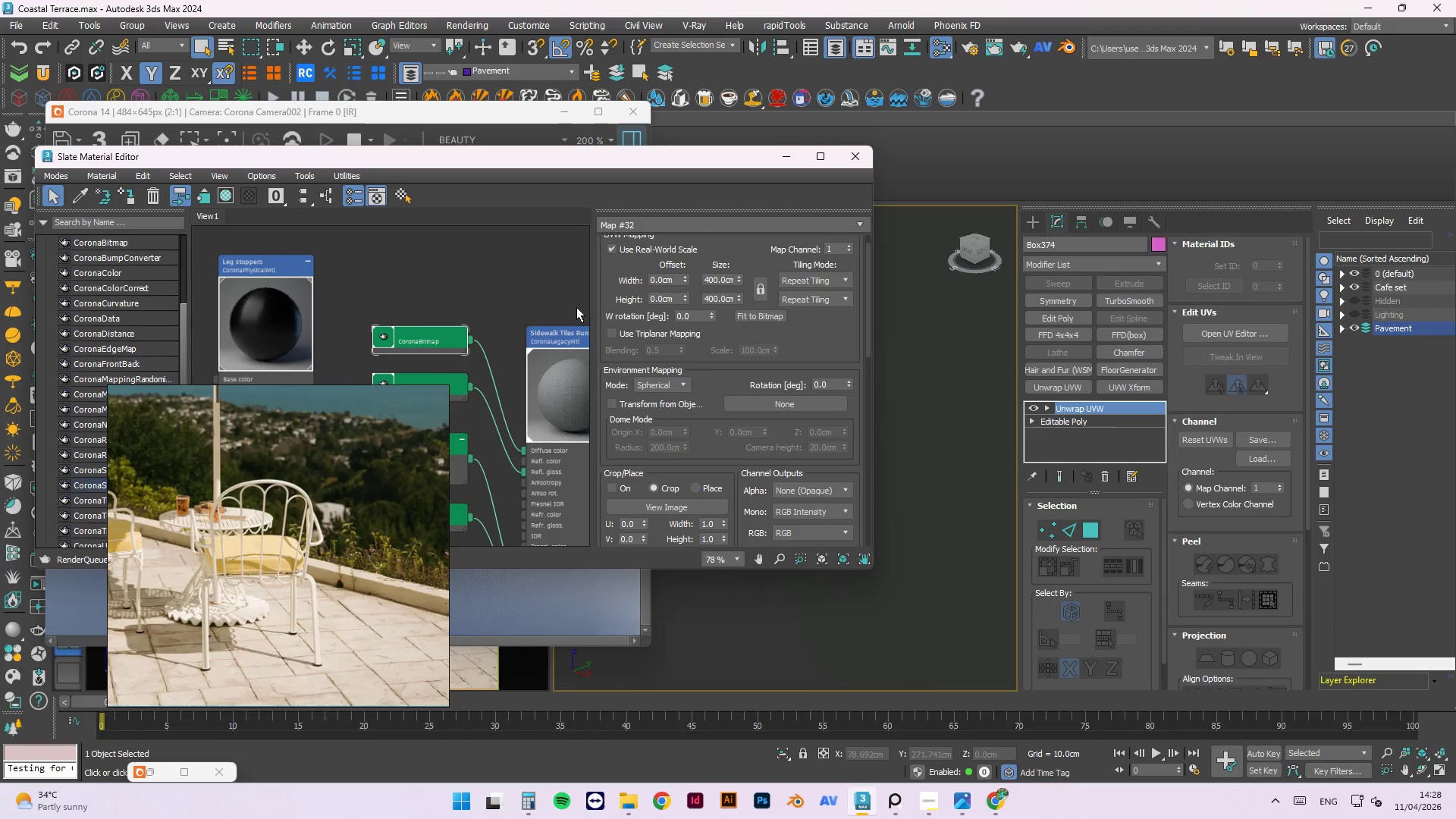 
scroll: coordinate [388, 344], scroll_direction: up, amount: 8.0
 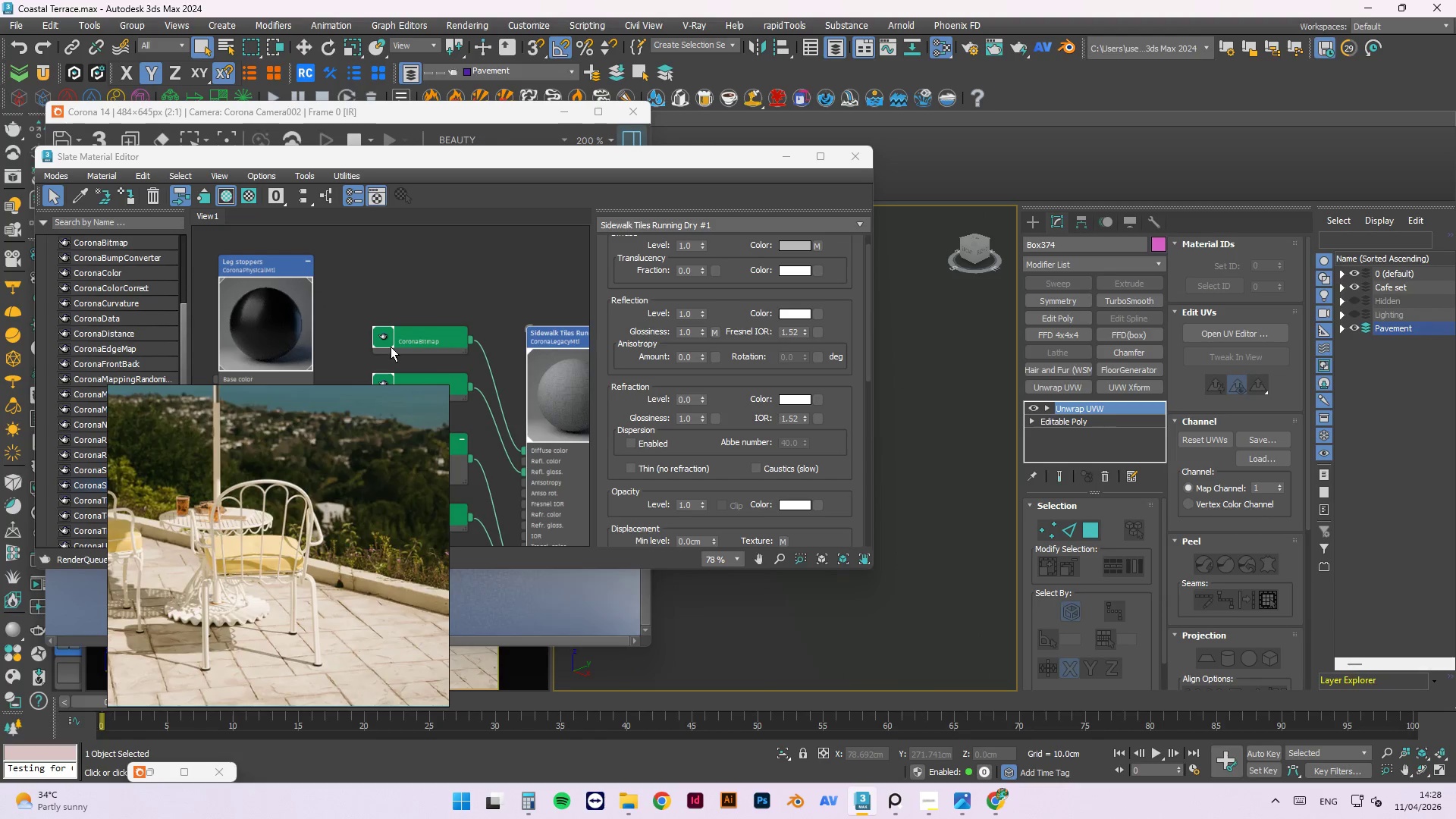 
scroll: coordinate [501, 290], scroll_direction: down, amount: 4.0
 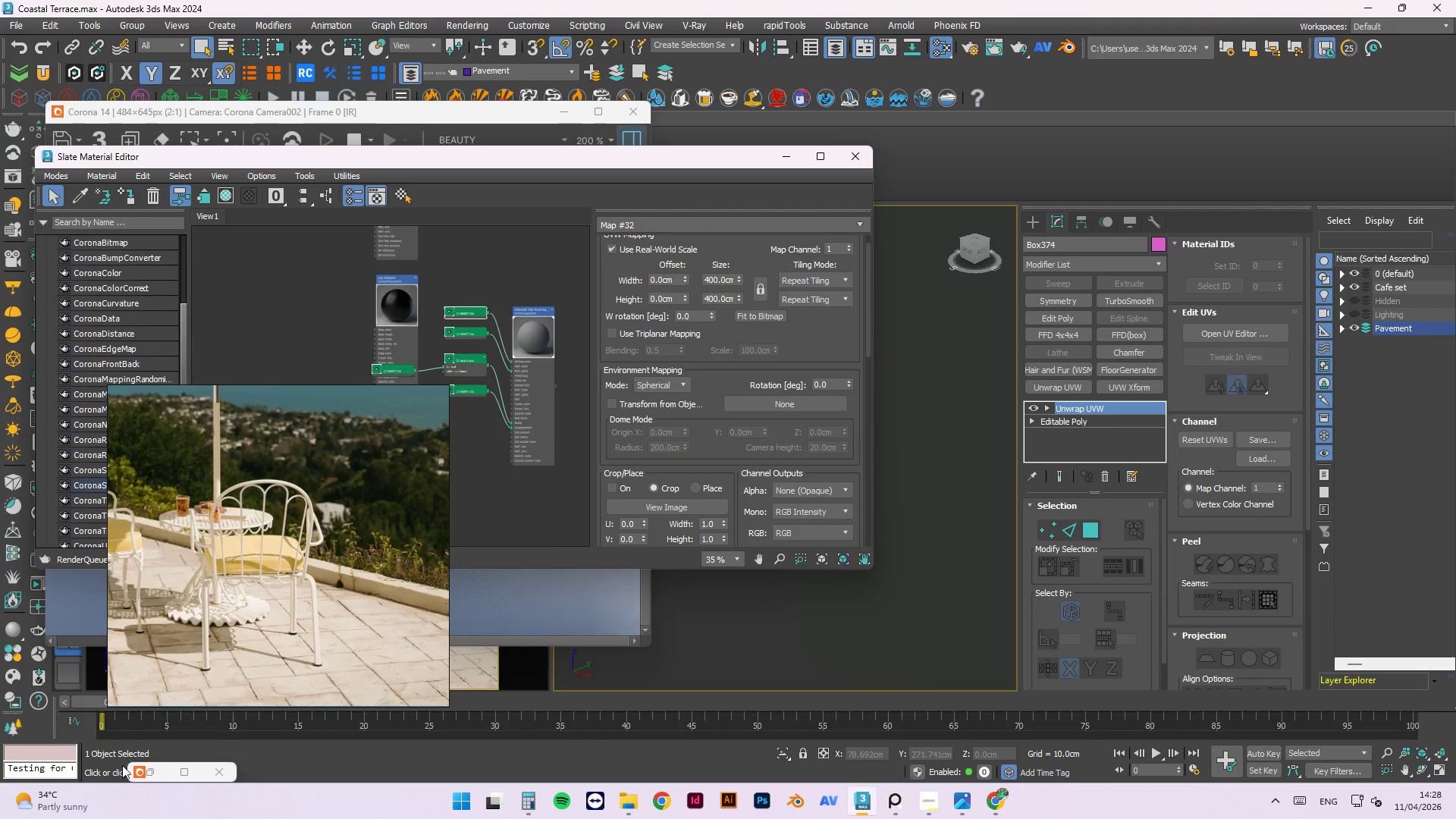 
left_click([146, 769])
 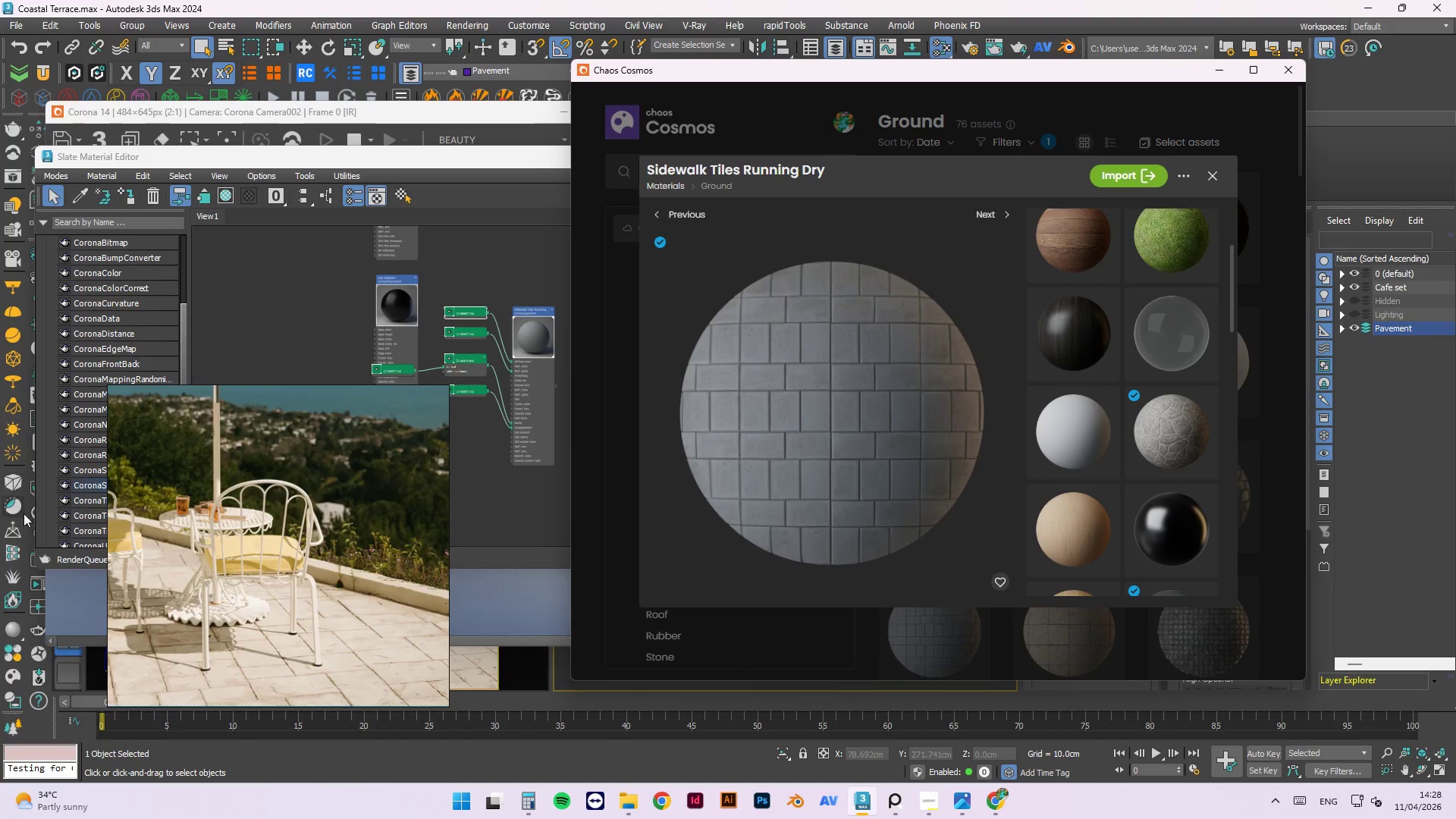 
left_click([29, 588])
 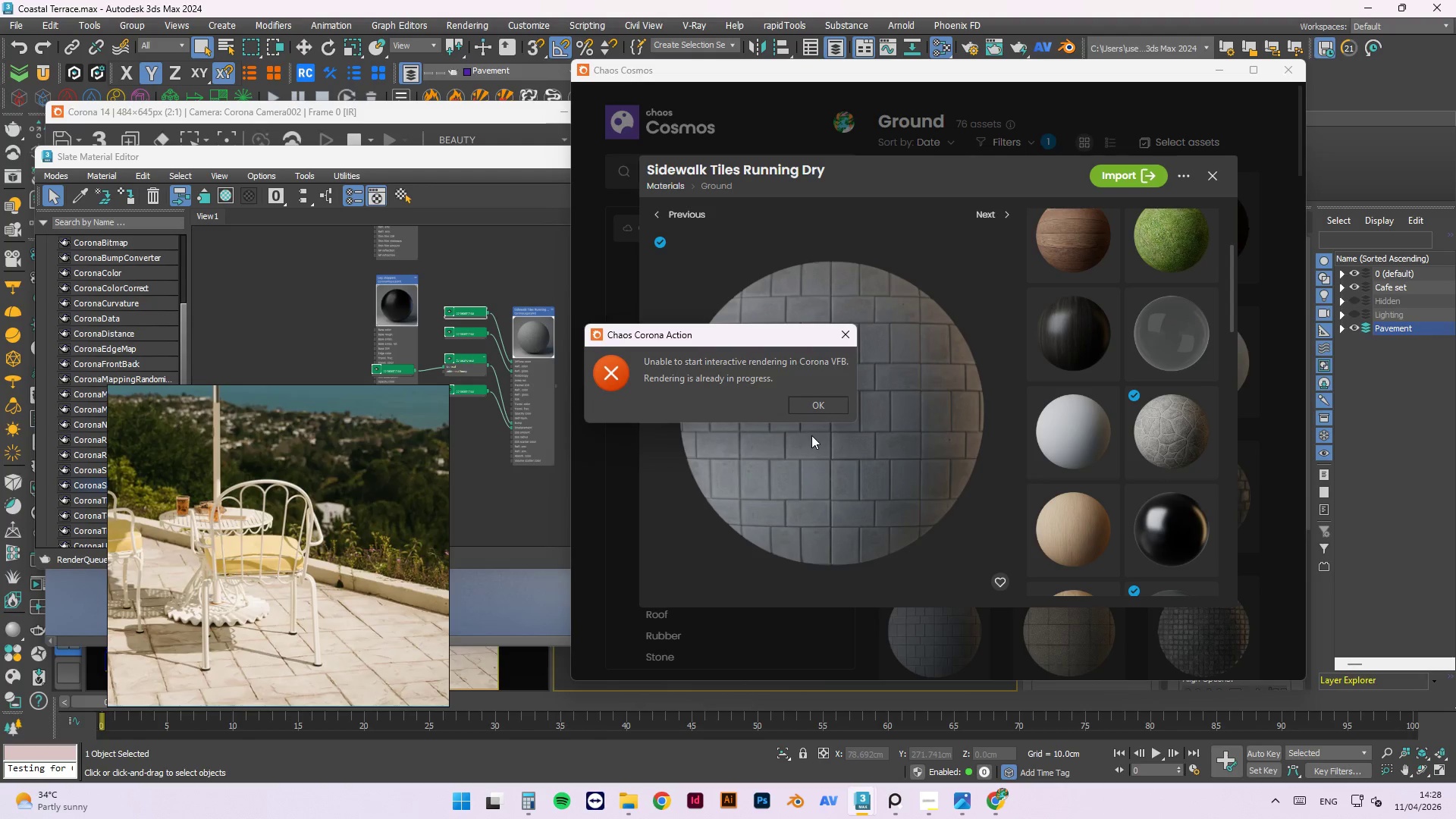 
left_click([811, 402])
 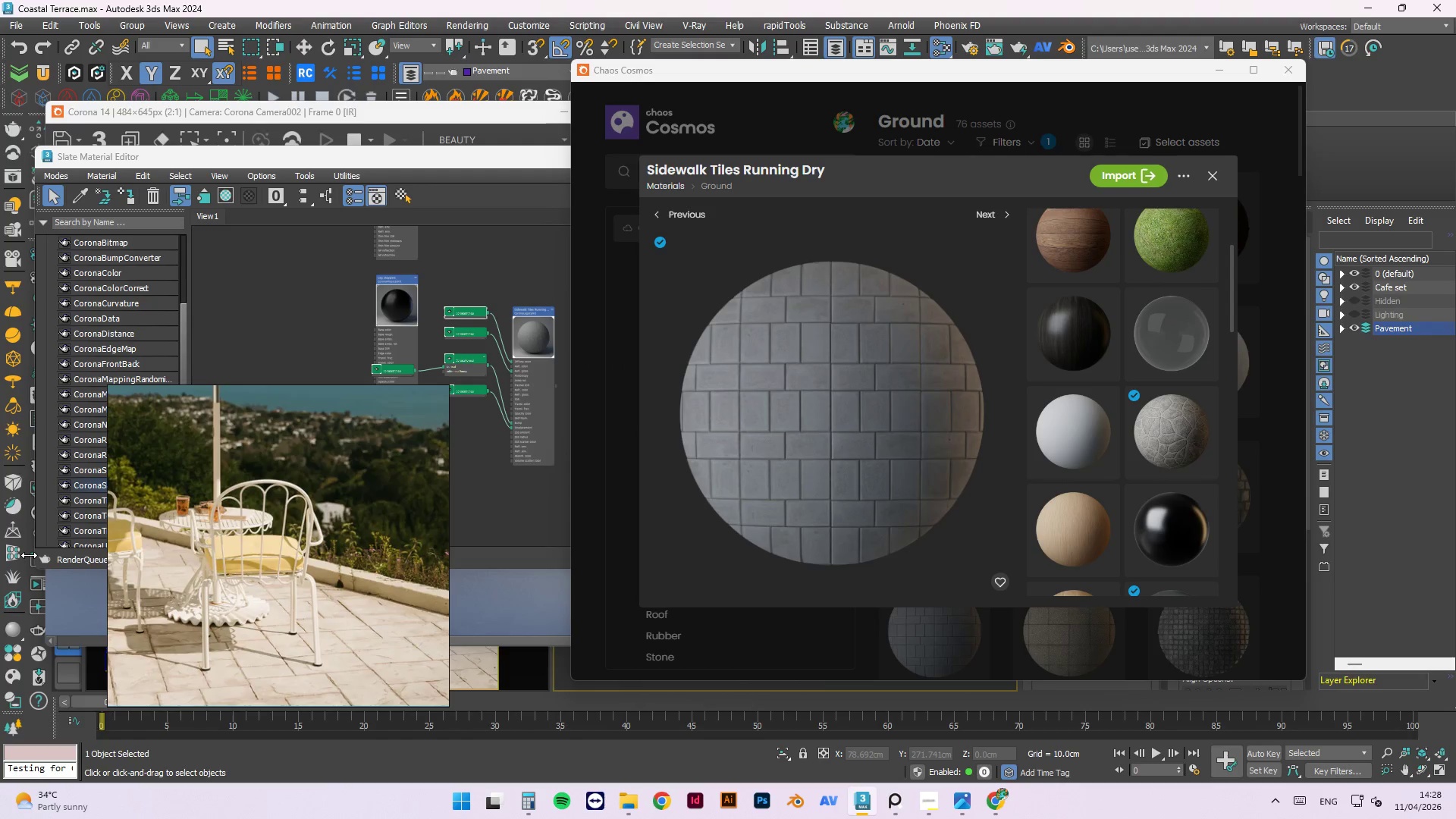 
mouse_move([220, -1])
 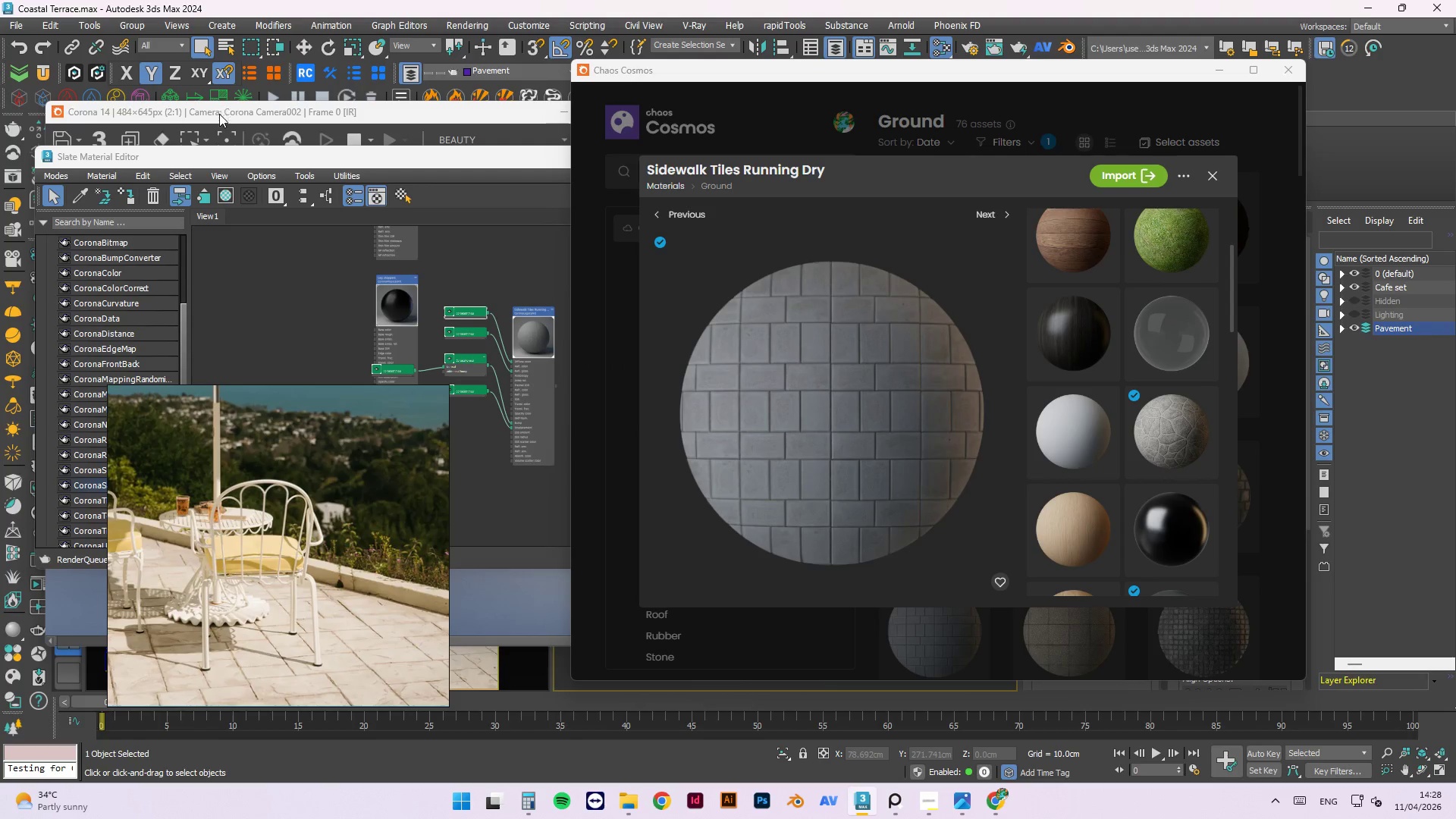 
left_click_drag(start_coordinate=[218, 116], to_coordinate=[294, 110])
 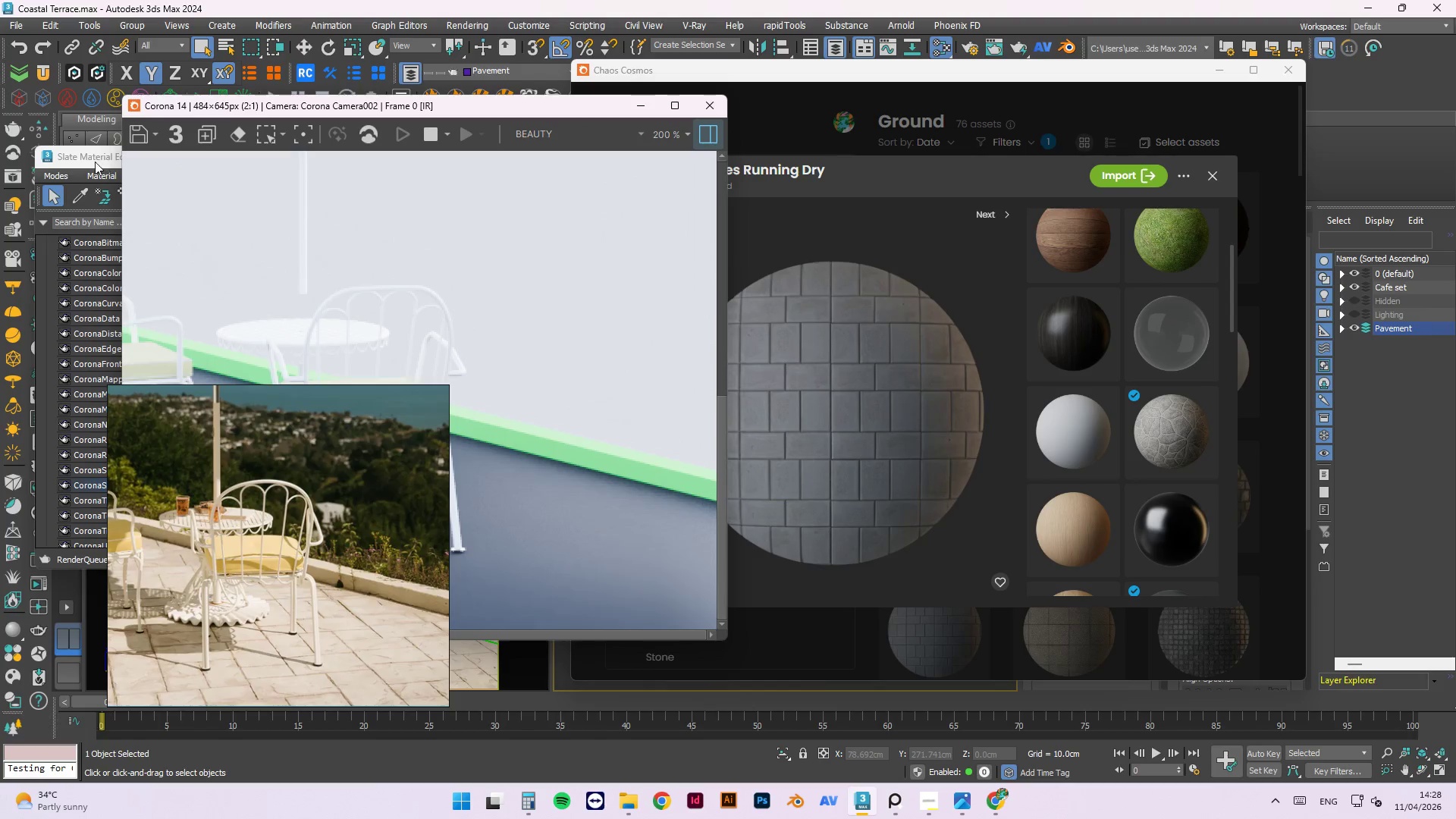 
left_click_drag(start_coordinate=[95, 162], to_coordinate=[150, 158])
 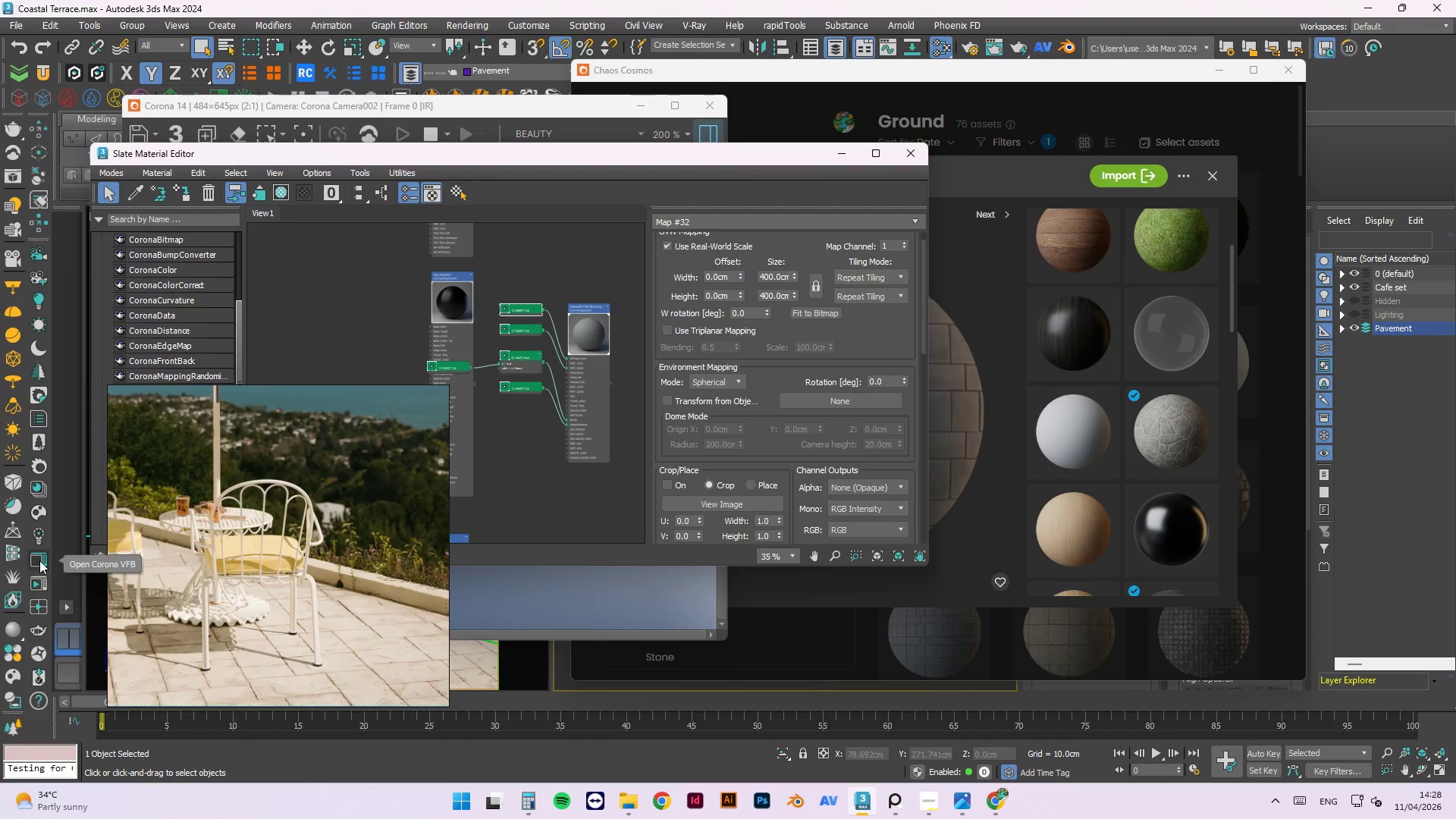 
left_click([39, 560])
 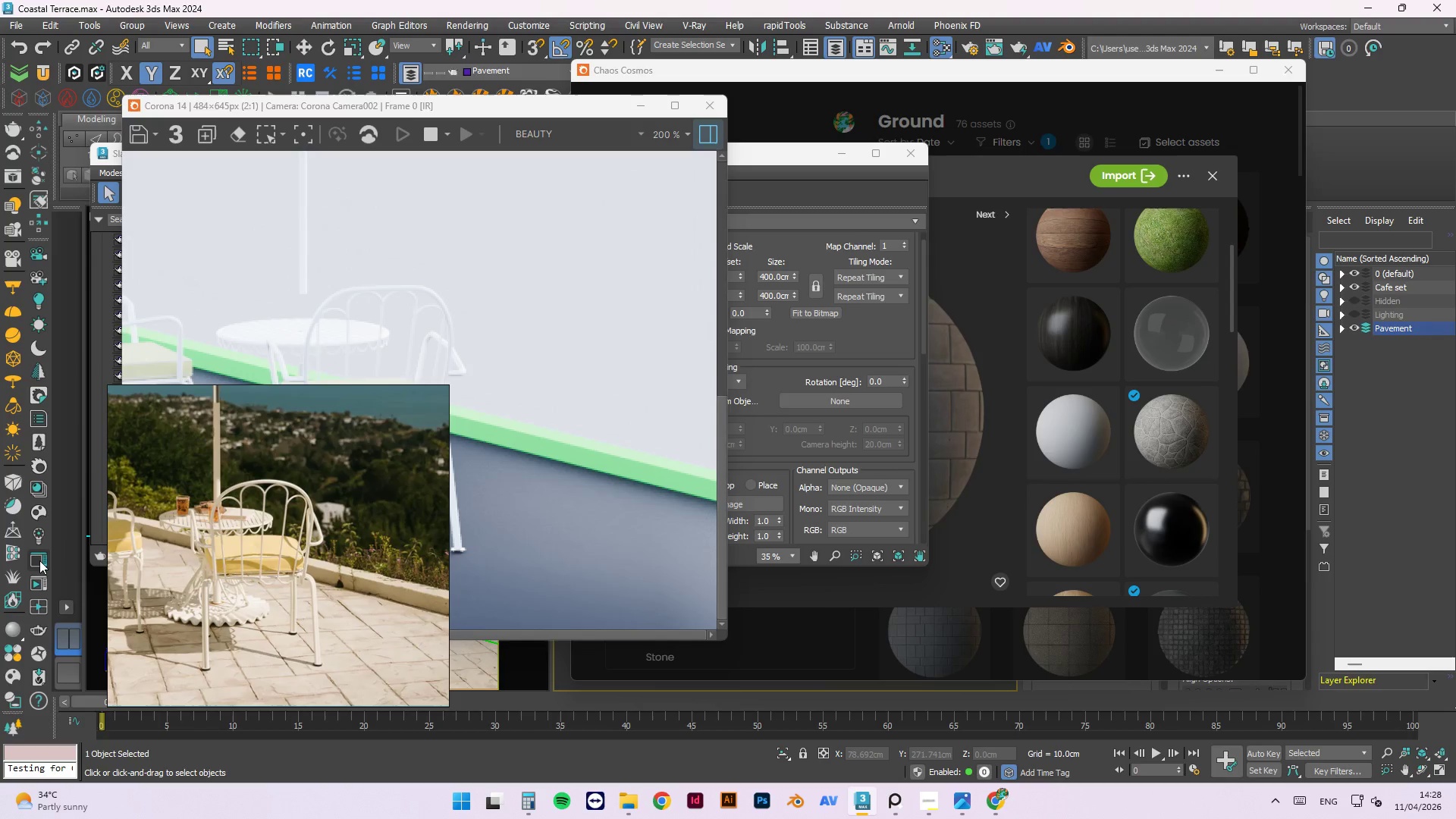 
wait(13.12)
 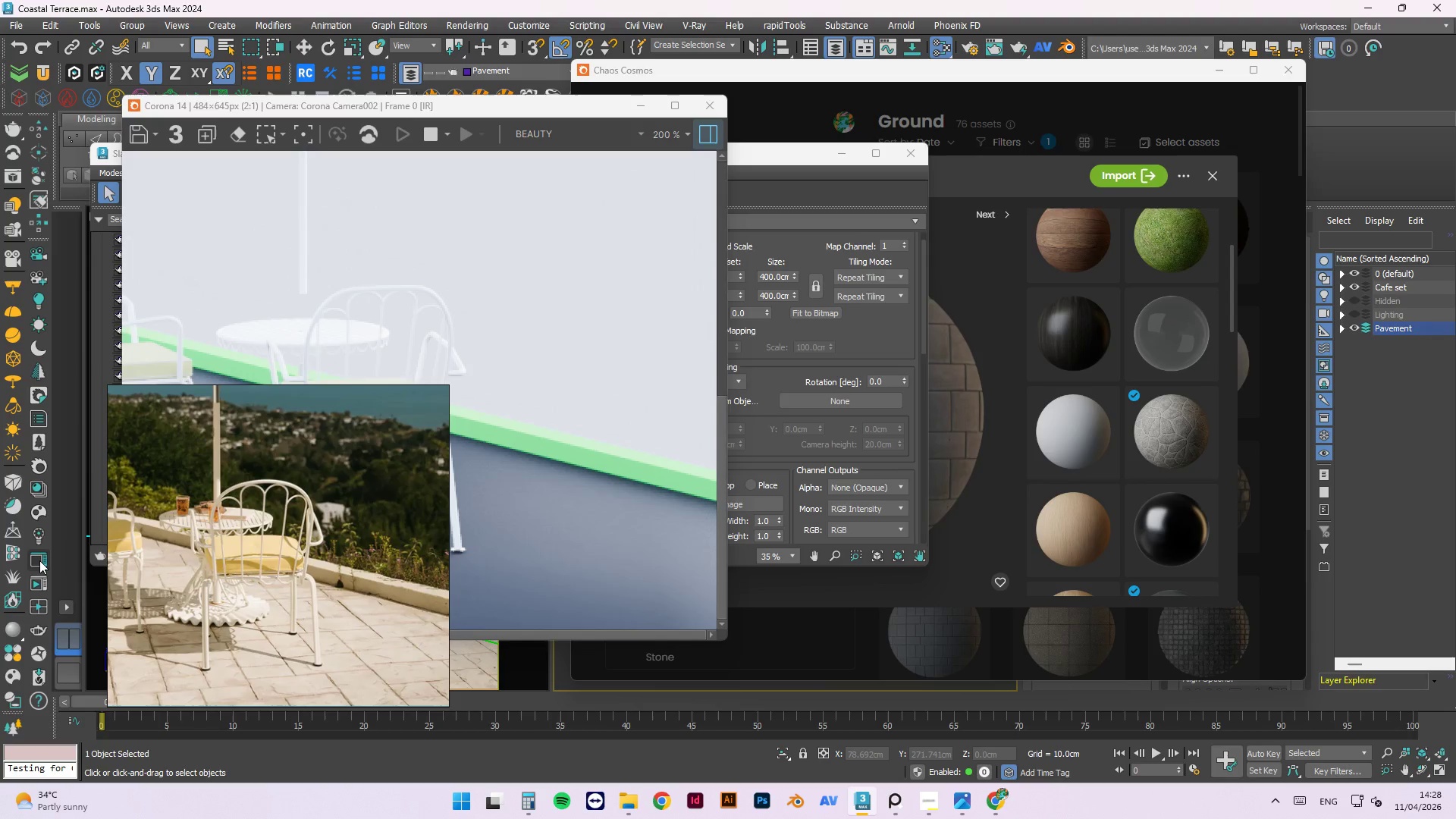 
left_click_drag(start_coordinate=[303, 397], to_coordinate=[759, 651])
 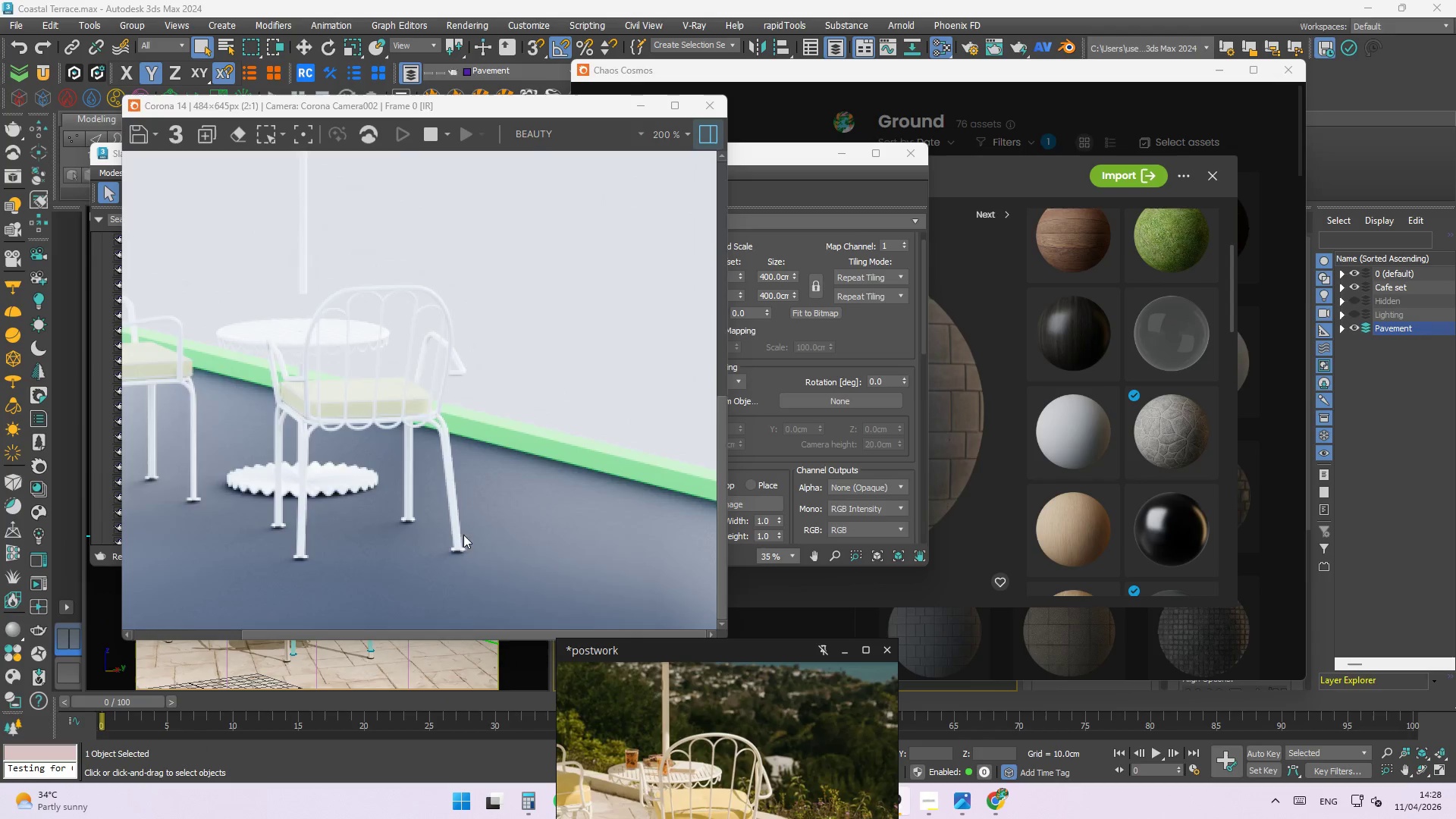 
scroll: coordinate [403, 551], scroll_direction: up, amount: 2.0
 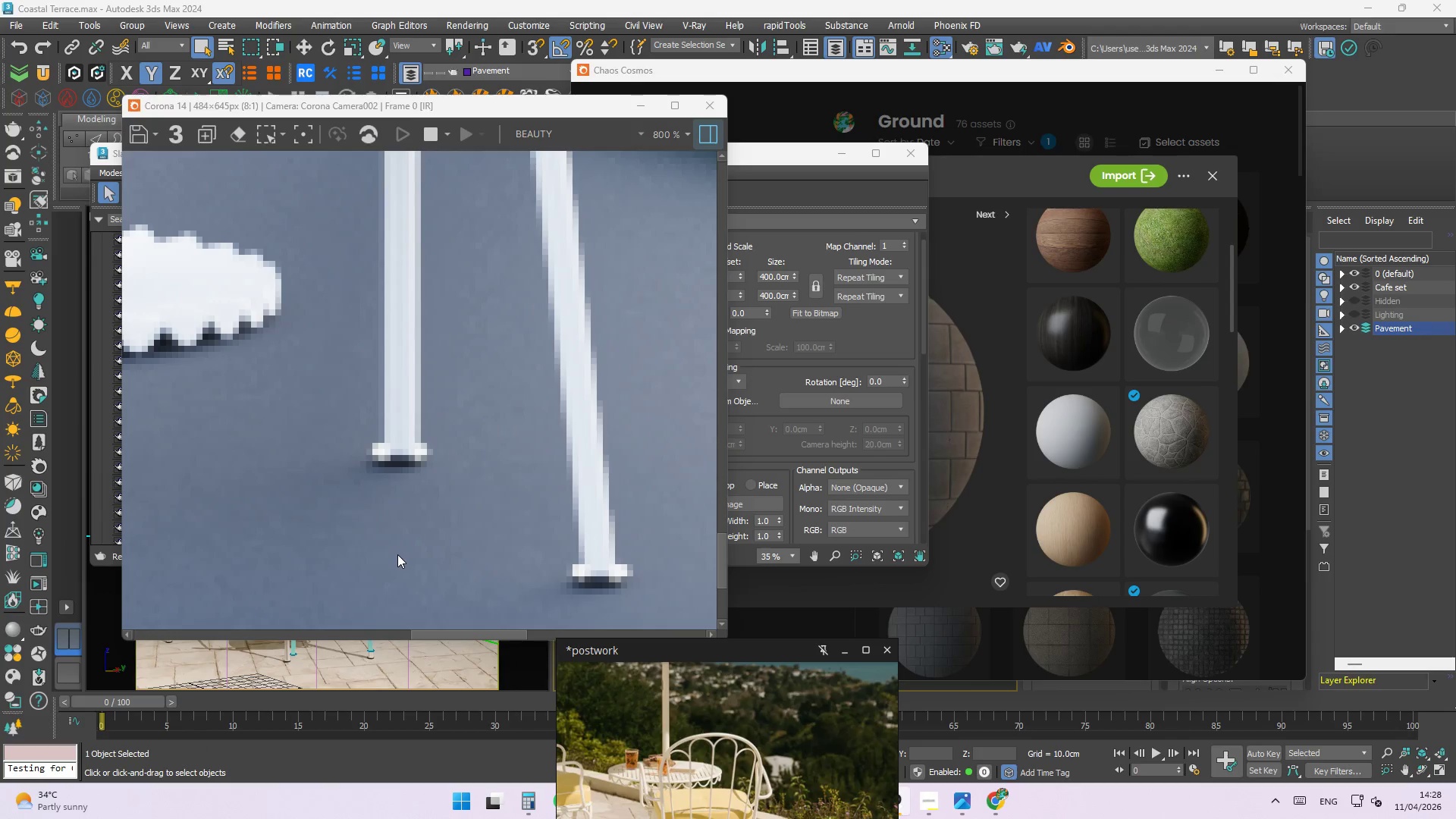 
scroll: coordinate [352, 507], scroll_direction: down, amount: 2.0
 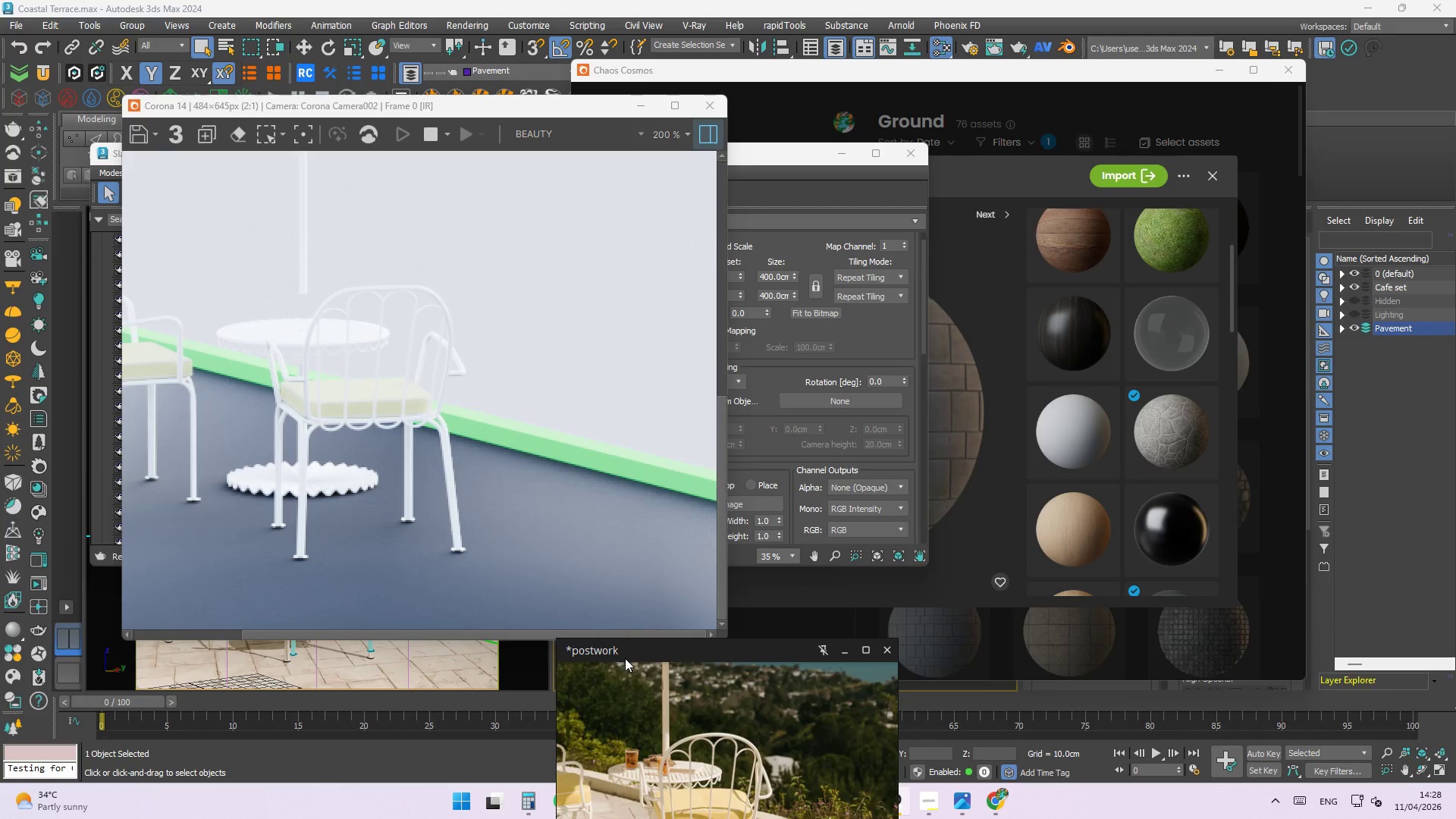 
left_click_drag(start_coordinate=[628, 654], to_coordinate=[315, 413])
 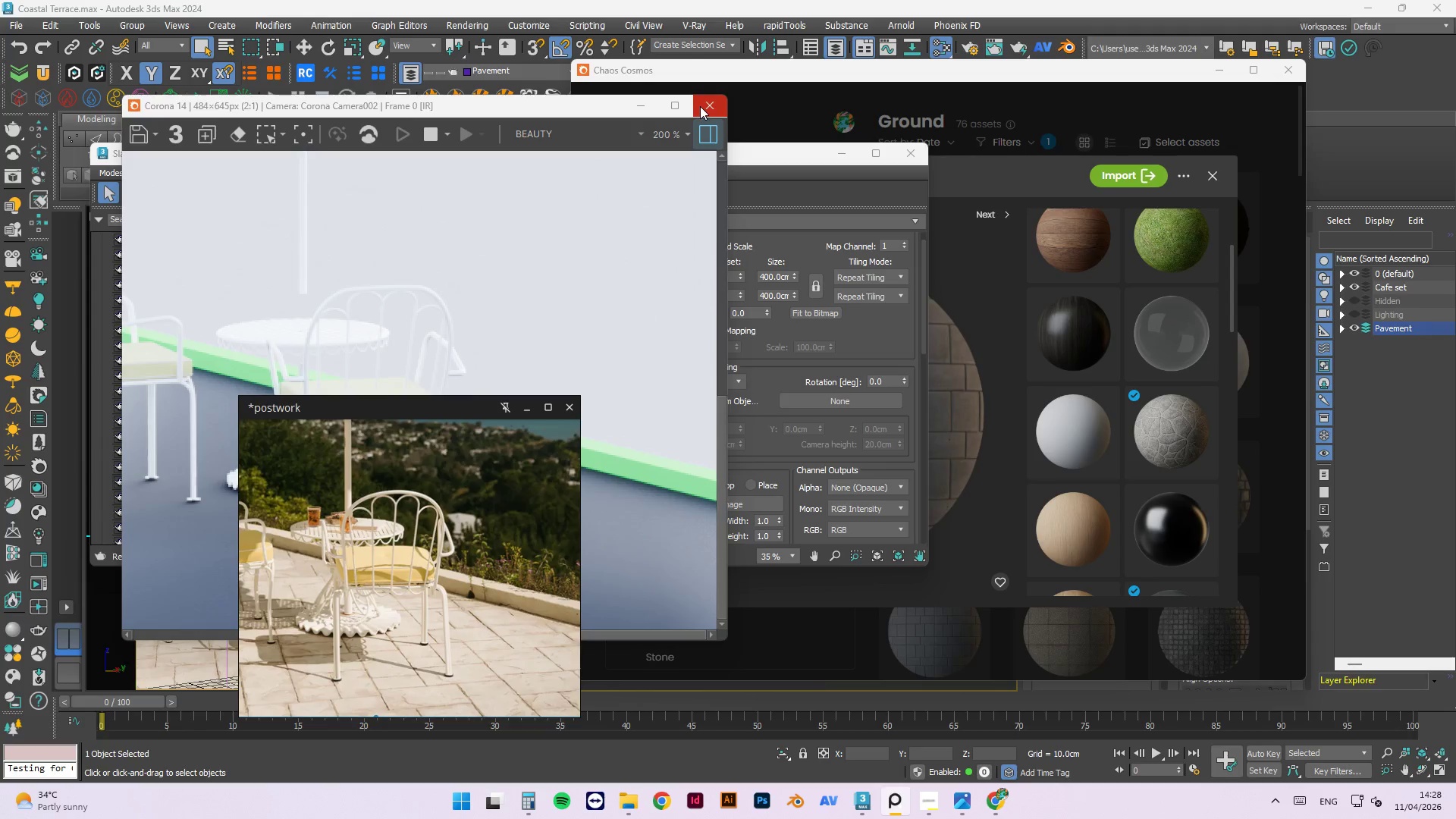 
left_click([700, 106])
 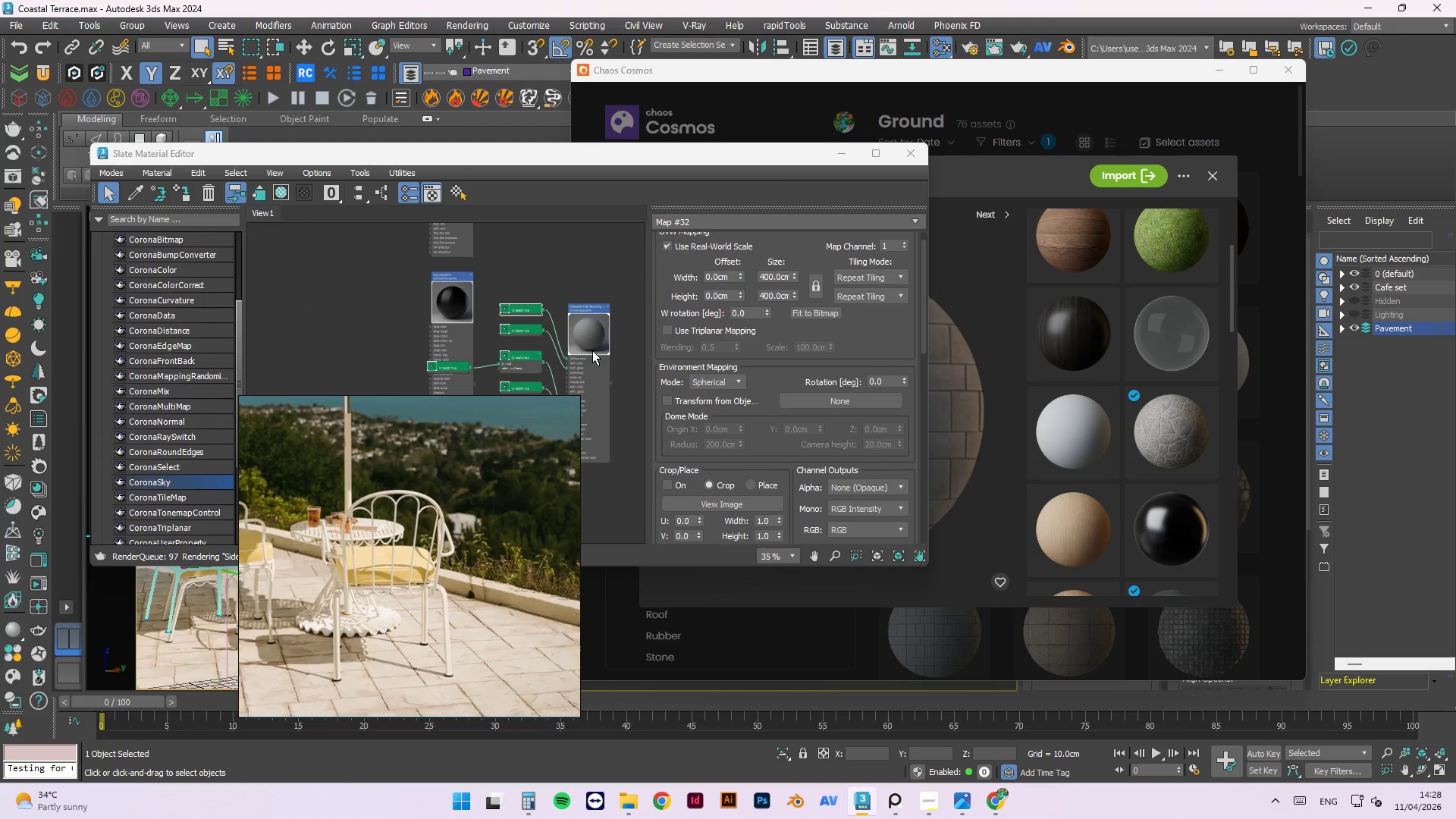 
scroll: coordinate [597, 344], scroll_direction: up, amount: 2.0
 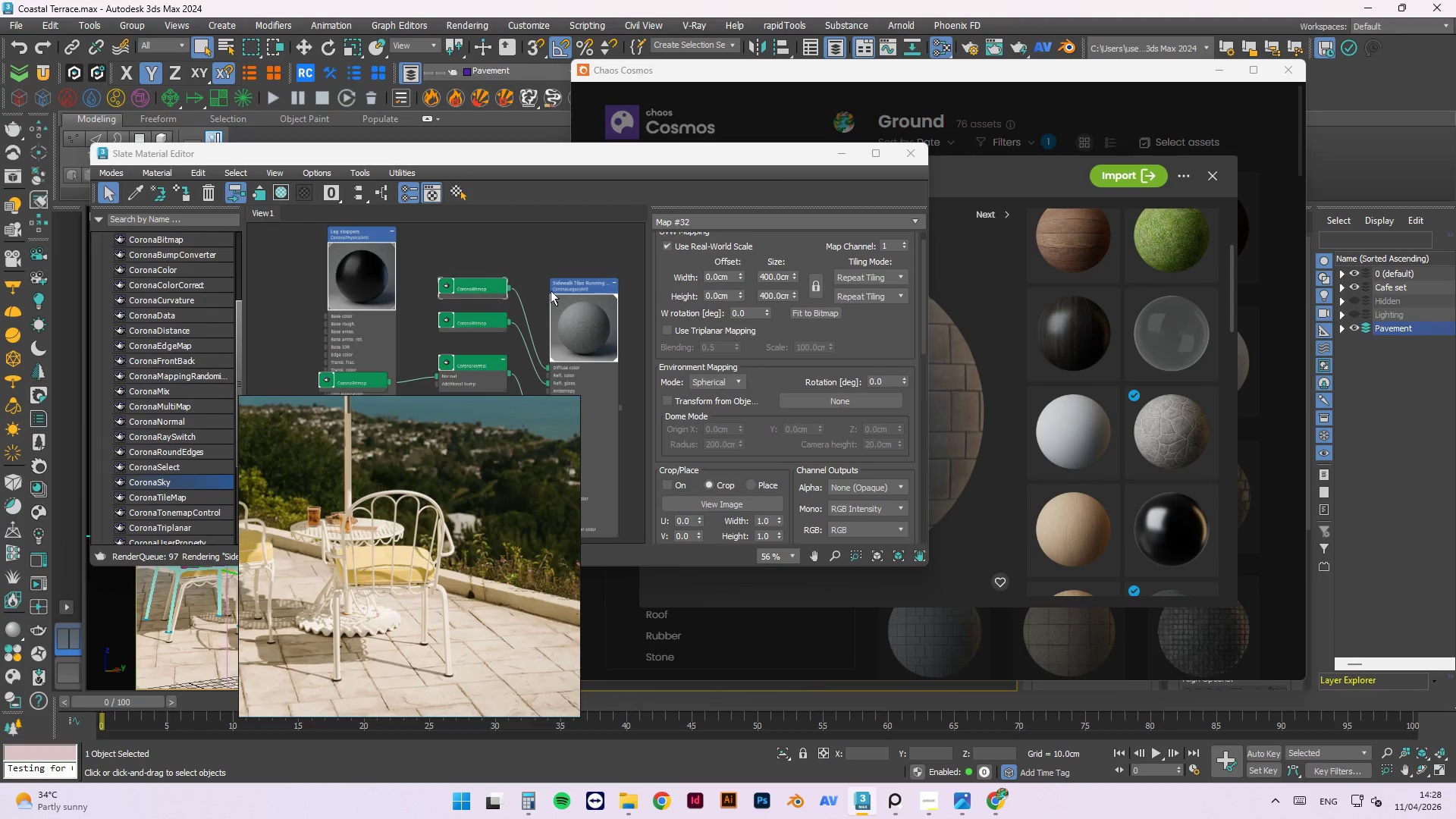 
right_click([584, 308])
 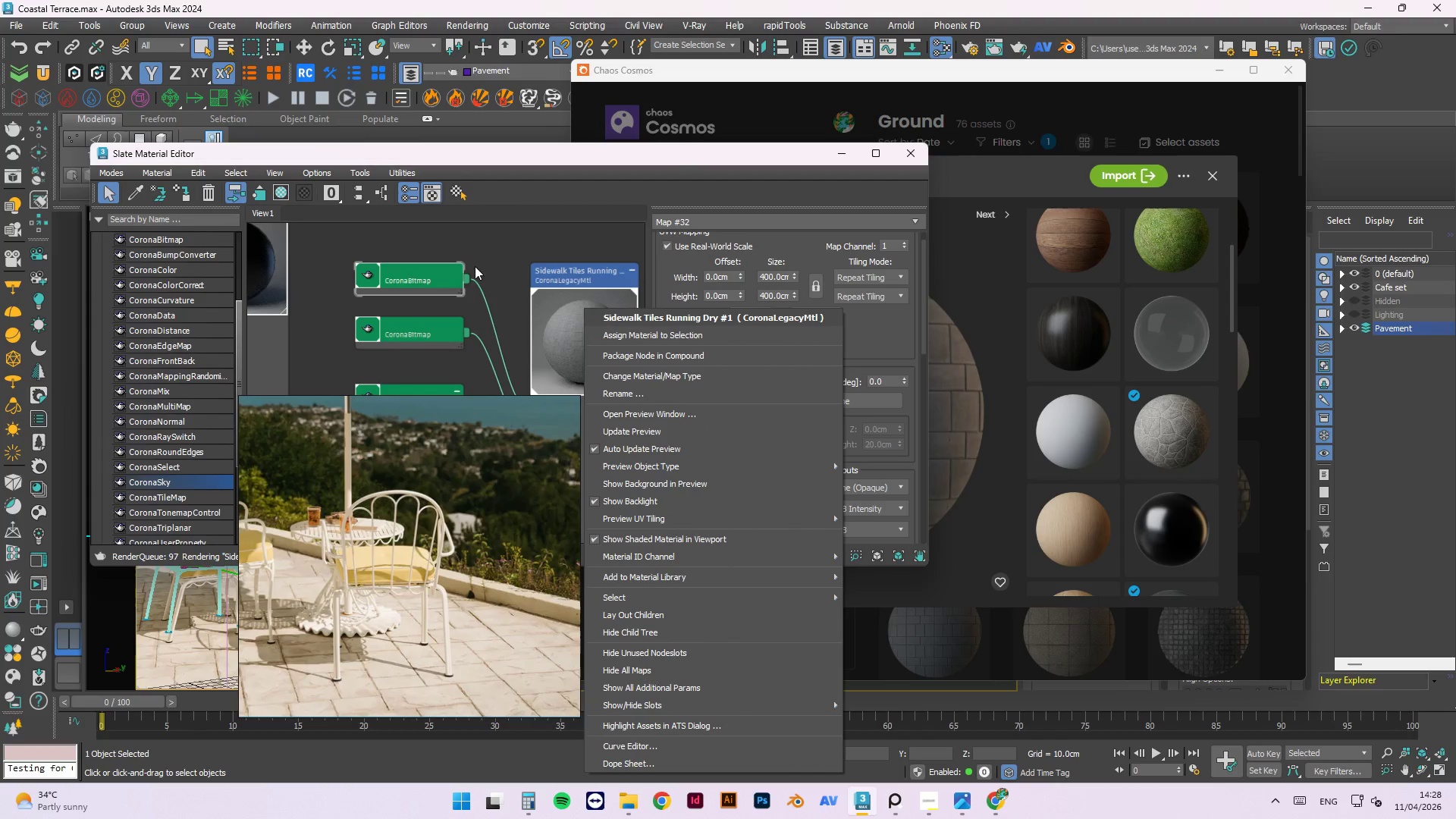 
scroll: coordinate [584, 307], scroll_direction: up, amount: 3.0
 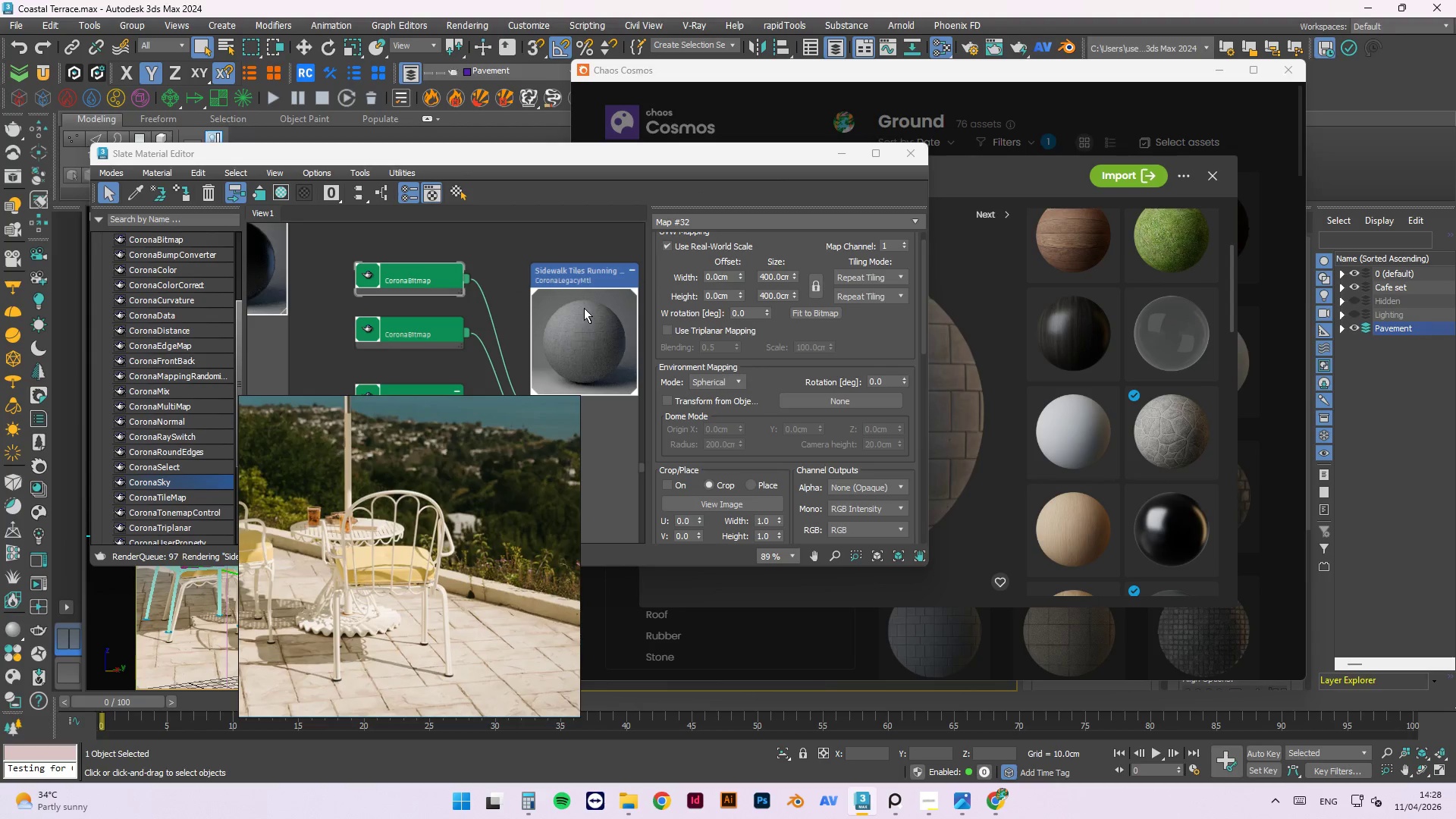 
right_click([374, 276])
 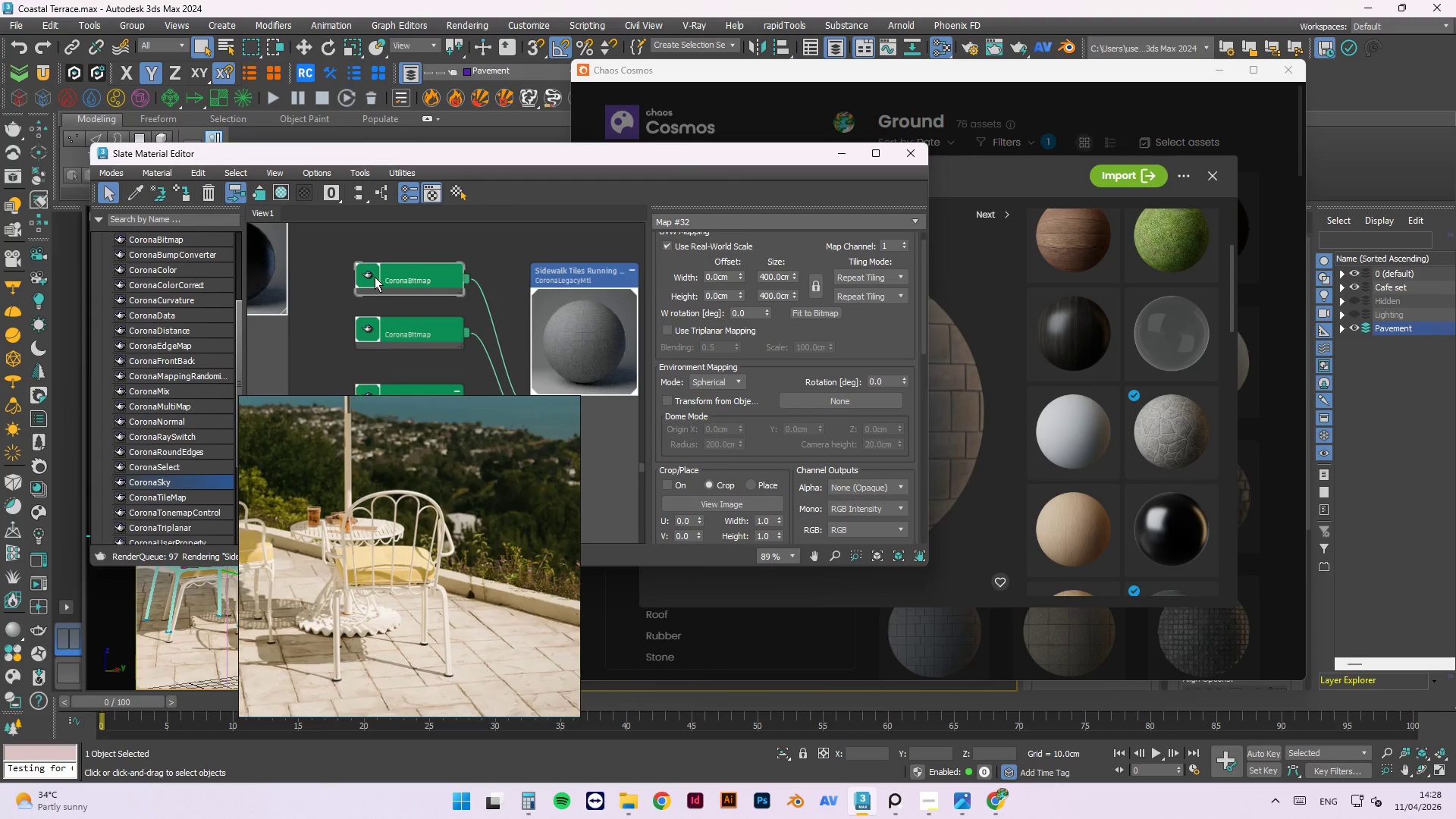 
right_click([375, 278])
 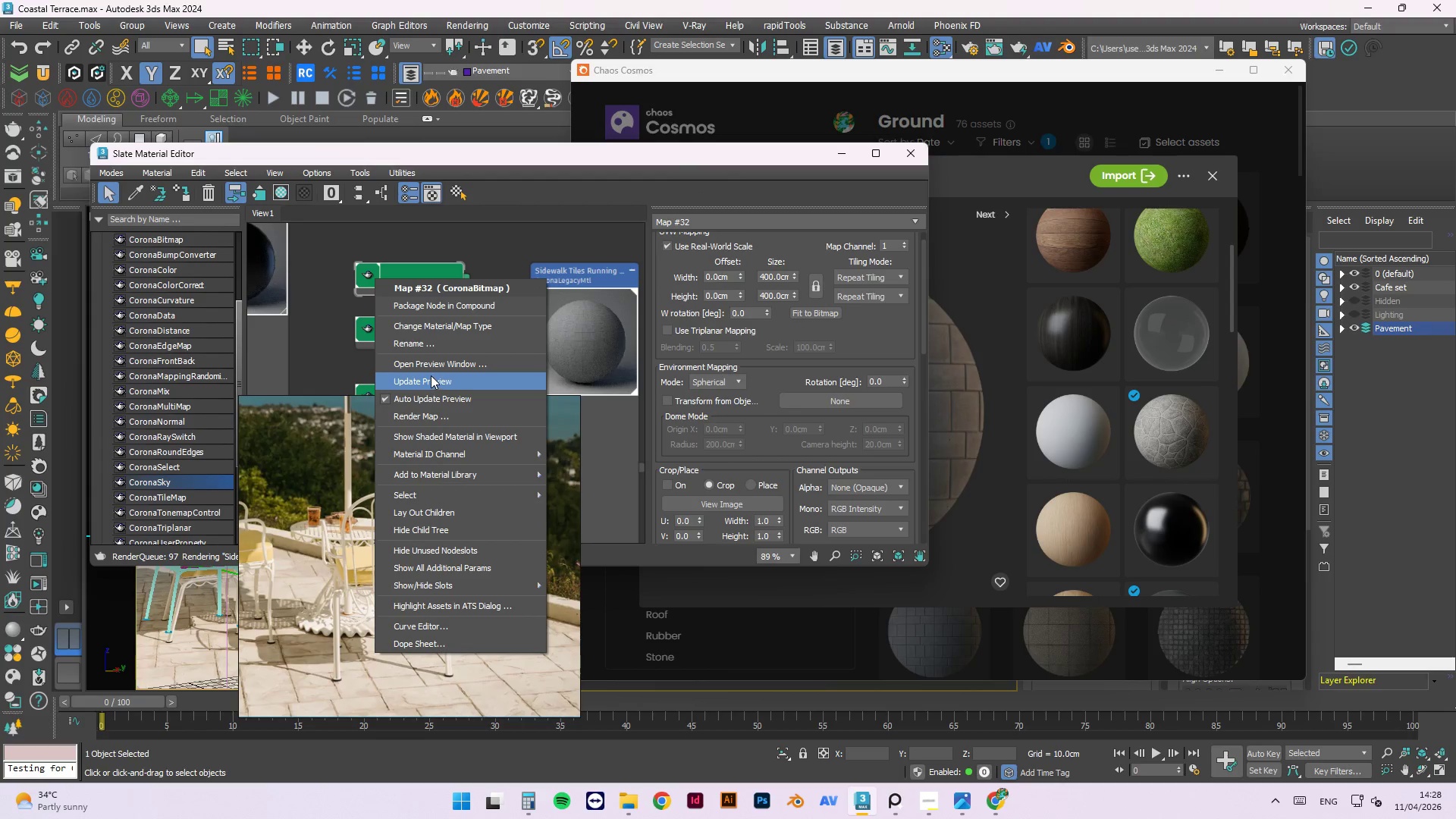 
left_click([431, 375])
 